 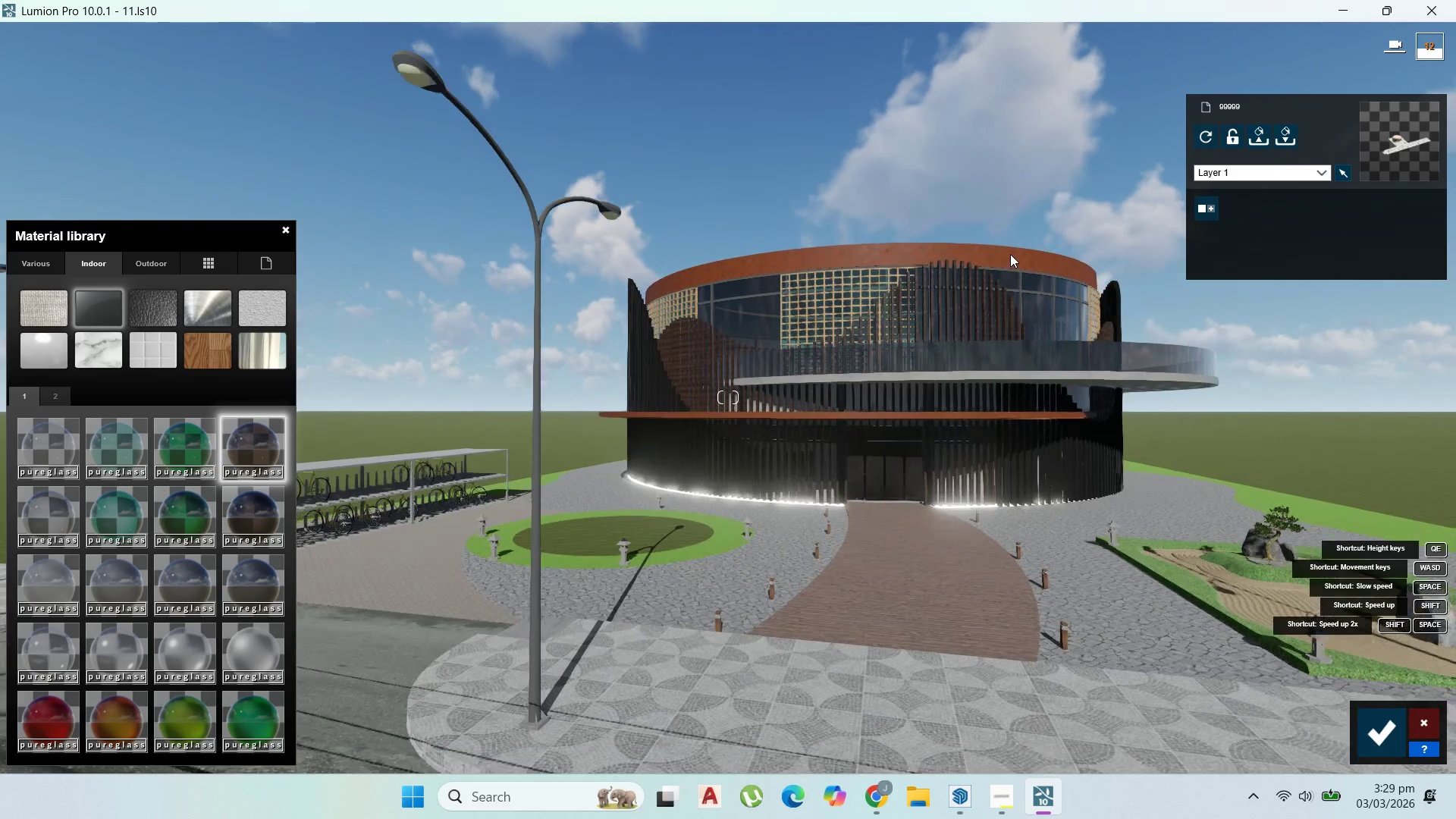 
scroll: coordinate [992, 422], scroll_direction: down, amount: 4.0
 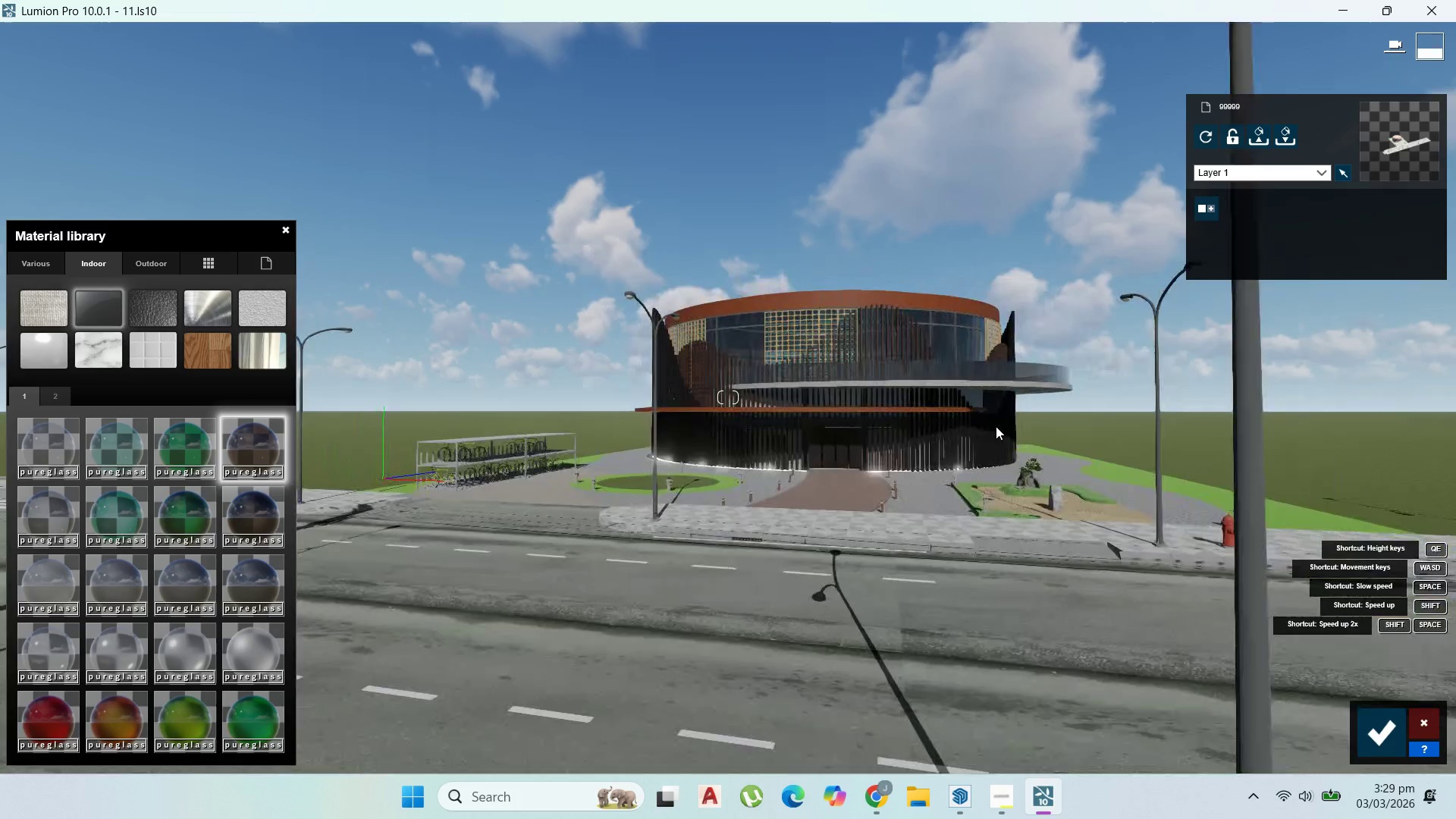 
scroll: coordinate [980, 435], scroll_direction: up, amount: 7.0
 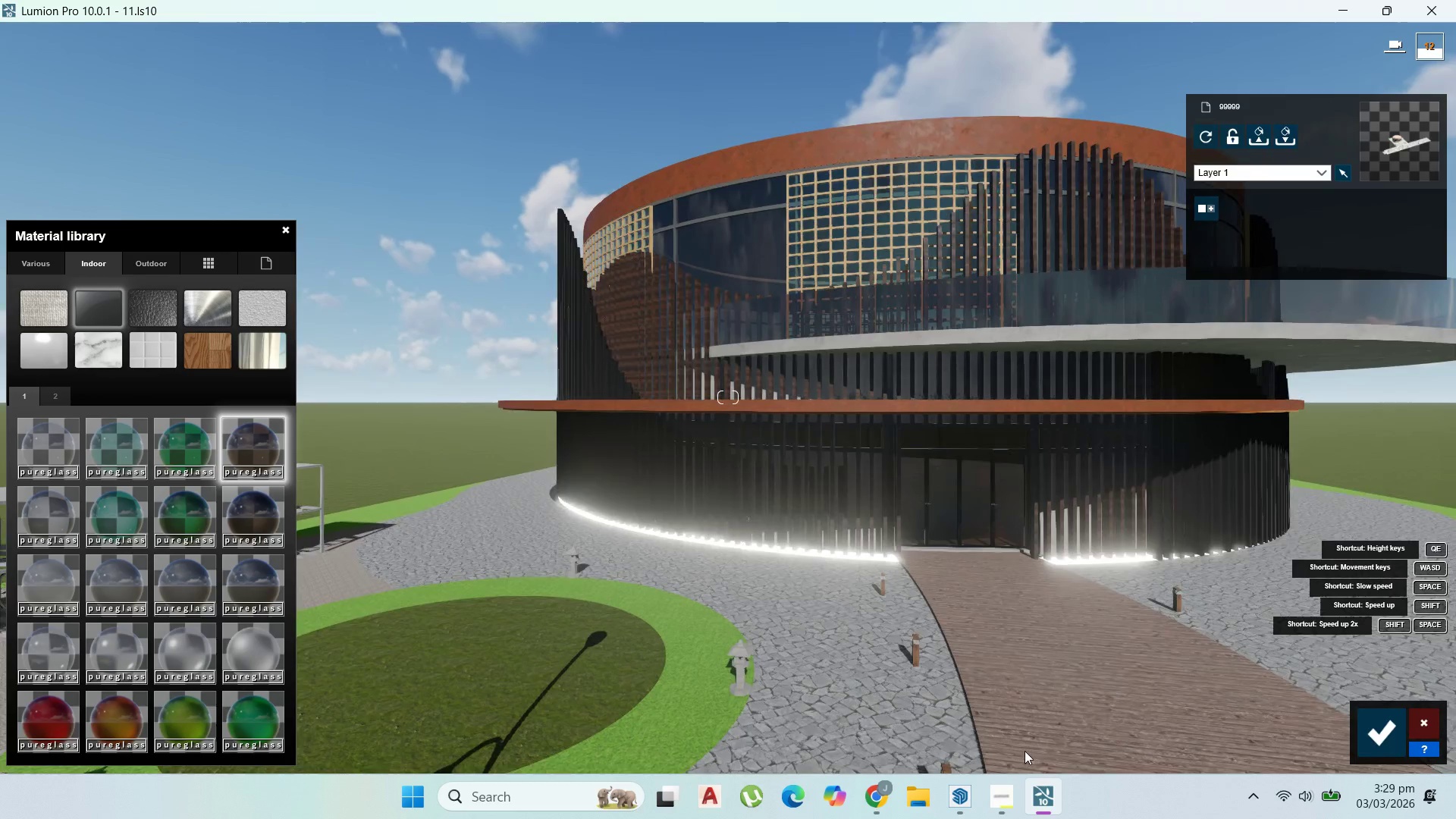 
left_click([971, 792])
 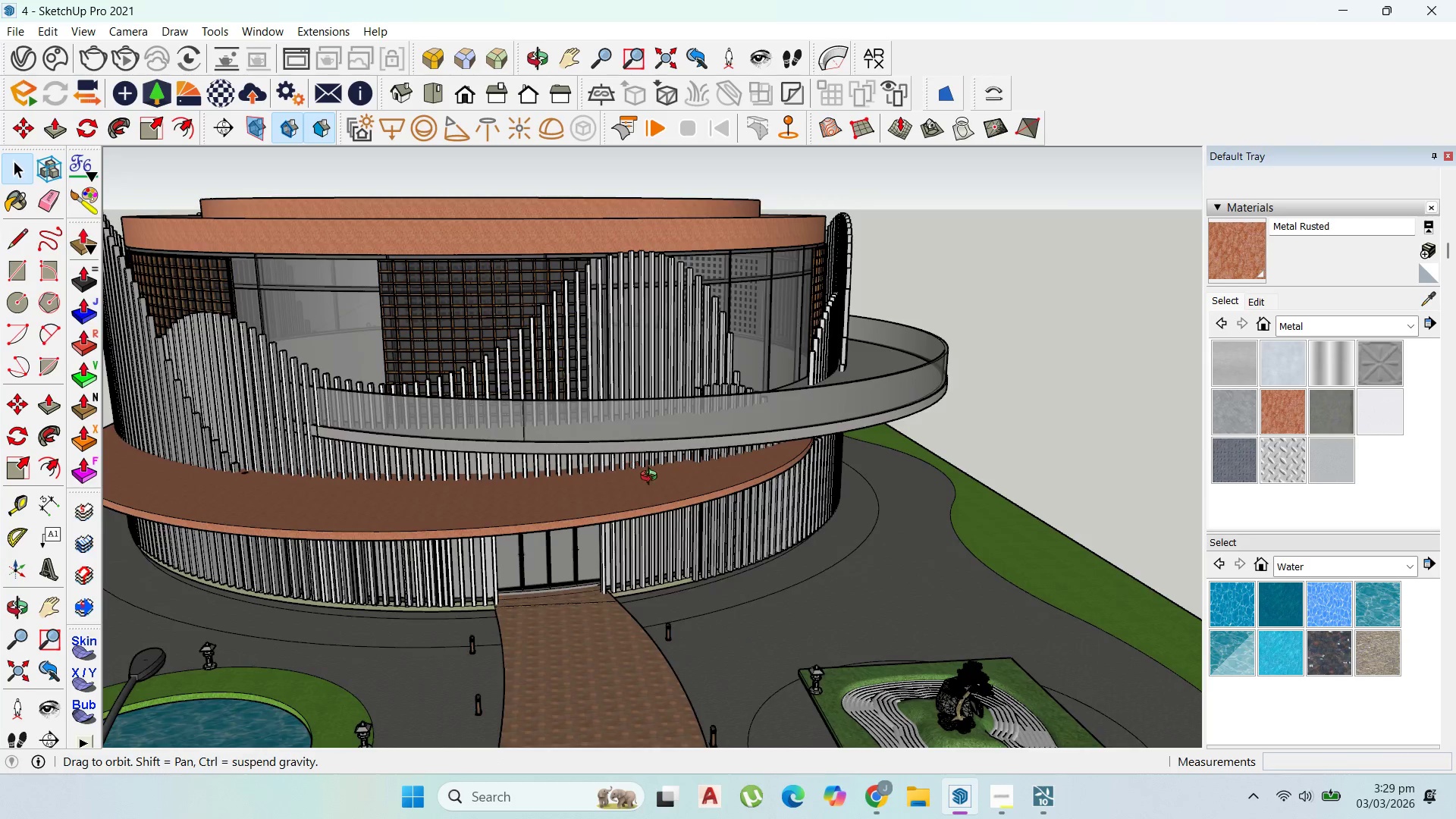 
scroll: coordinate [864, 420], scroll_direction: down, amount: 5.0
 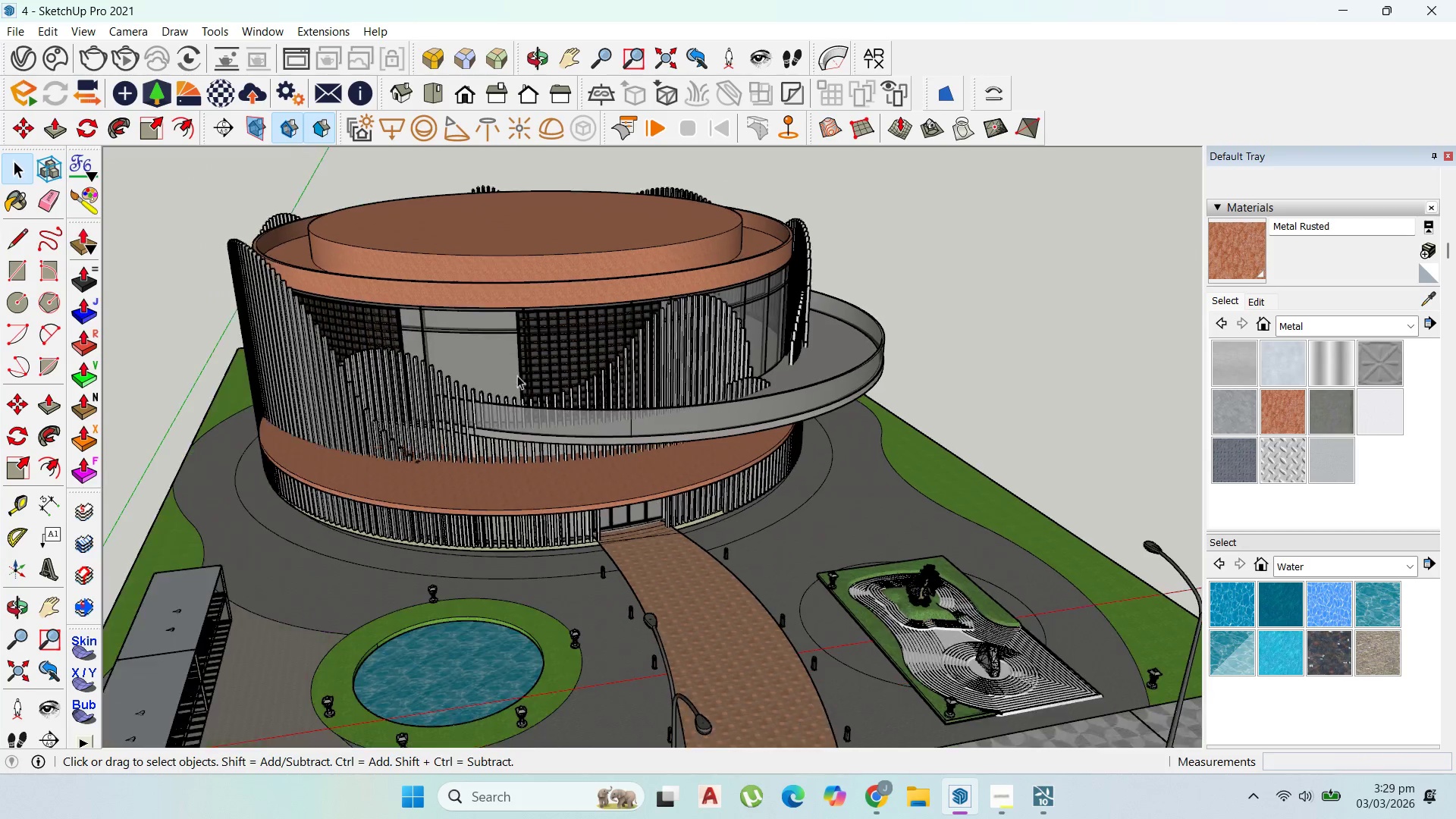 
scroll: coordinate [755, 417], scroll_direction: up, amount: 23.0
 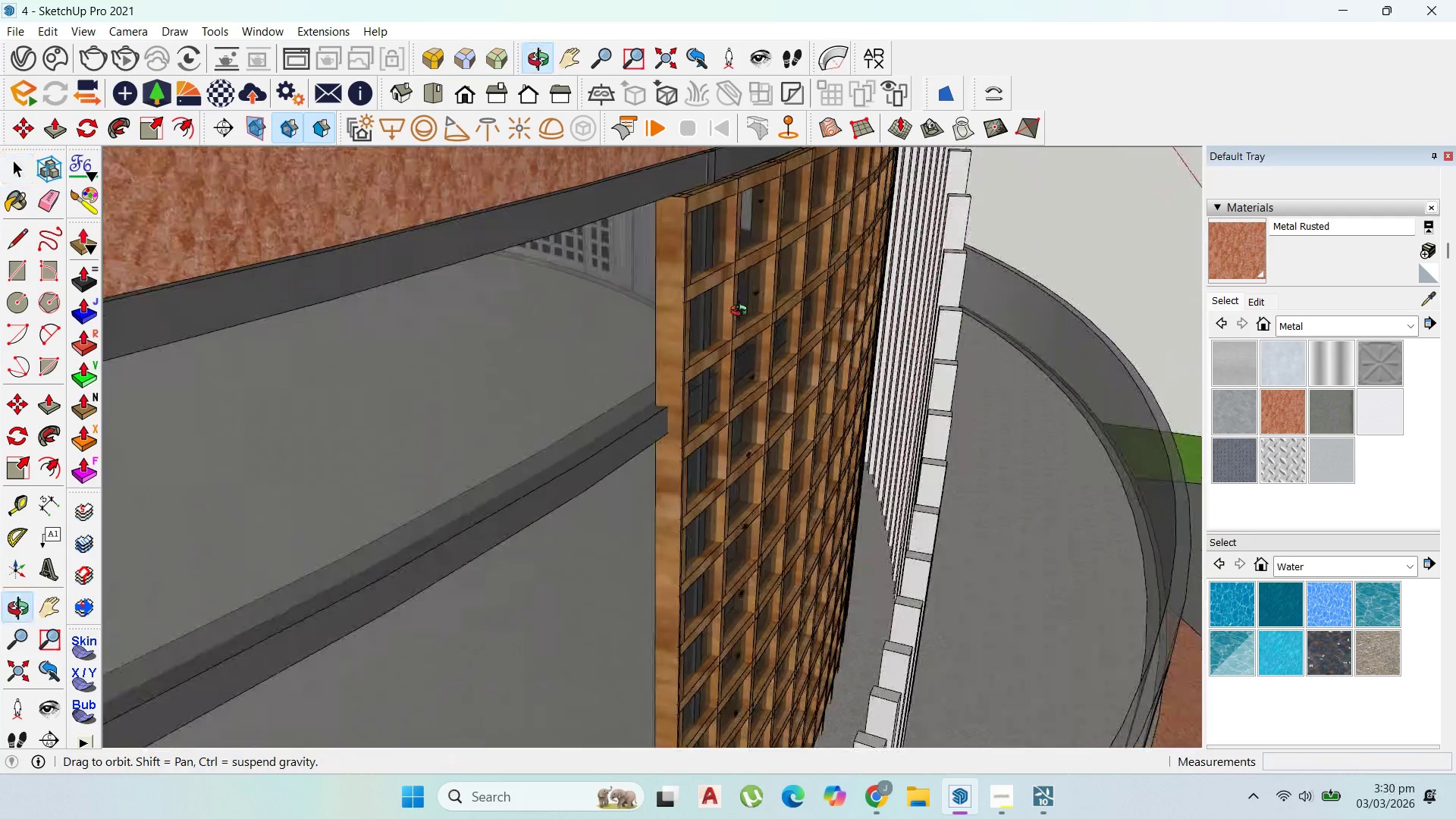 
left_click([741, 313])
 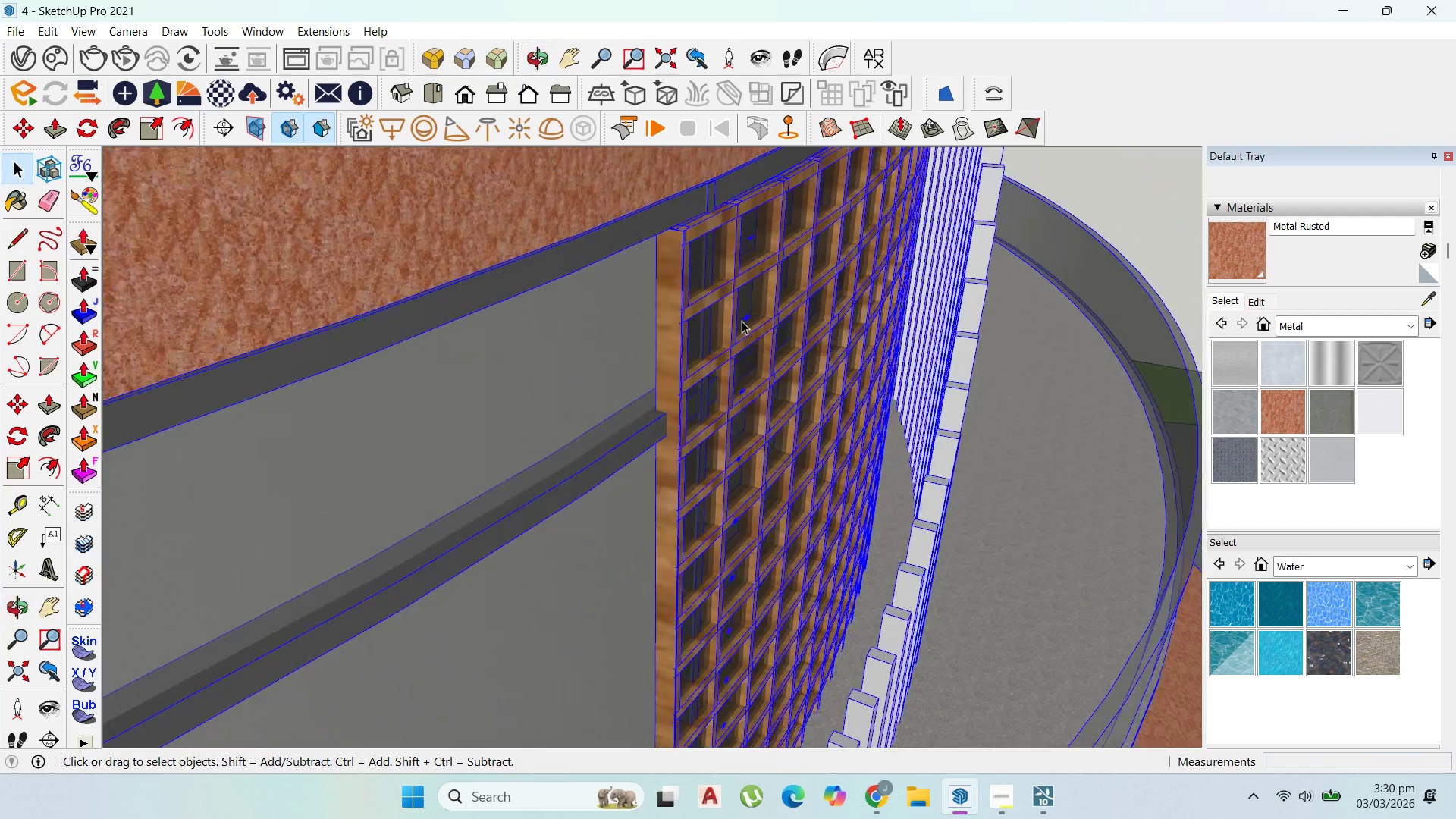 
scroll: coordinate [751, 334], scroll_direction: down, amount: 19.0
 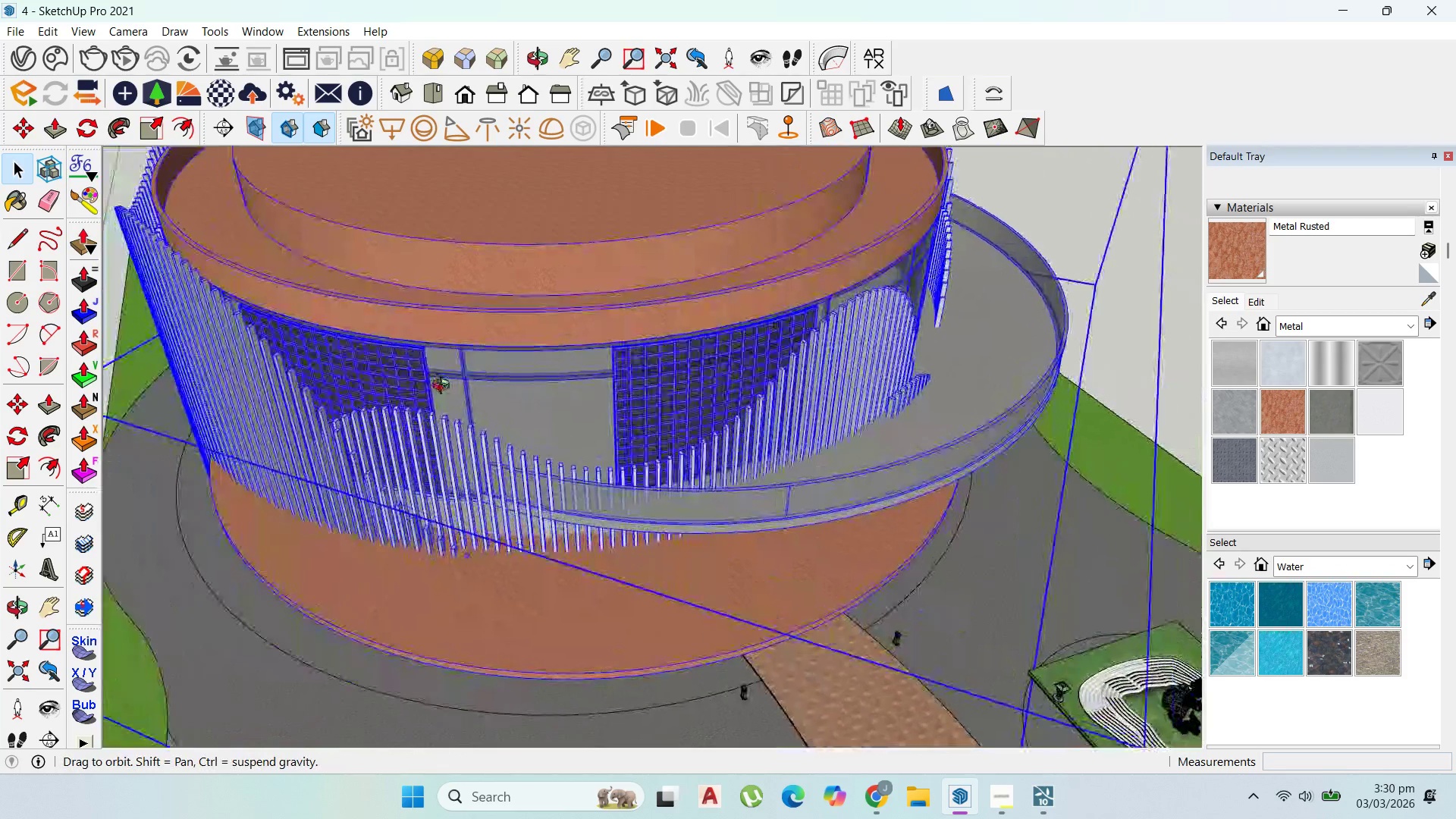 
left_click([706, 366])
 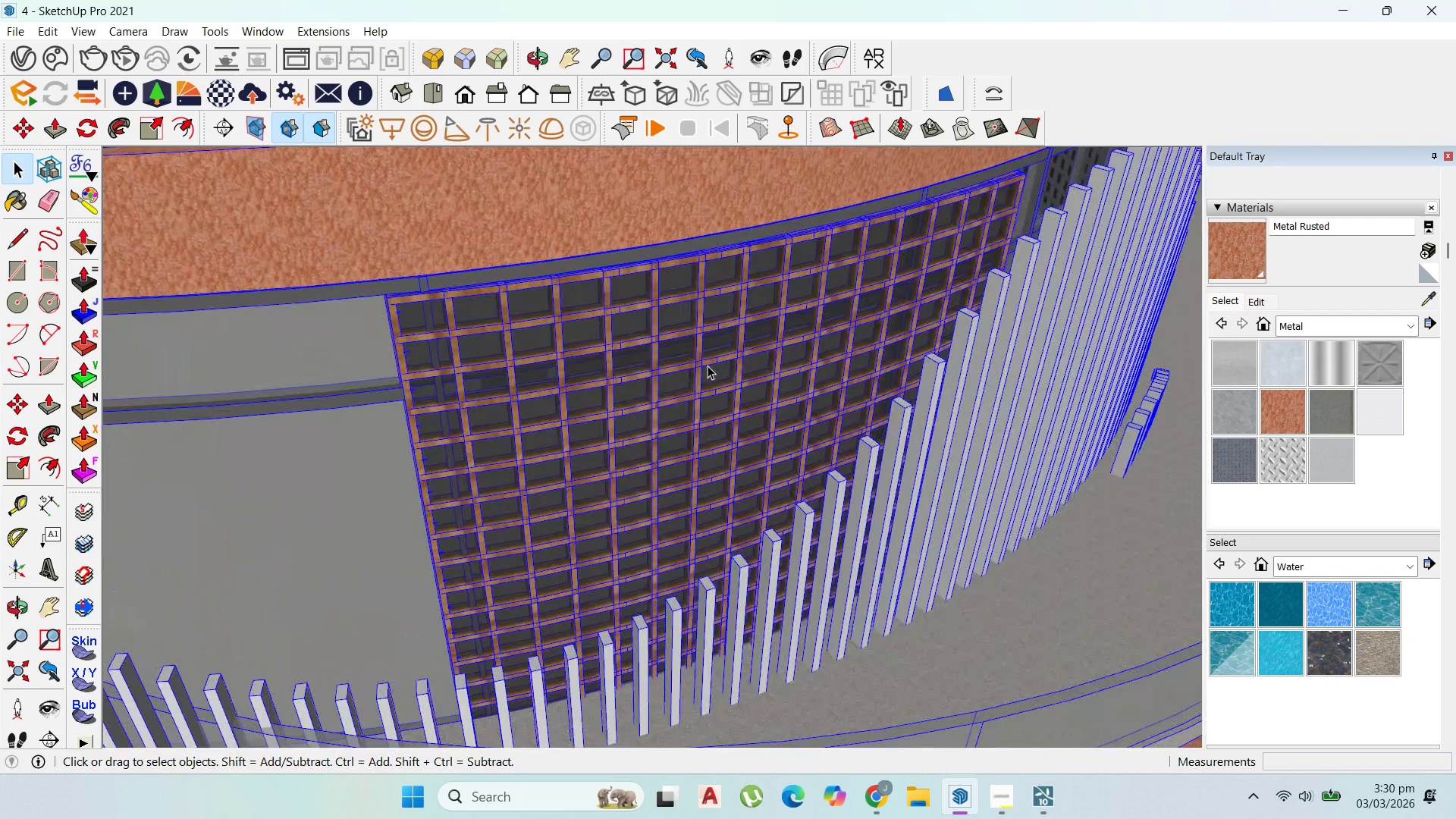 
scroll: coordinate [671, 378], scroll_direction: up, amount: 11.0
 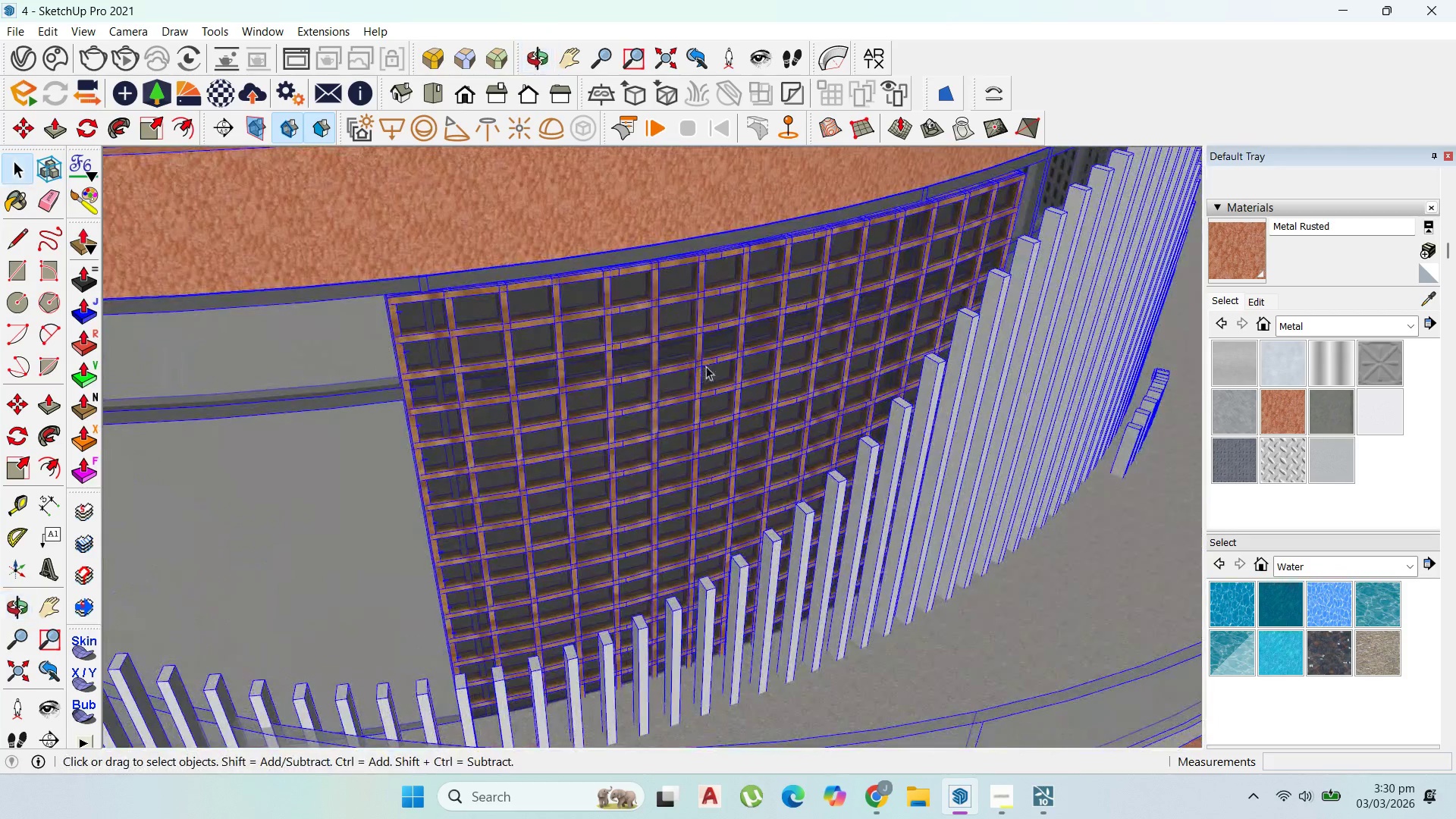 
double_click([708, 366])
 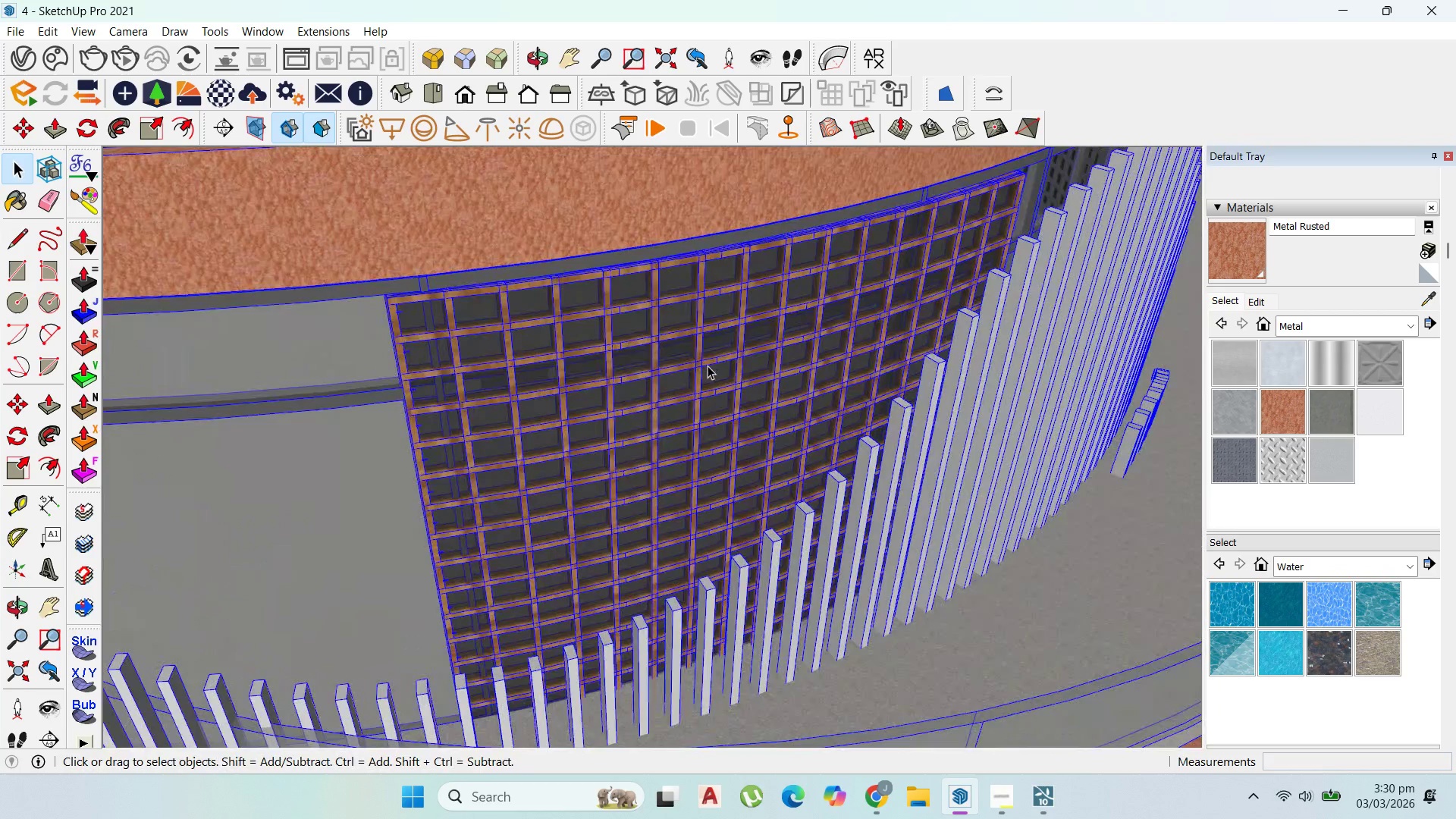 
triple_click([708, 366])
 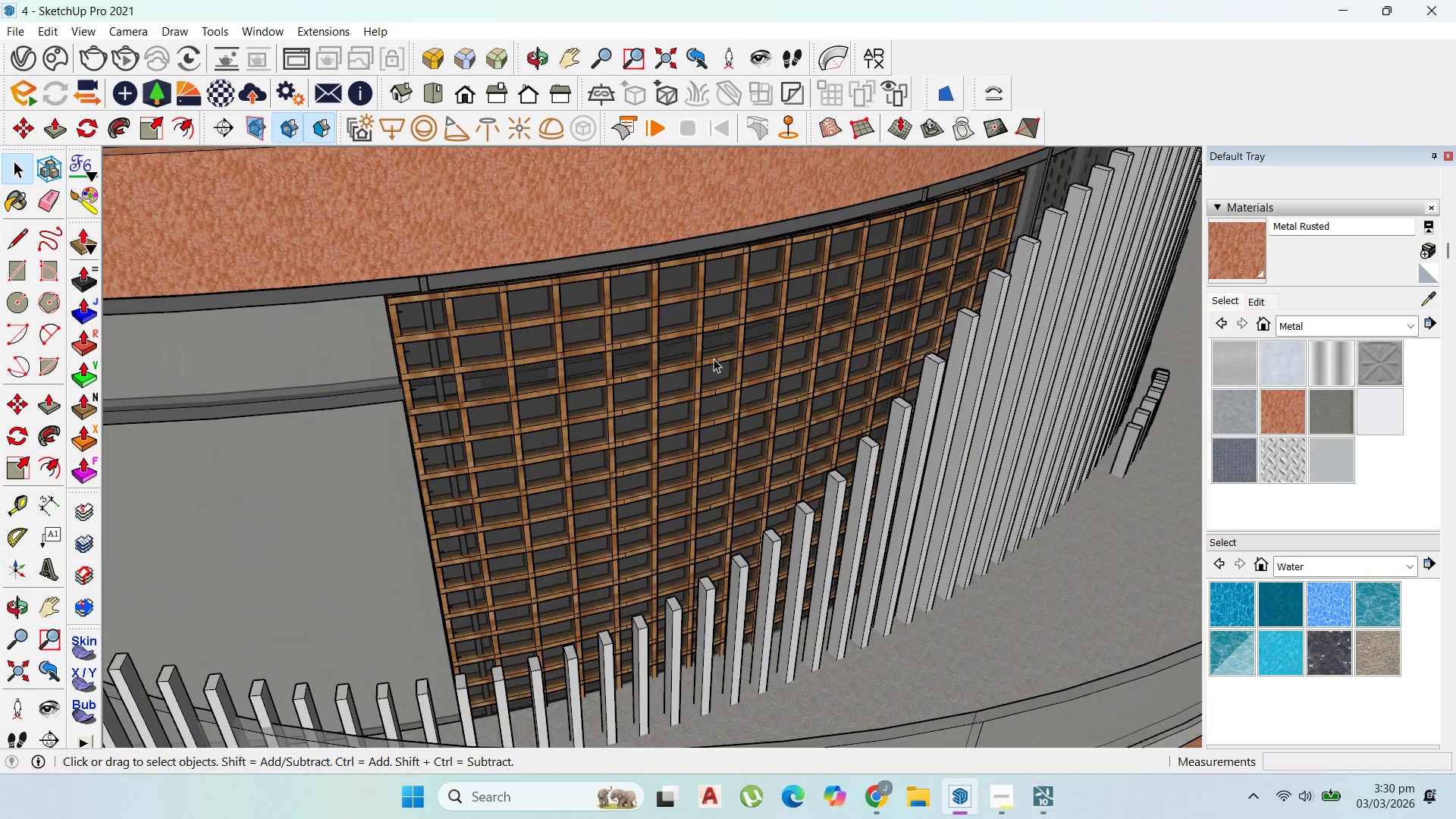 
left_click([714, 359])
 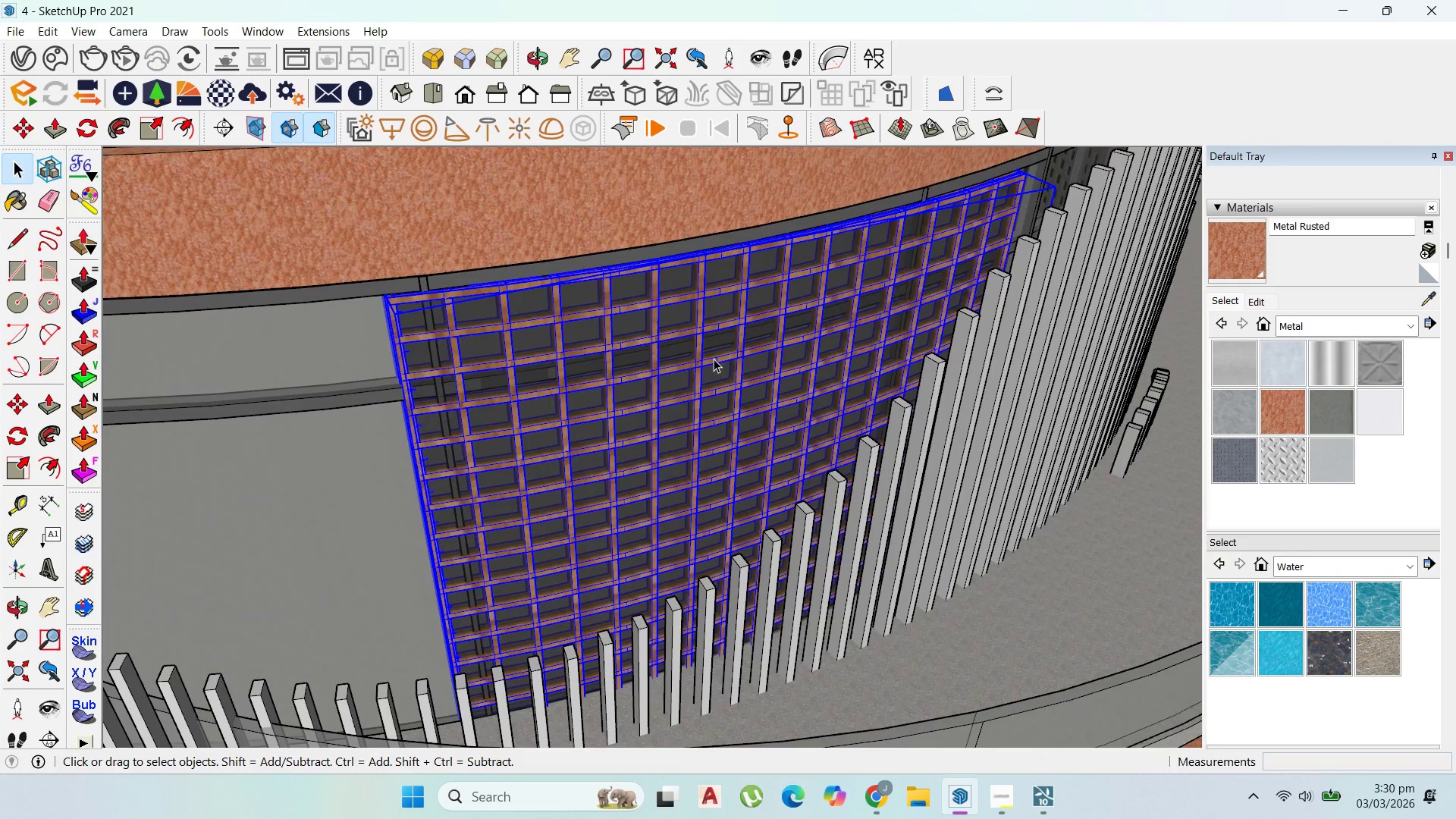 
double_click([714, 359])
 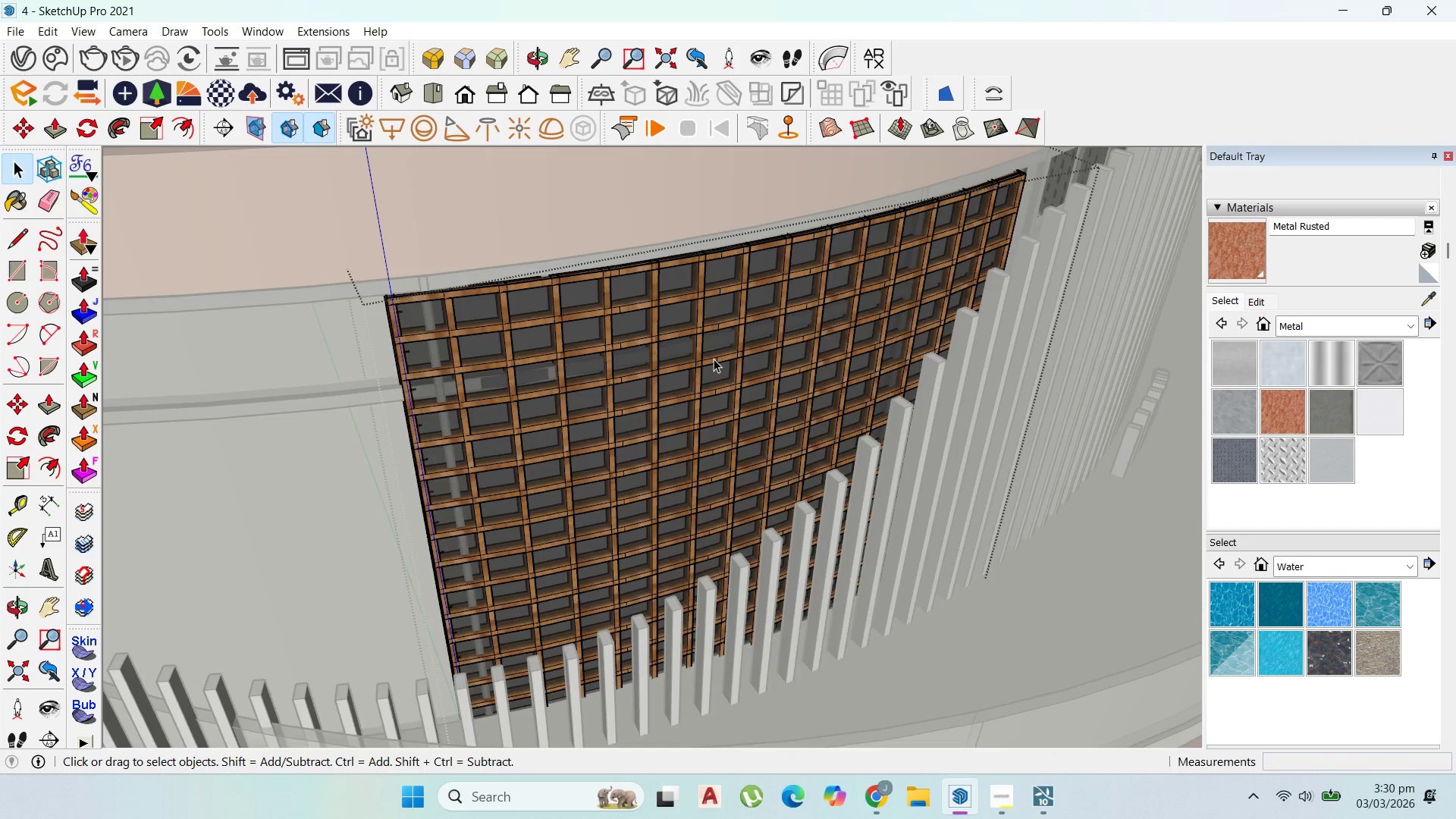 
left_click([714, 359])
 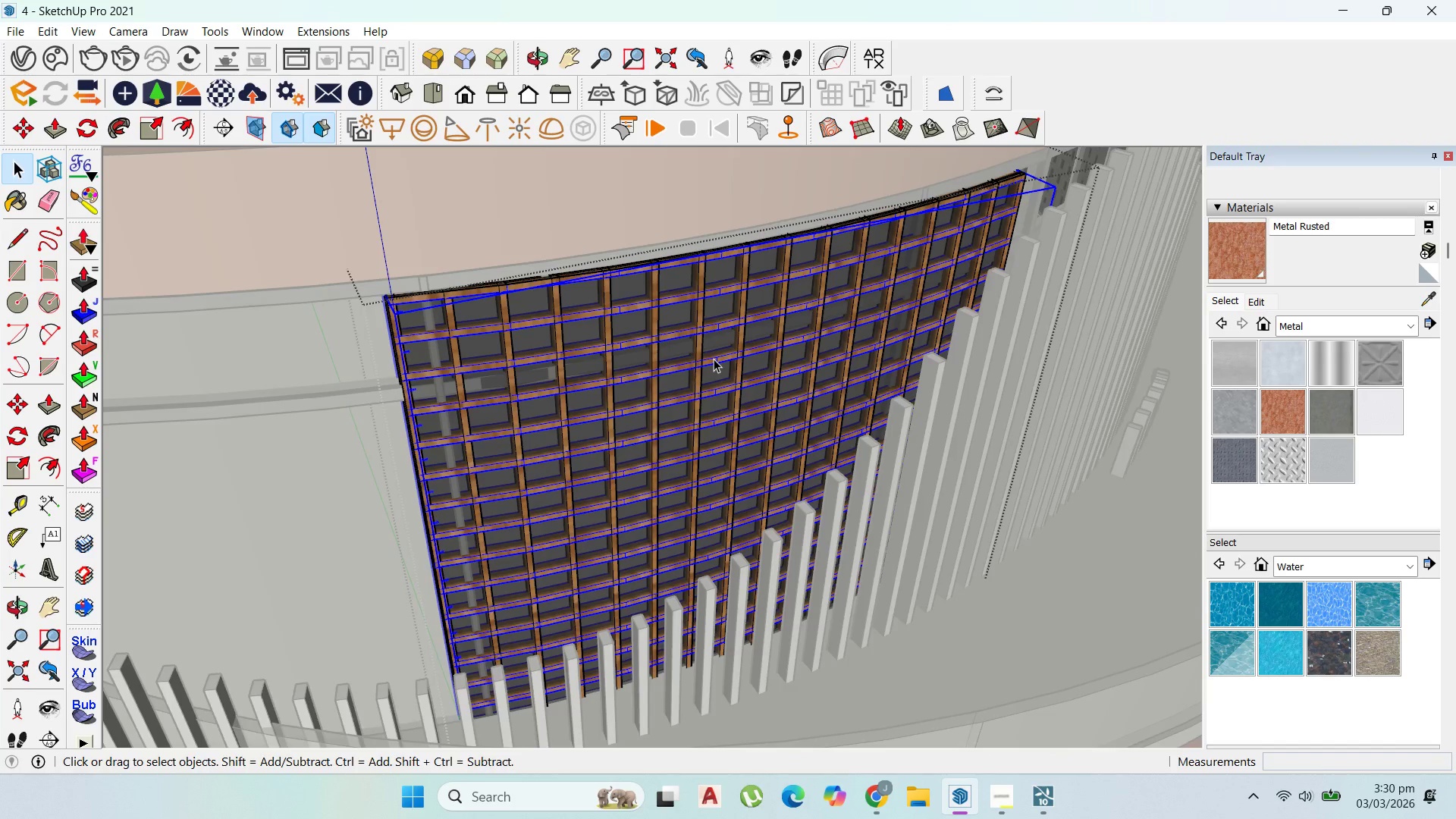 
scroll: coordinate [714, 359], scroll_direction: up, amount: 1.0
 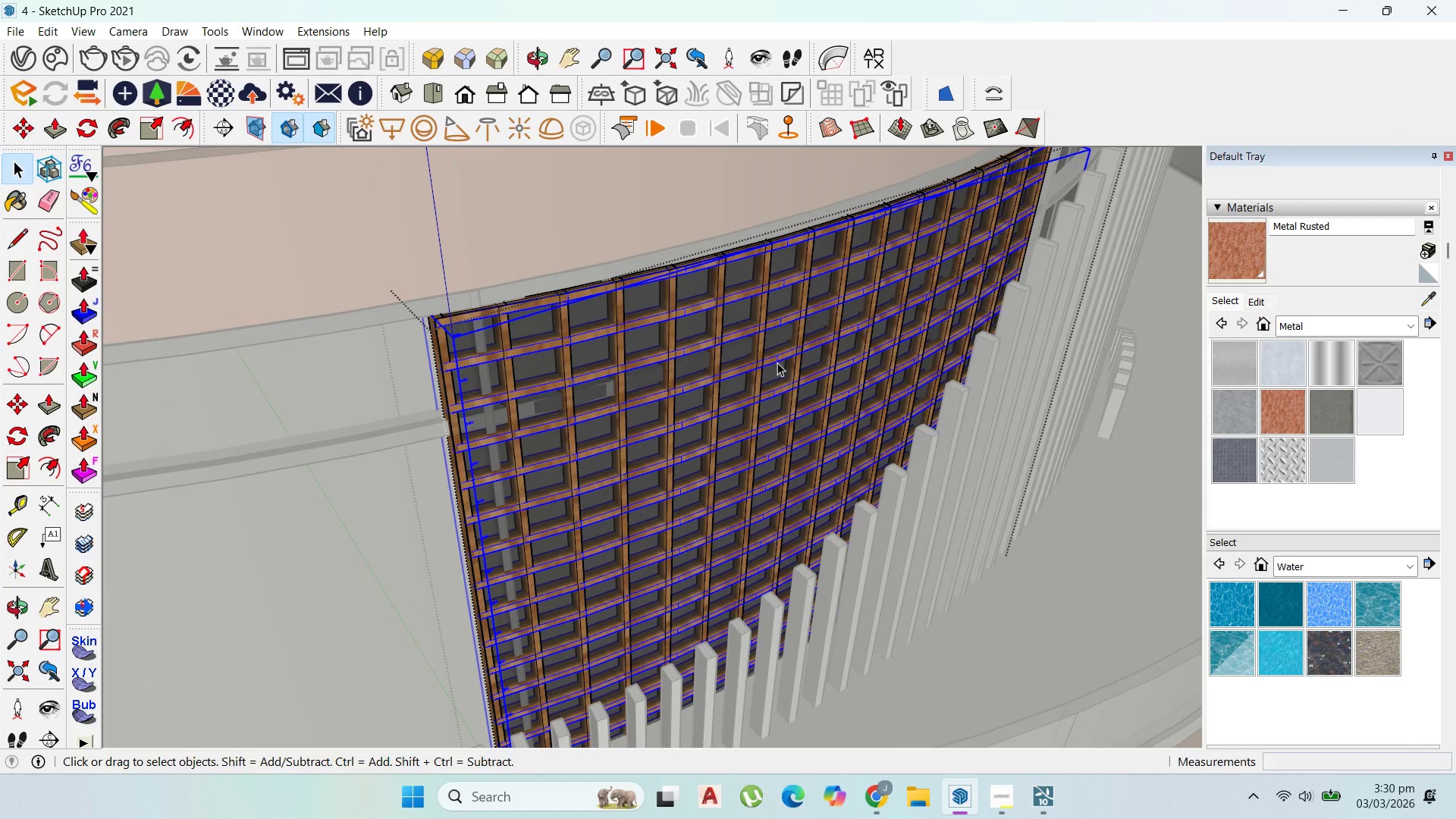 
left_click([777, 362])
 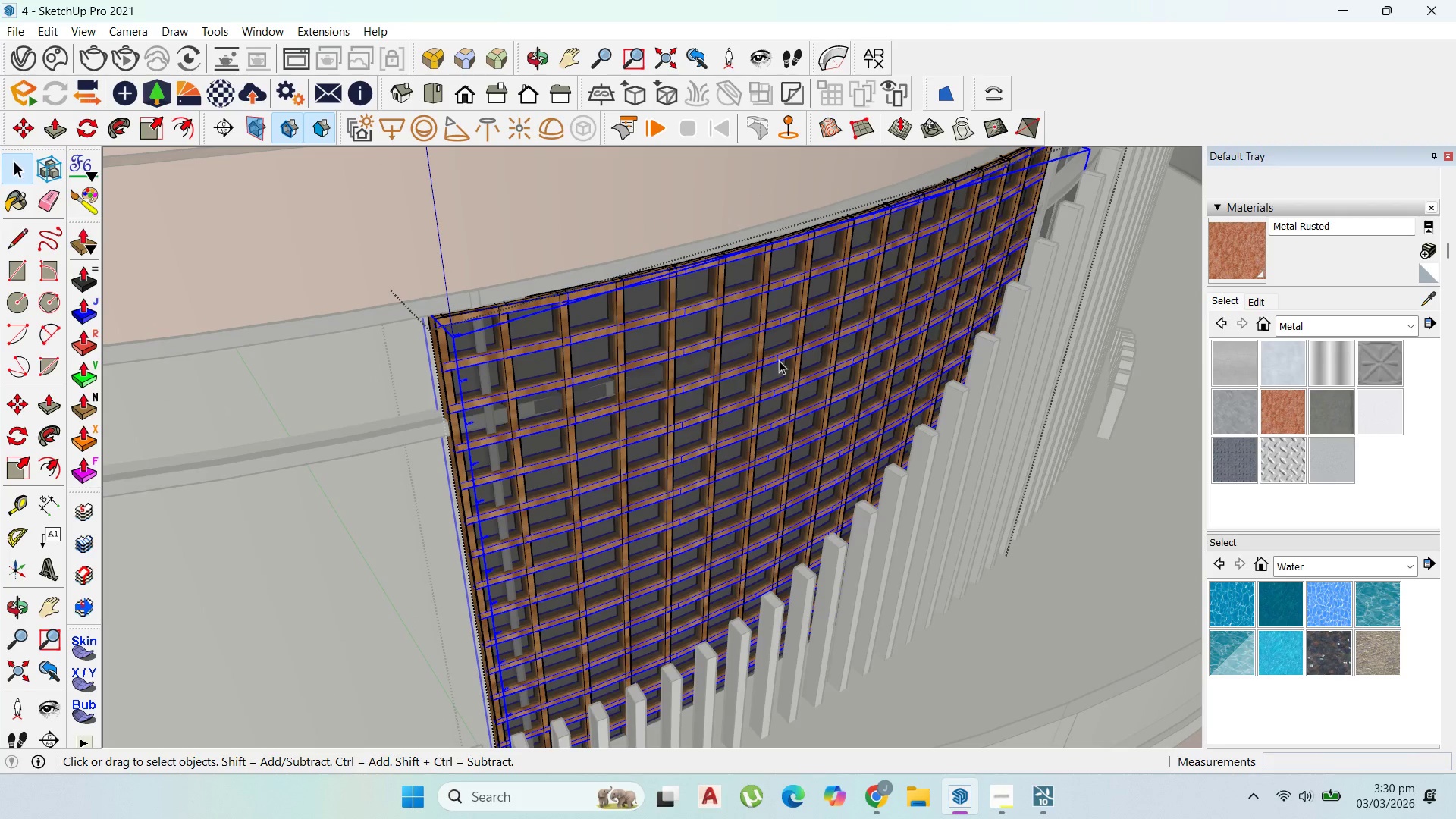 
double_click([779, 360])
 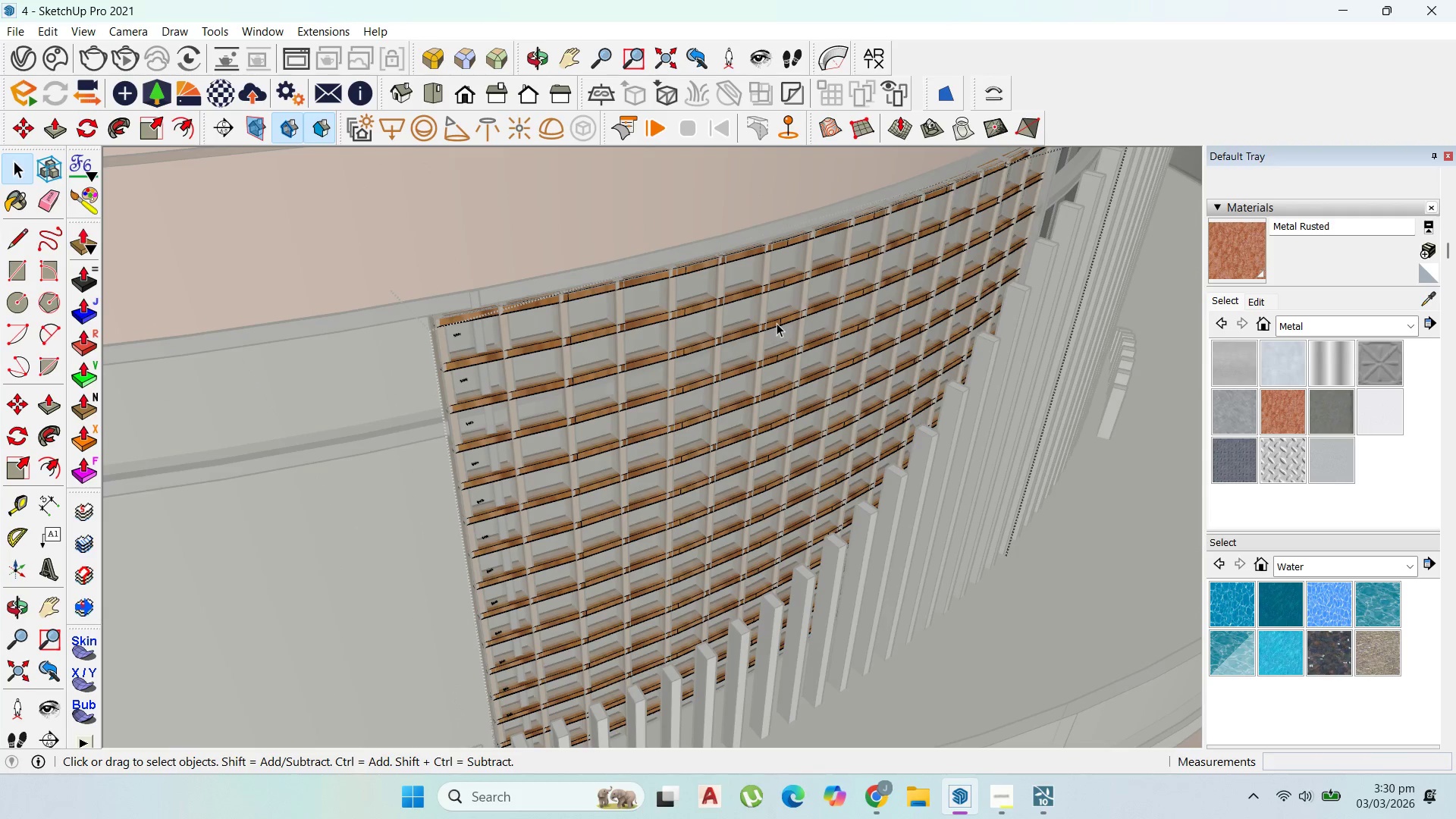 
left_click([777, 323])
 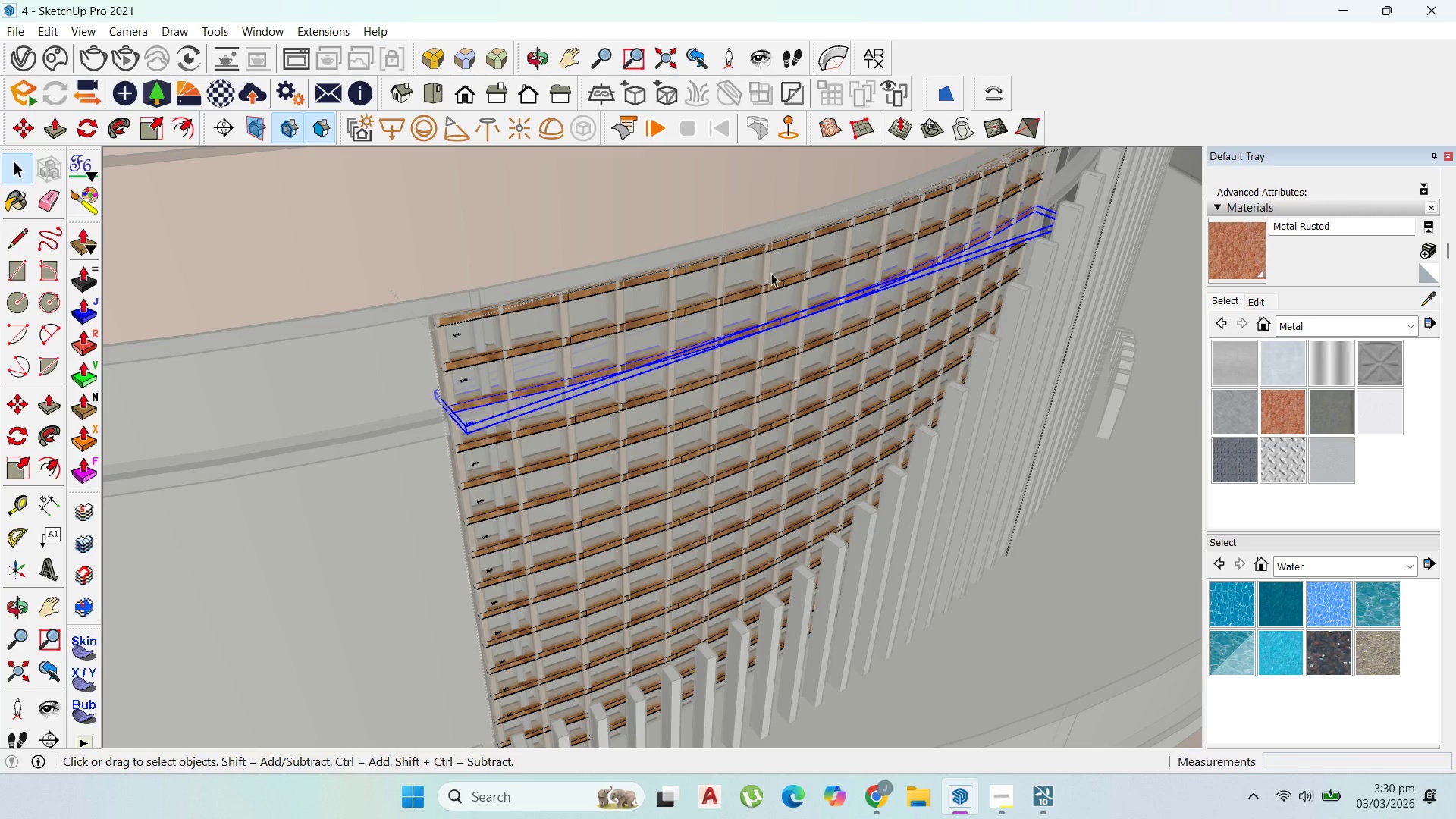 
left_click([775, 279])
 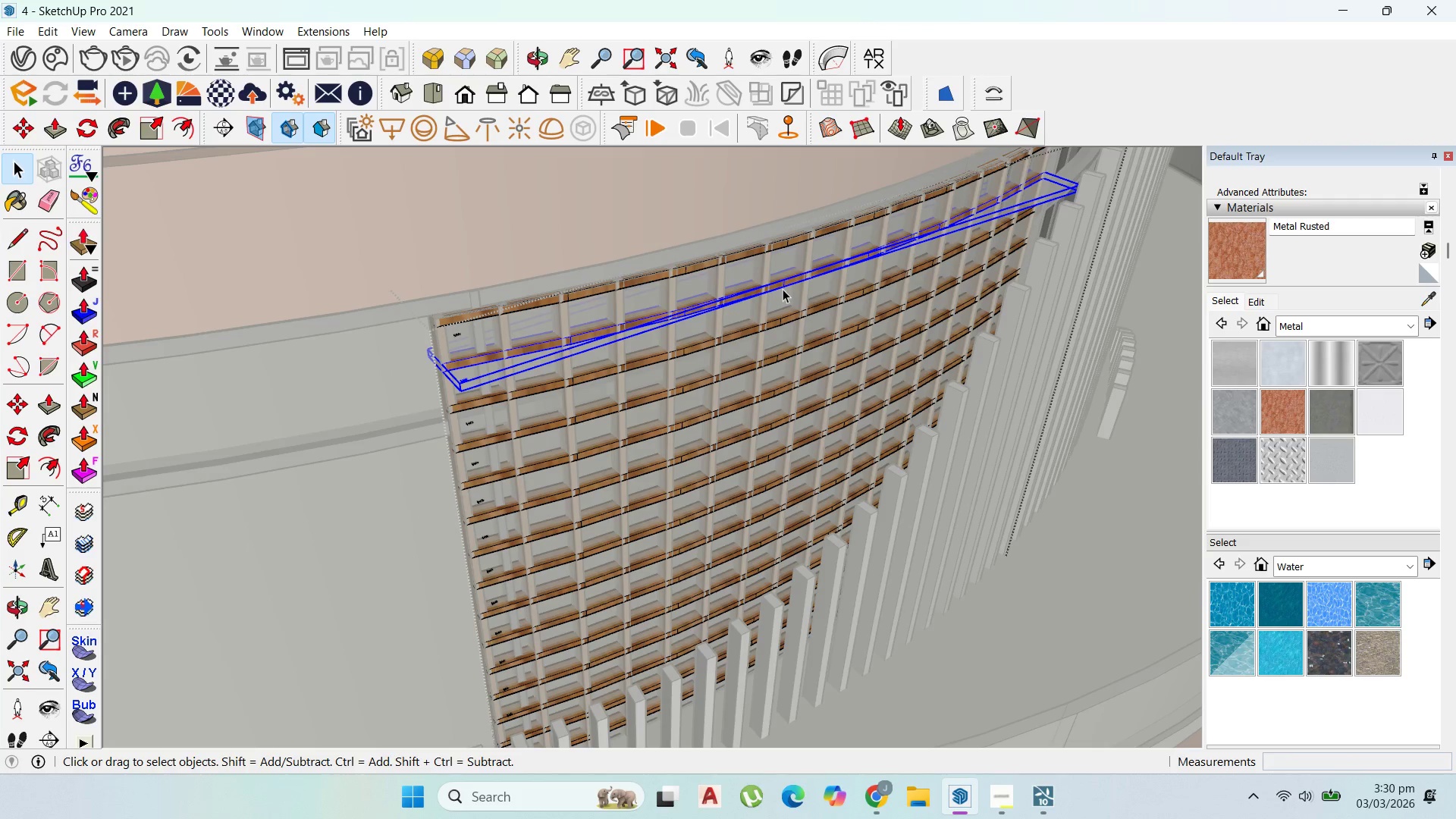 
key(Delete)
 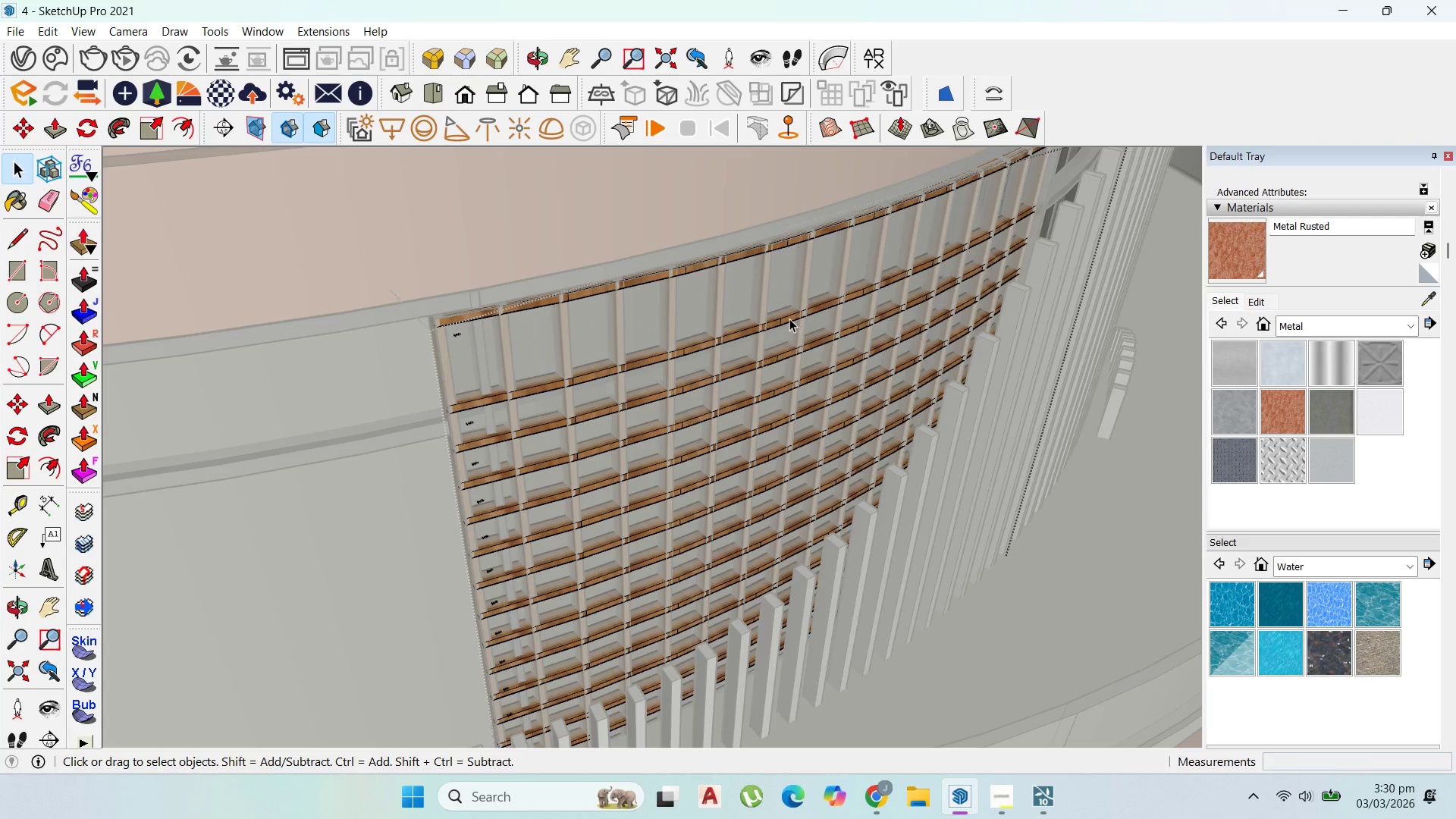 
left_click([789, 318])
 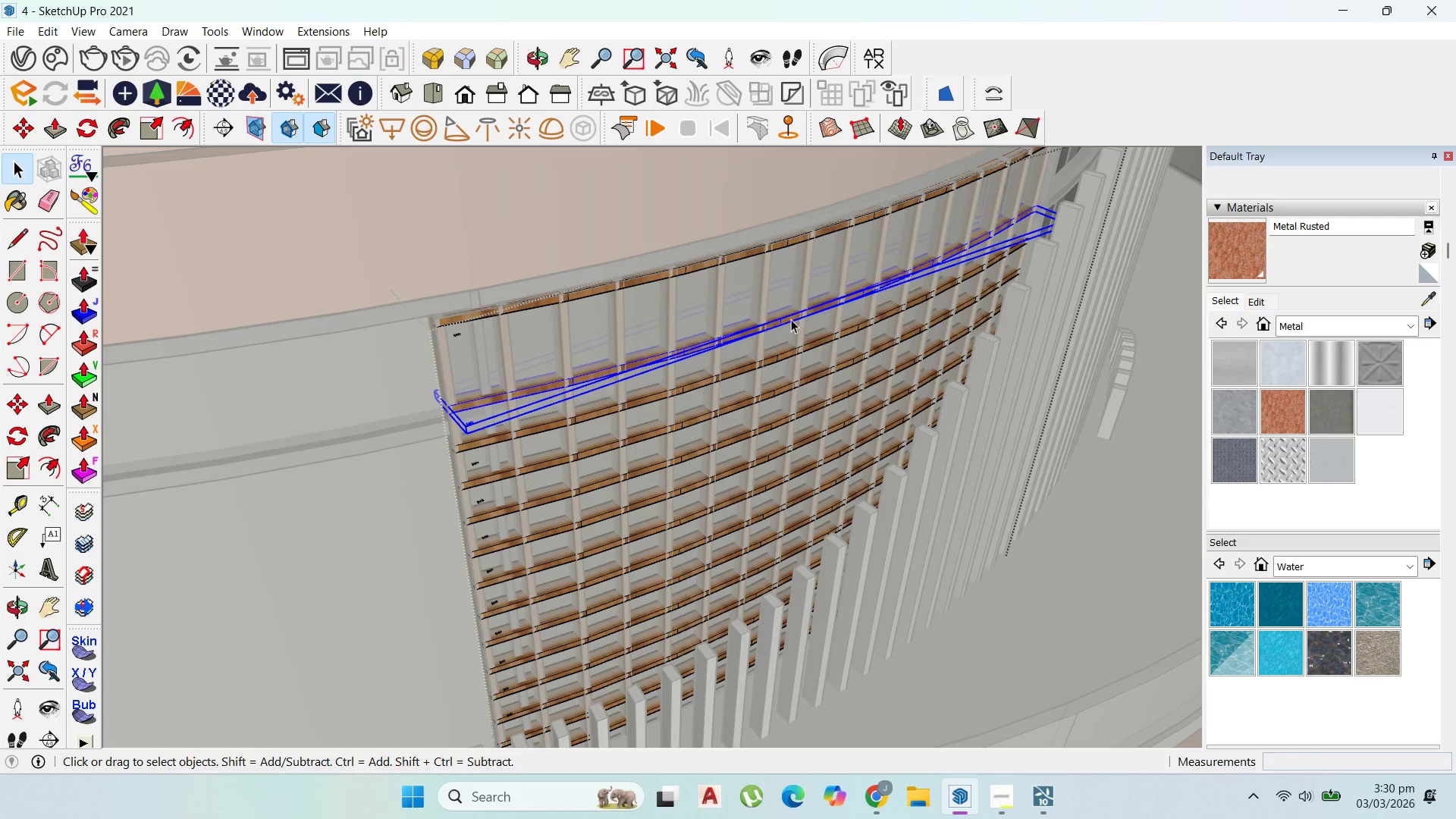 
key(Delete)
 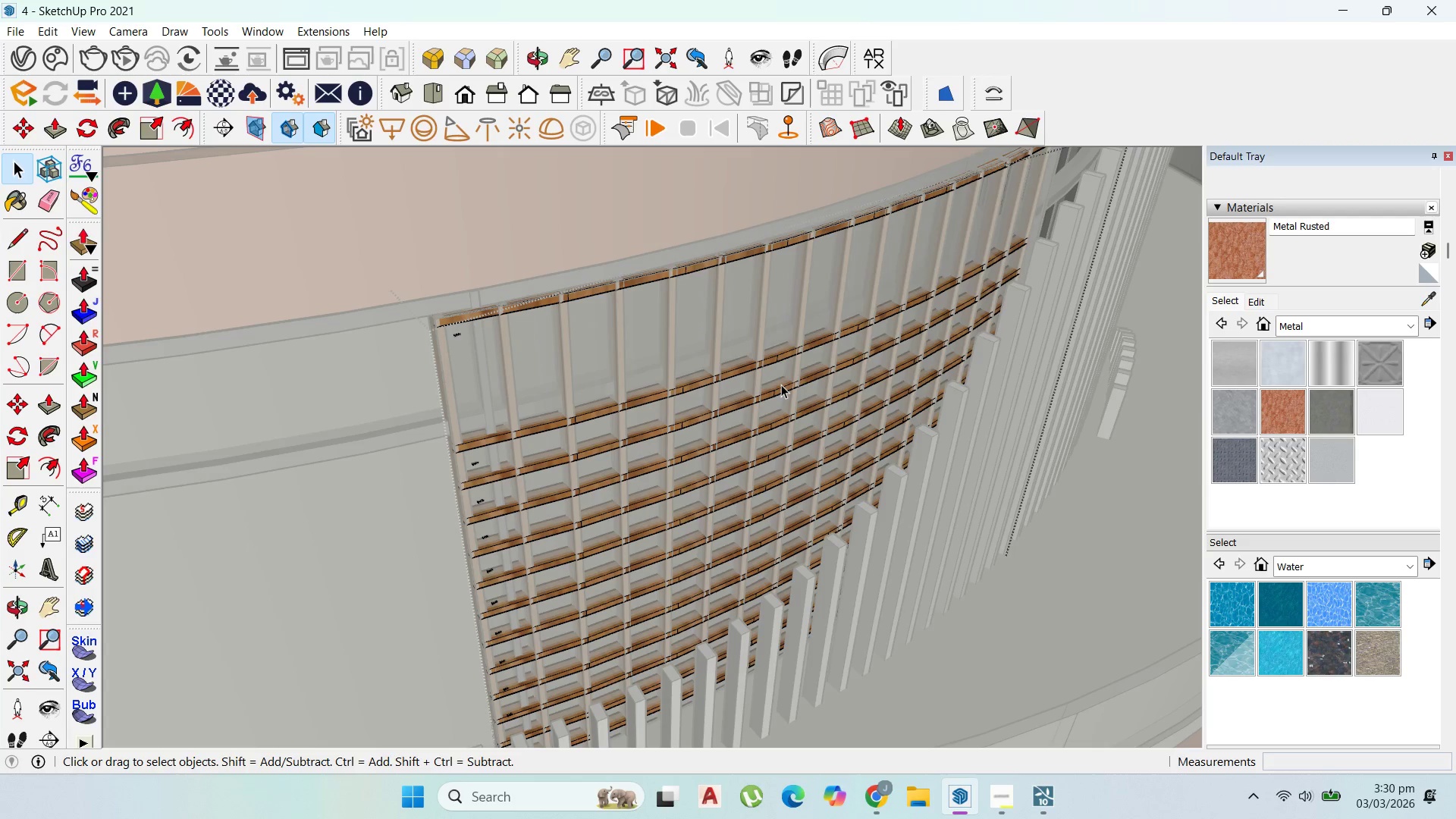 
left_click([781, 384])
 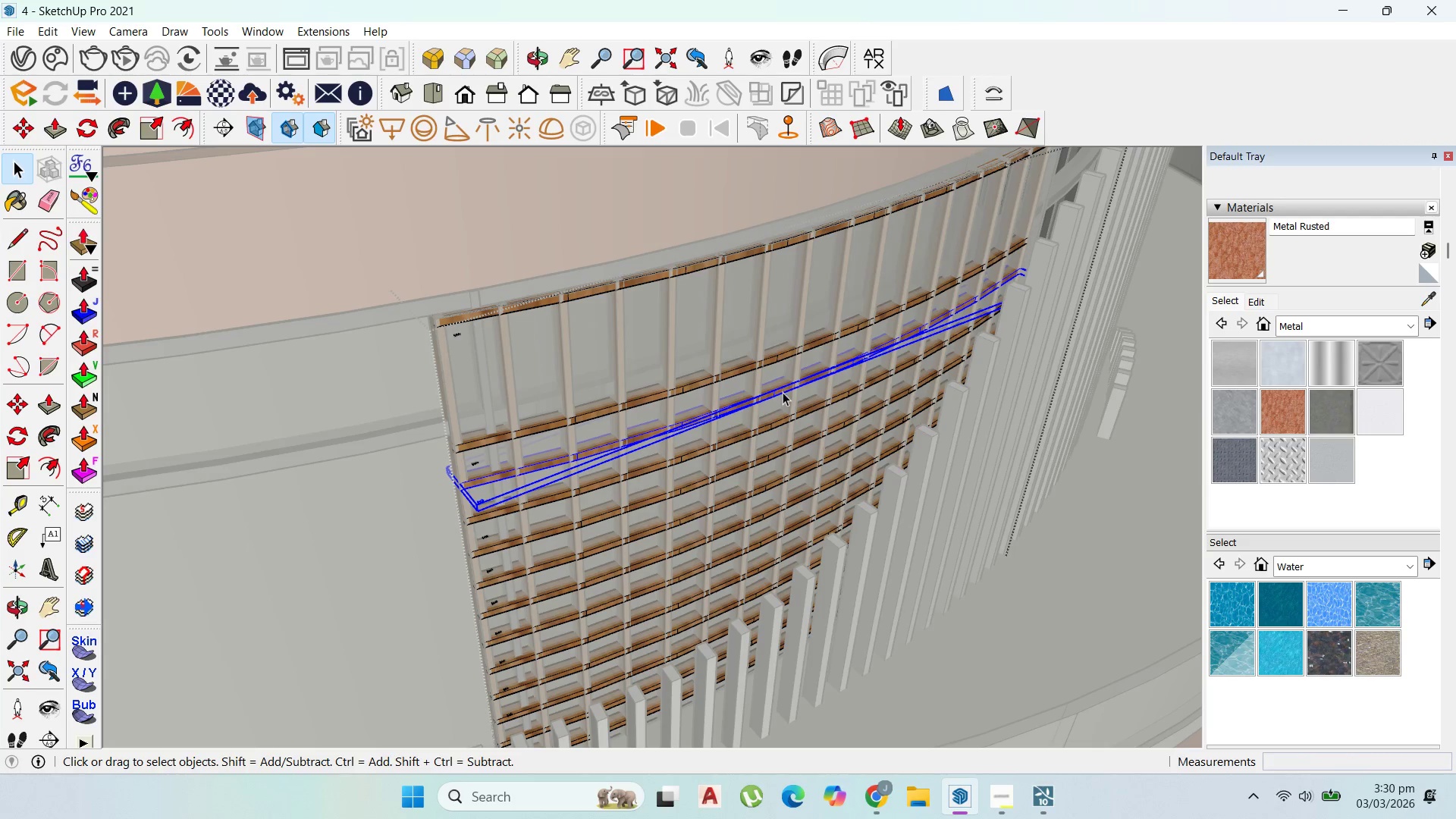 
key(Delete)
 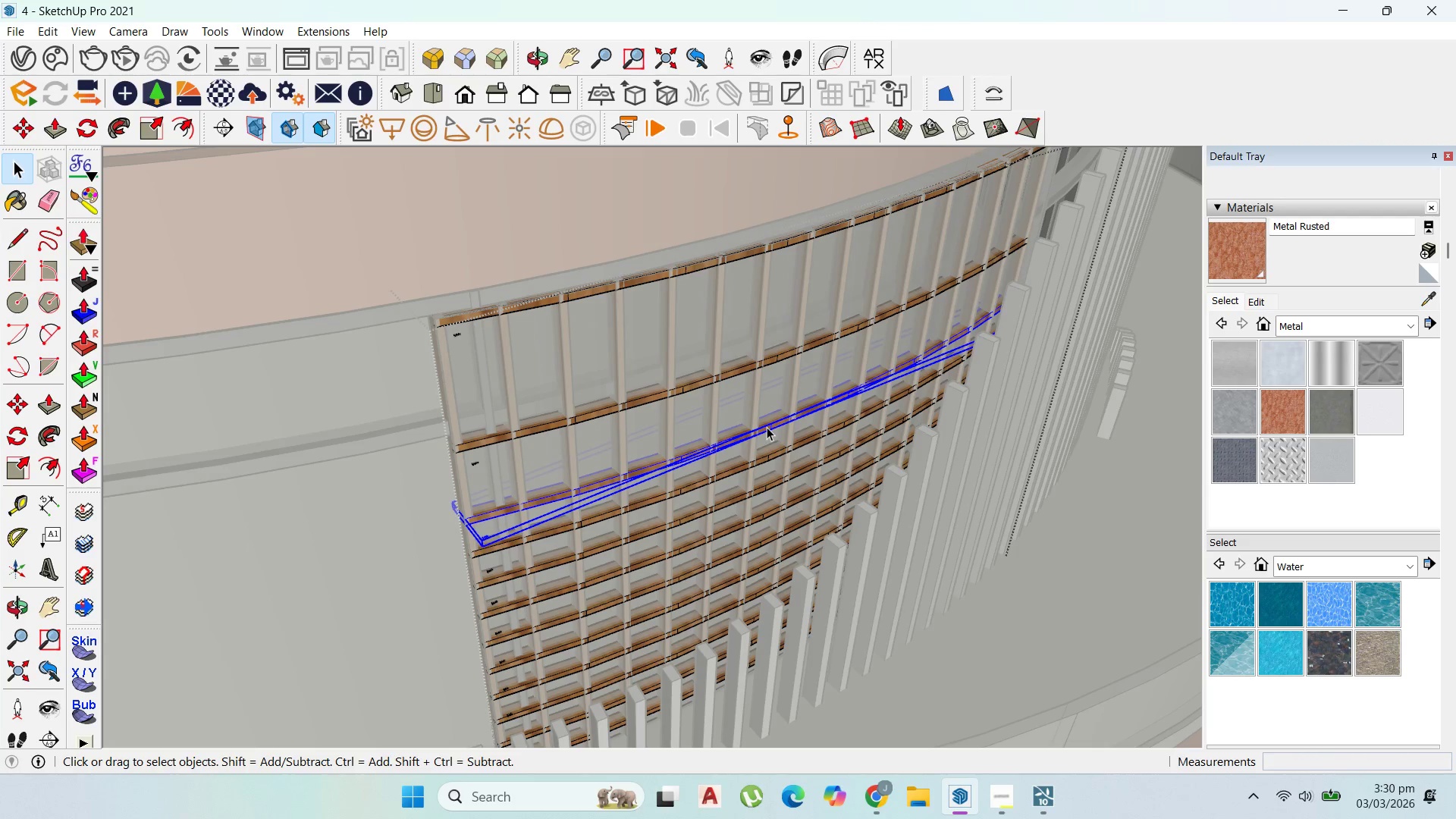 
key(Delete)
 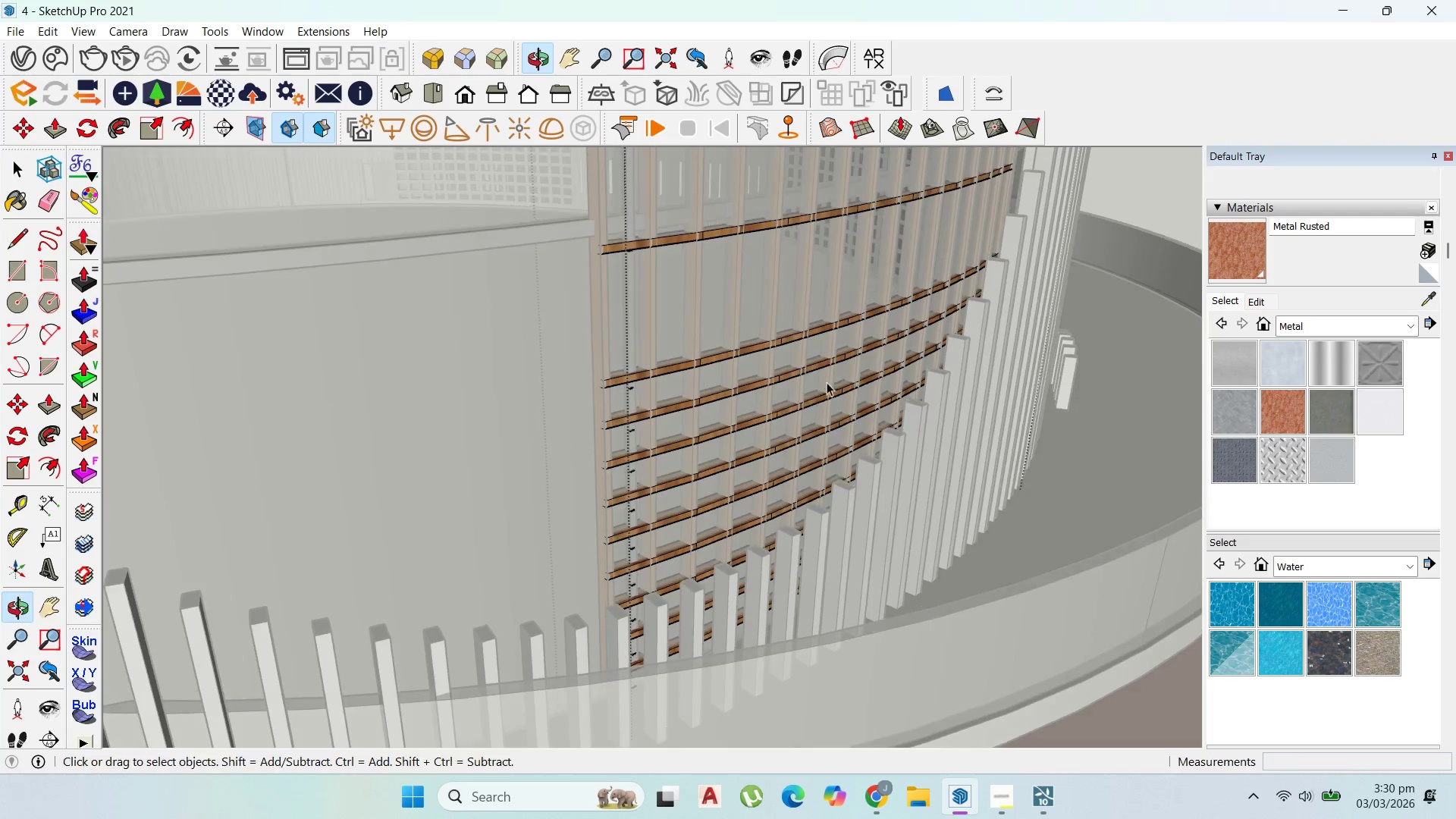 
left_click([817, 374])
 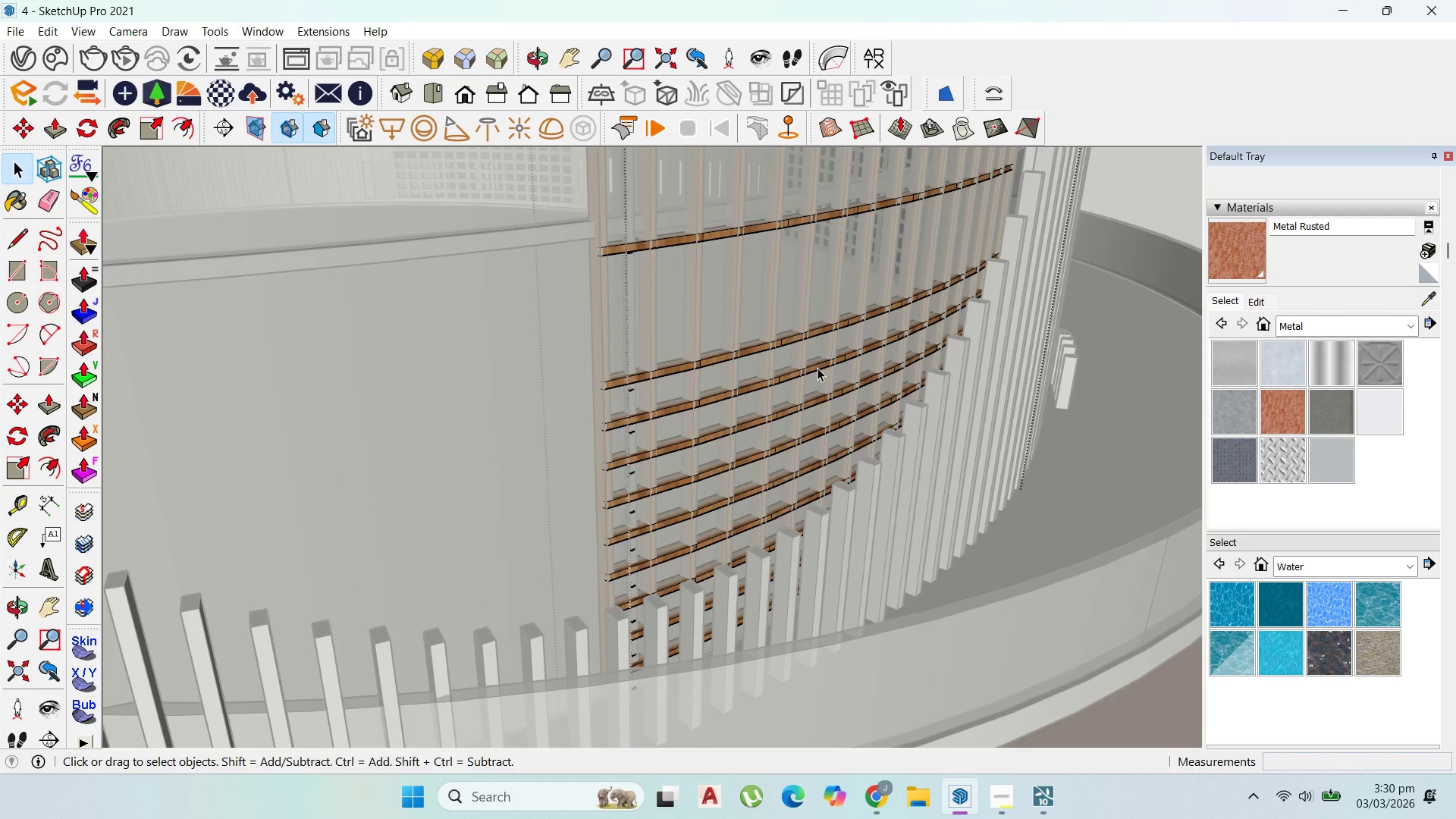 
left_click([817, 368])
 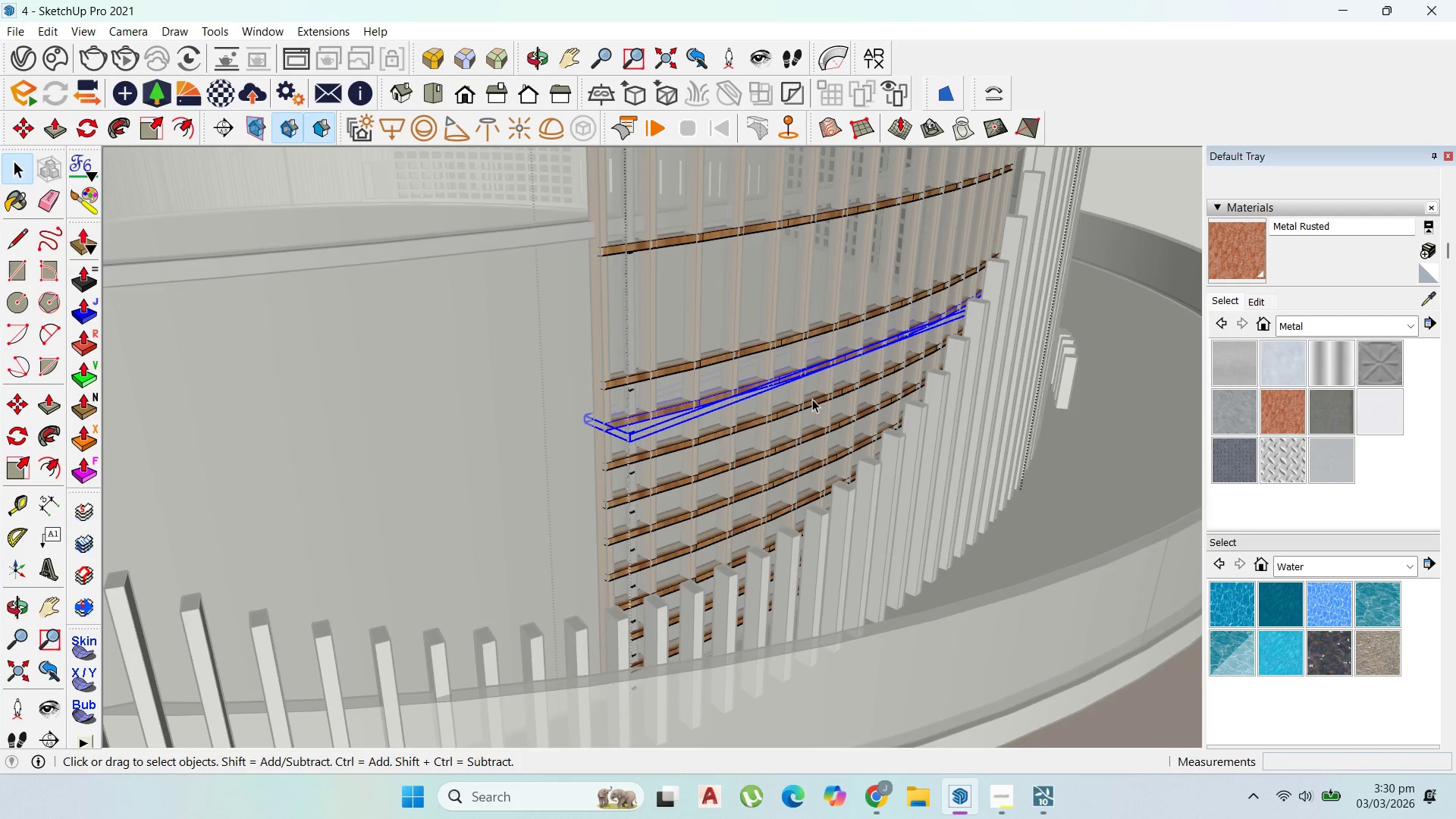 
key(Delete)
 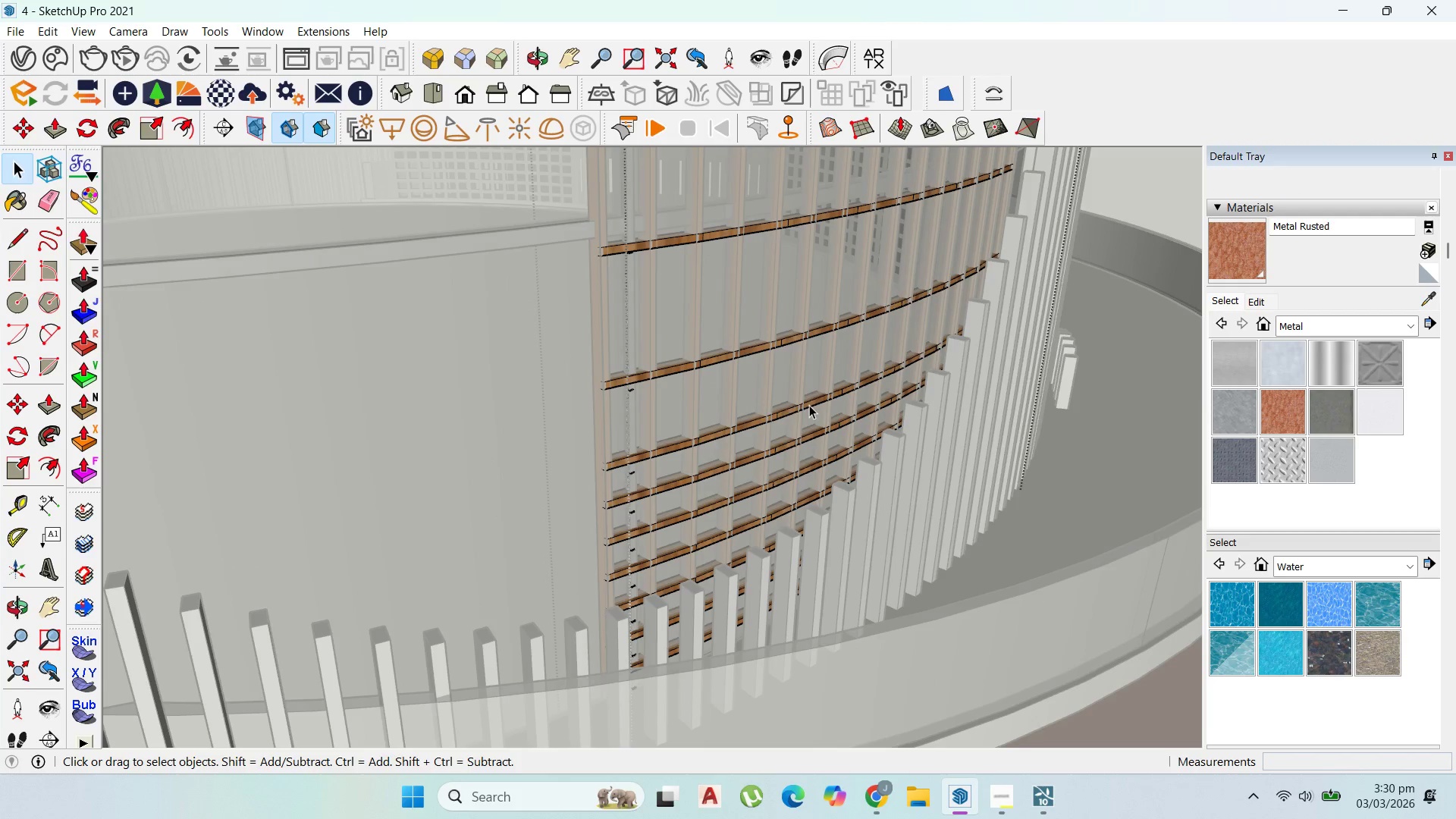 
left_click([809, 405])
 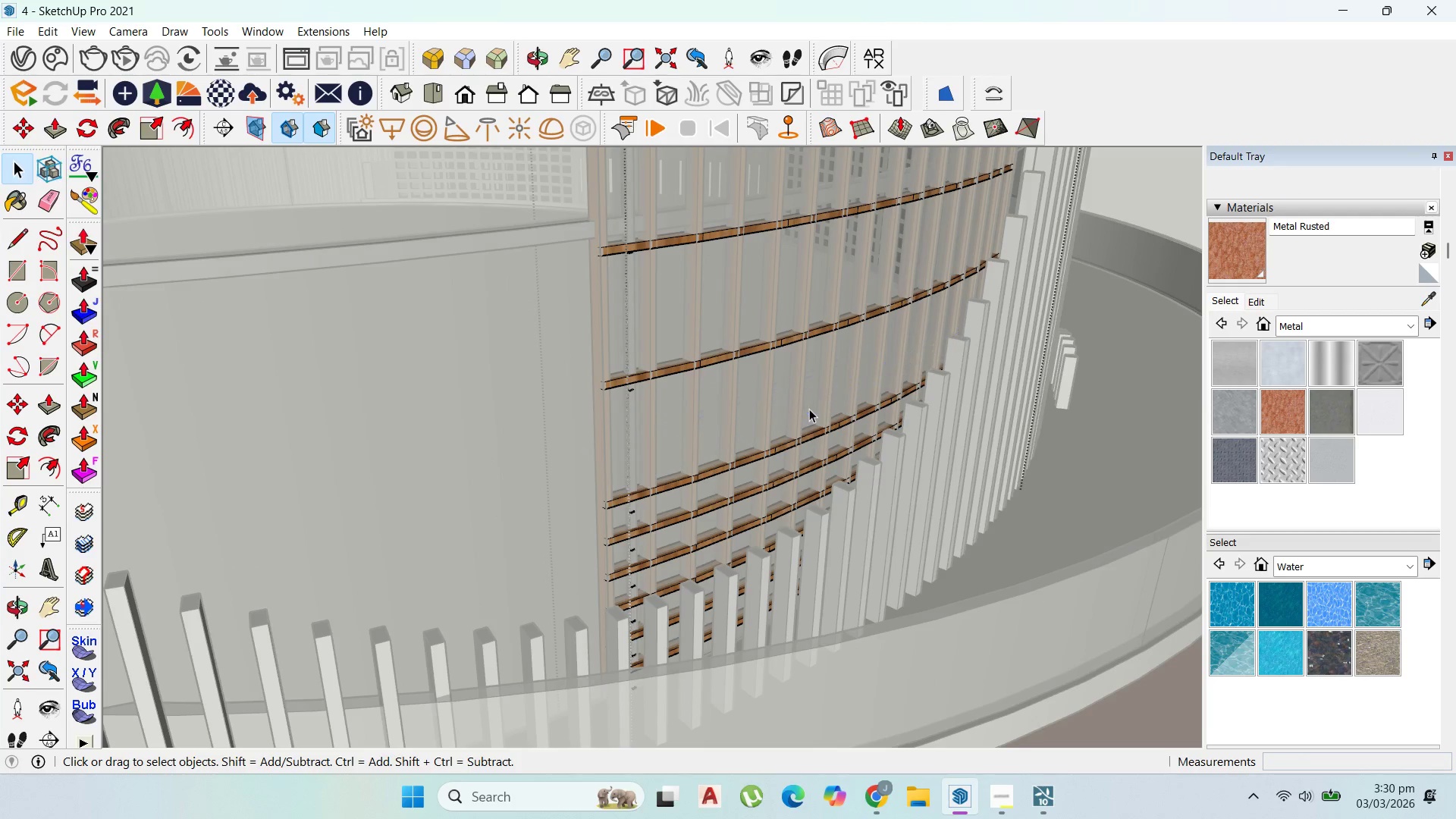 
key(Delete)
 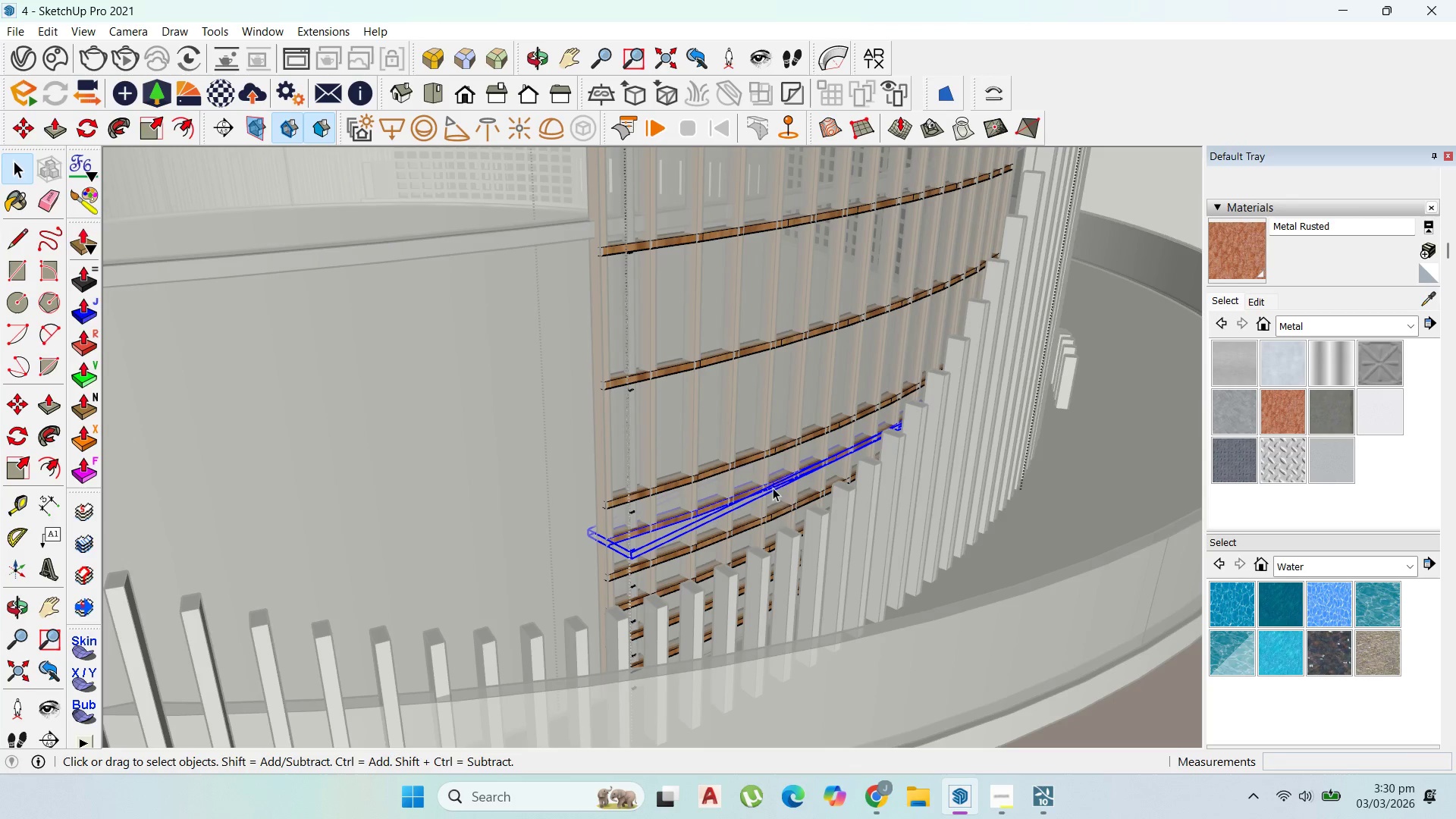 
key(Delete)
 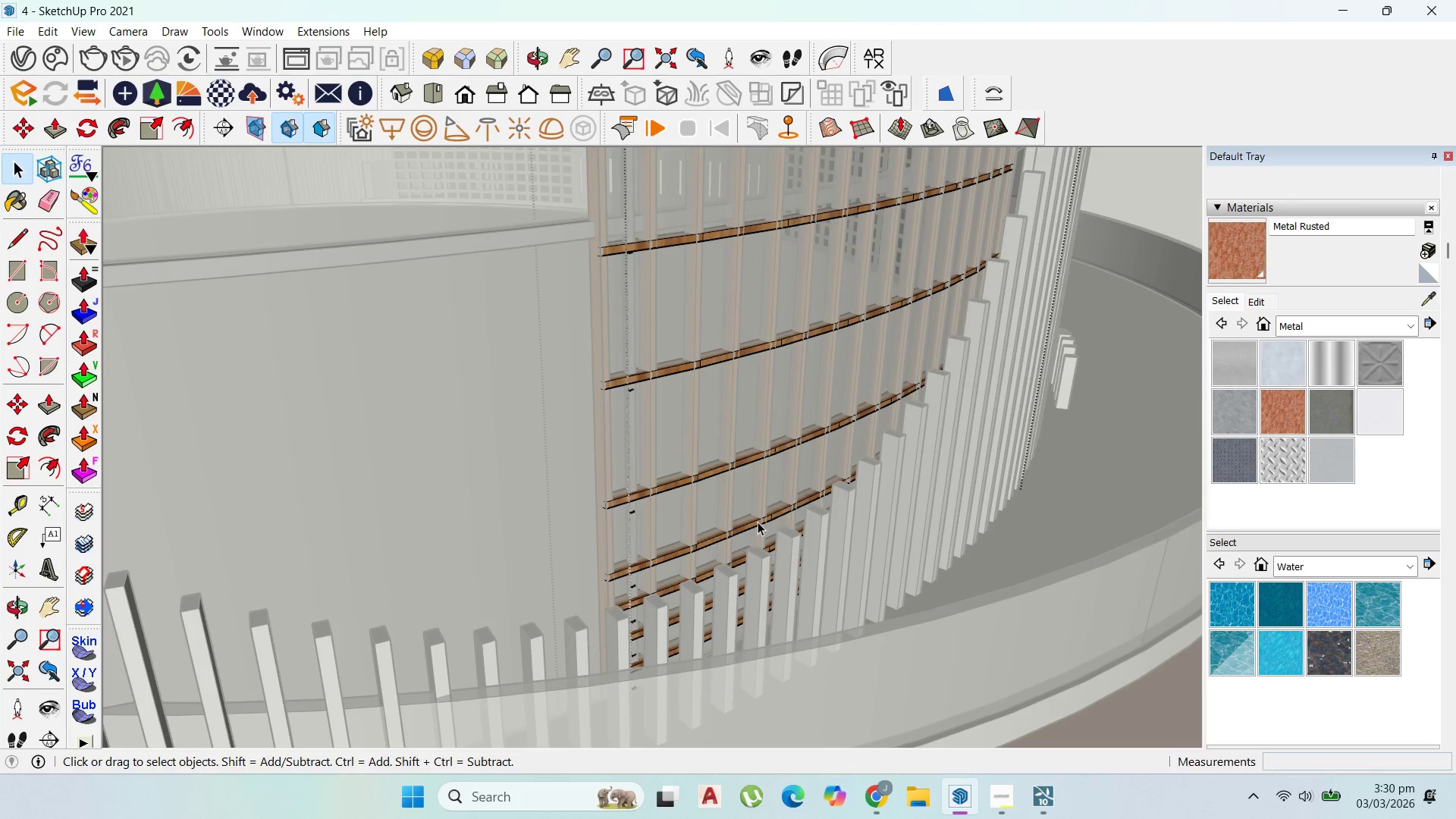 
left_click([758, 522])
 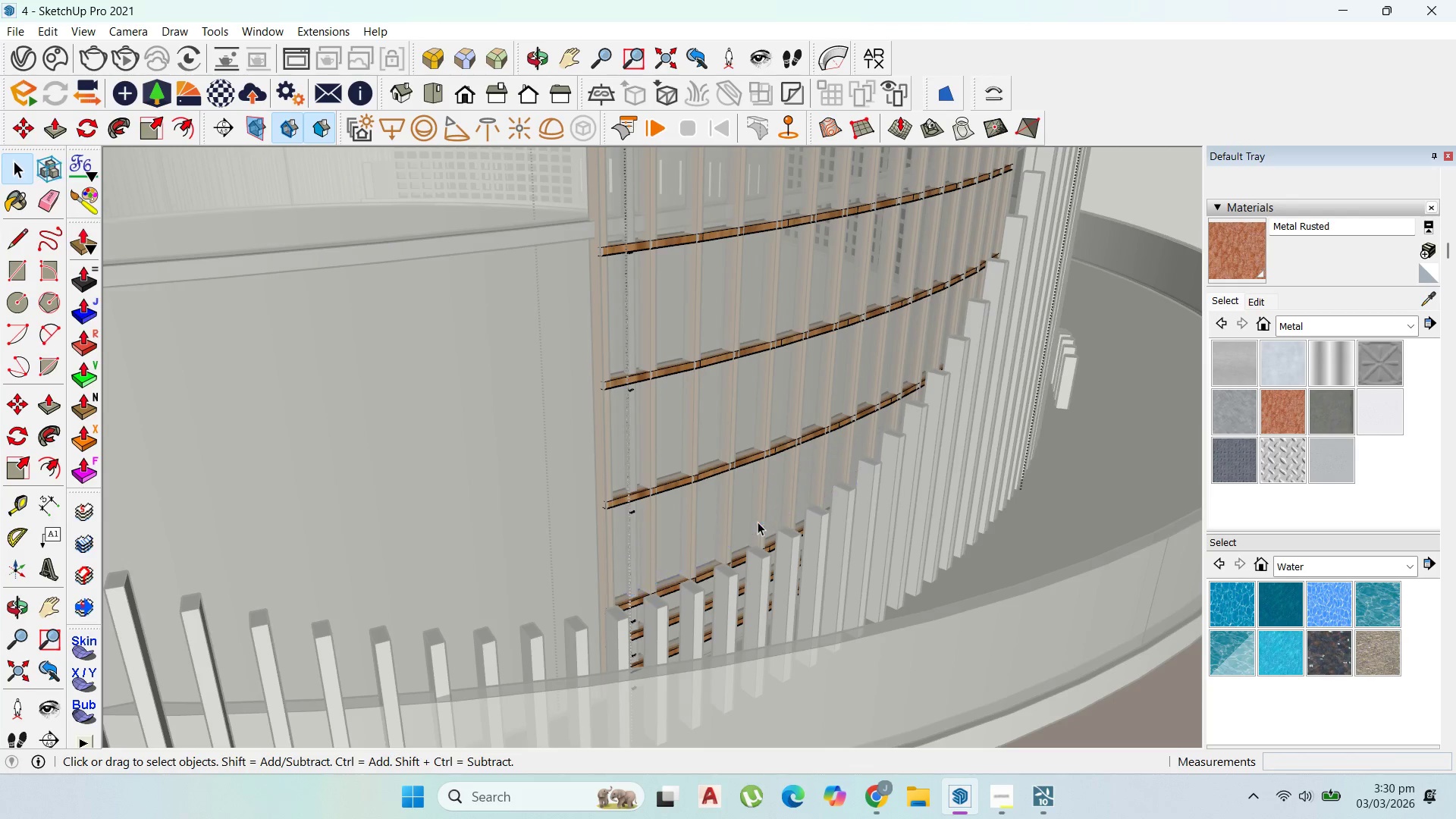 
key(Delete)
 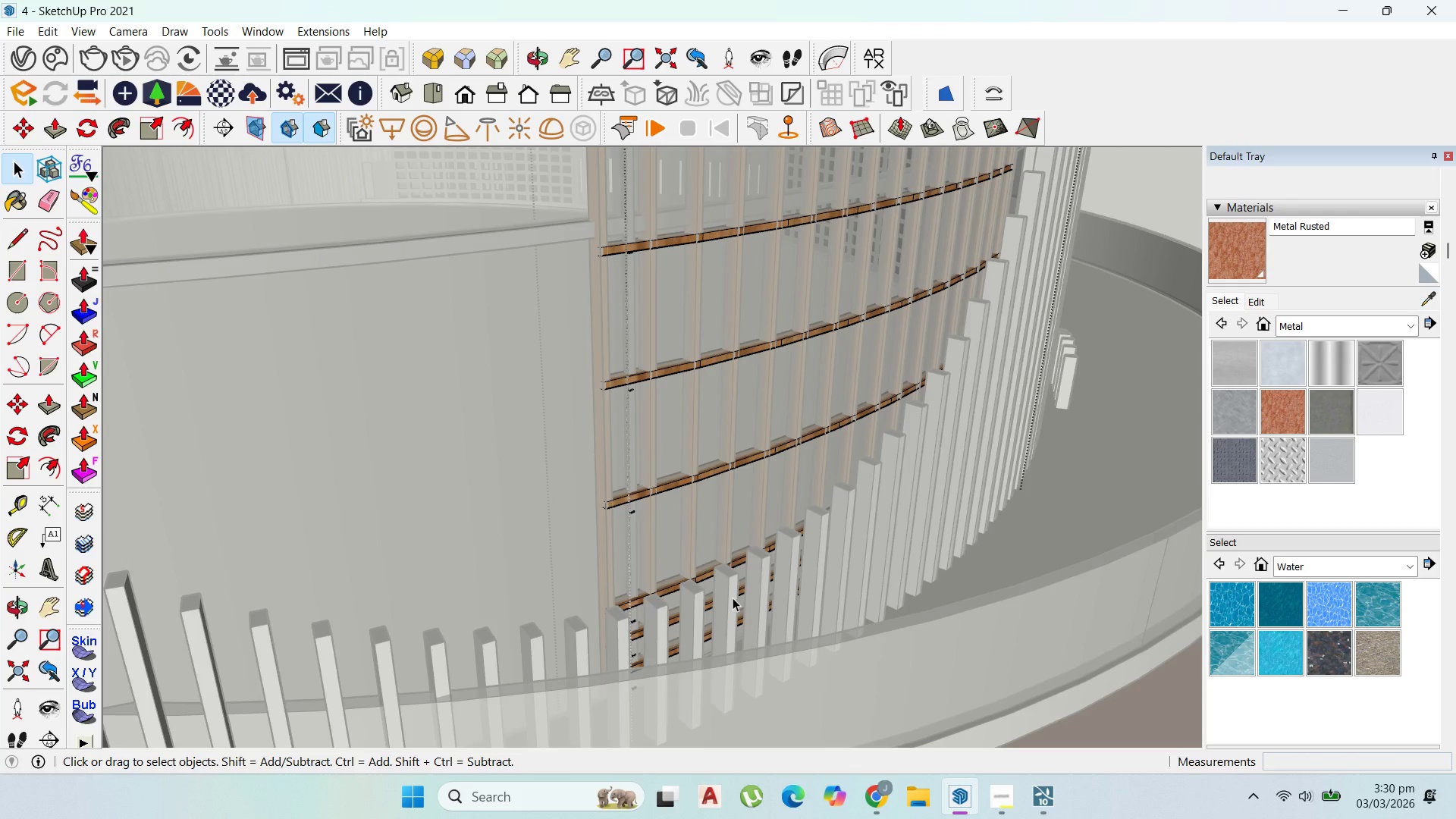 
left_click([733, 598])
 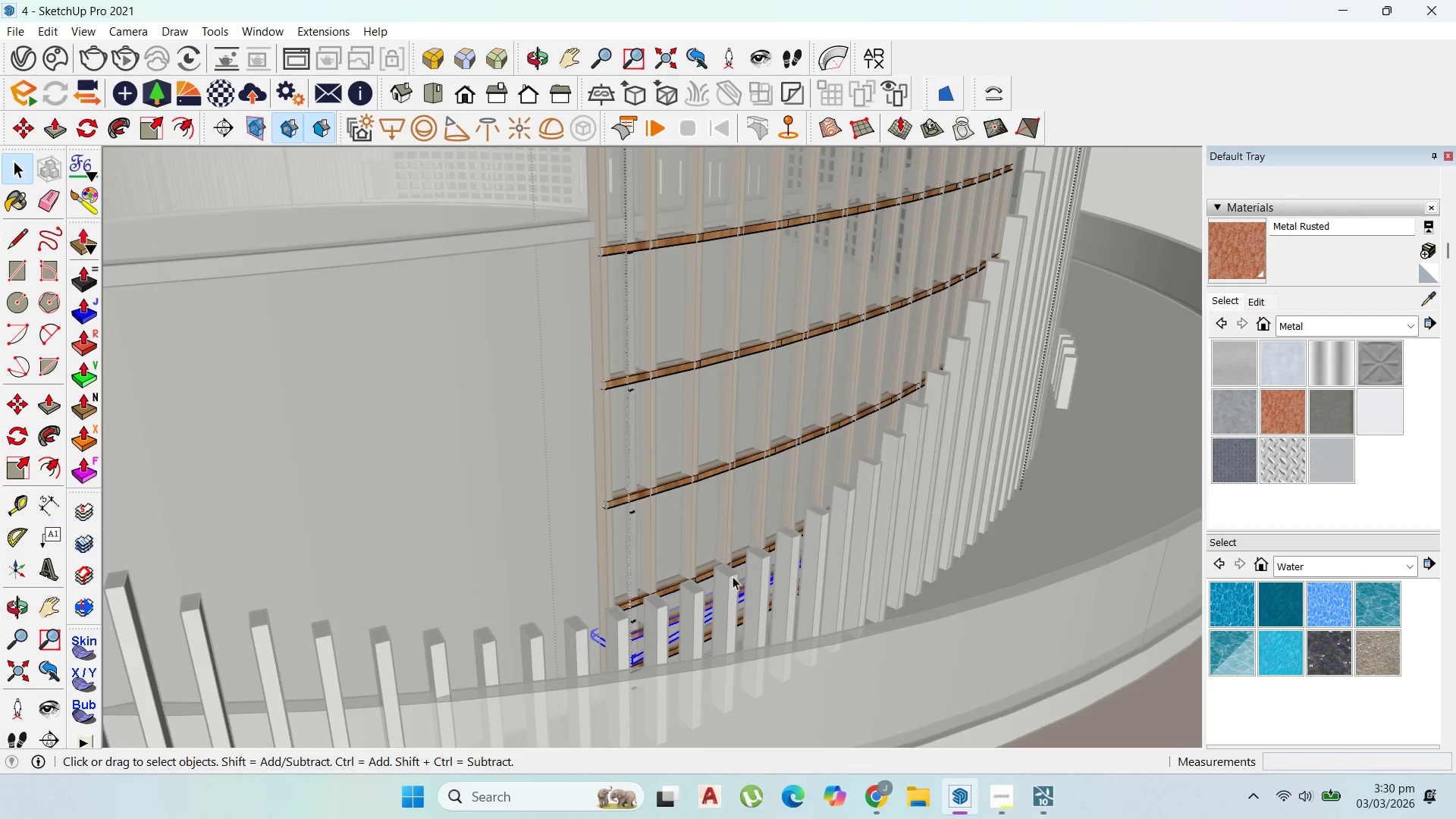 
key(Delete)
 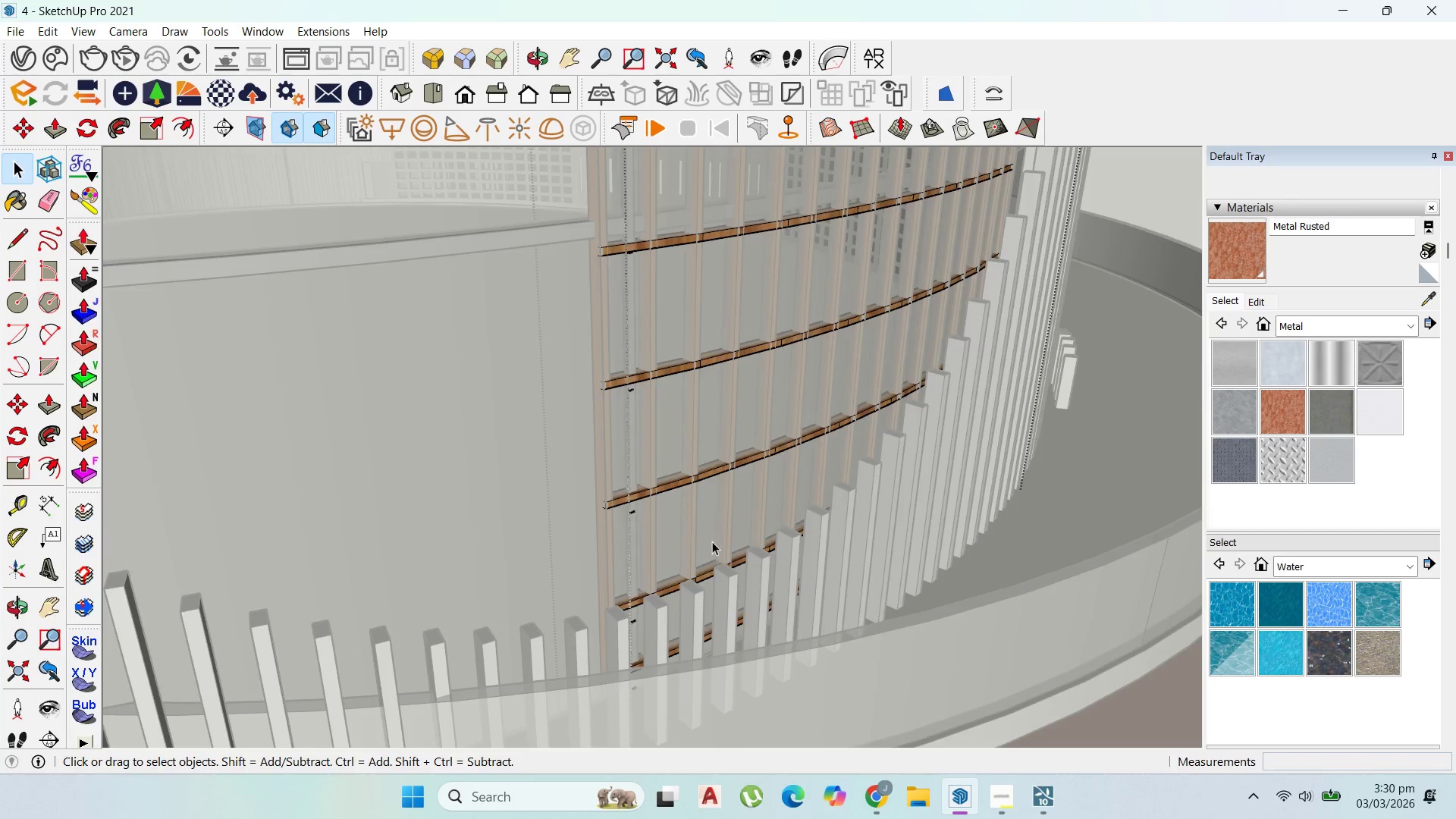 
key(Escape)
 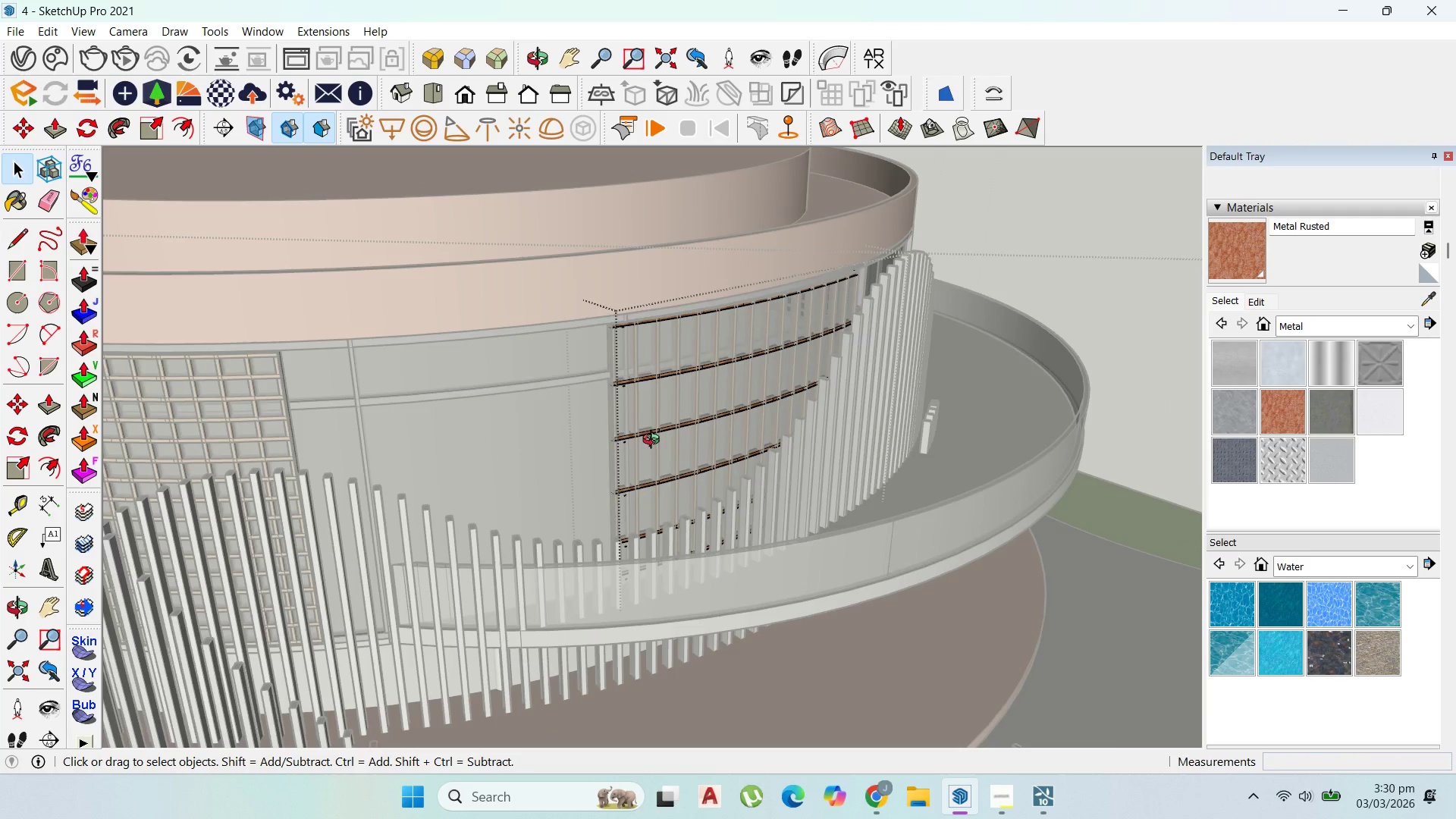 
scroll: coordinate [698, 465], scroll_direction: down, amount: 10.0
 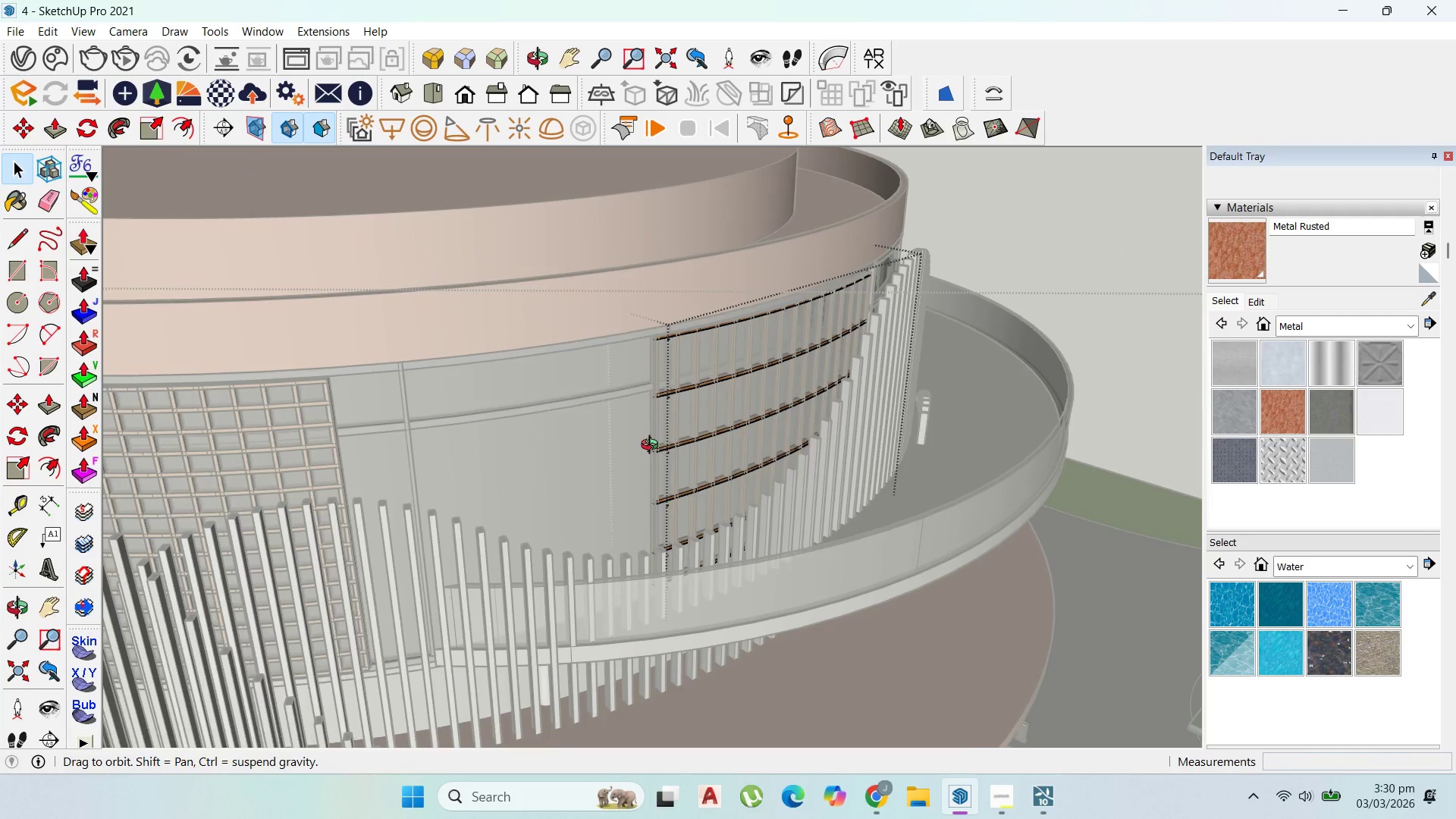 
key(Escape)
 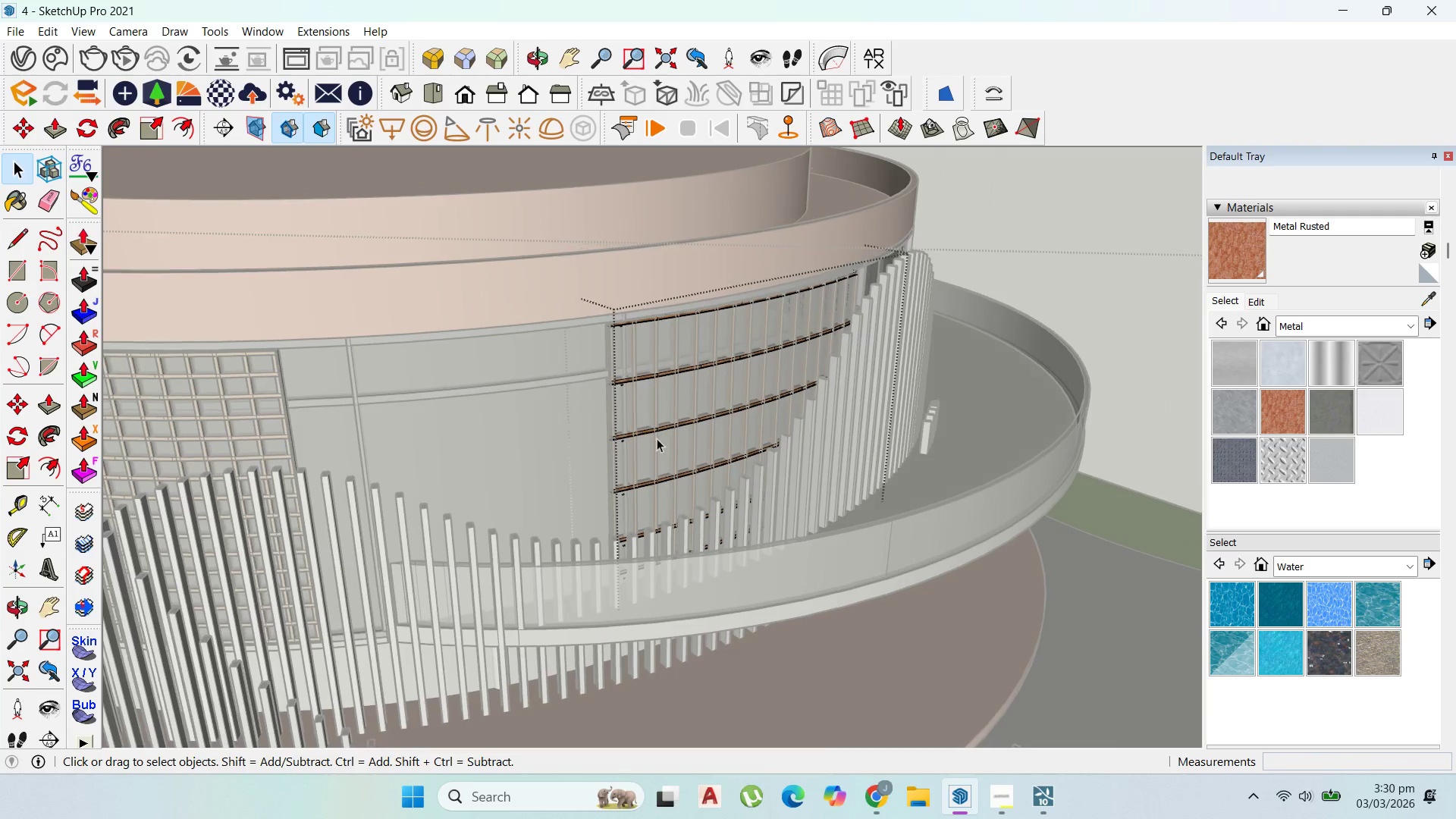 
key(Escape)
 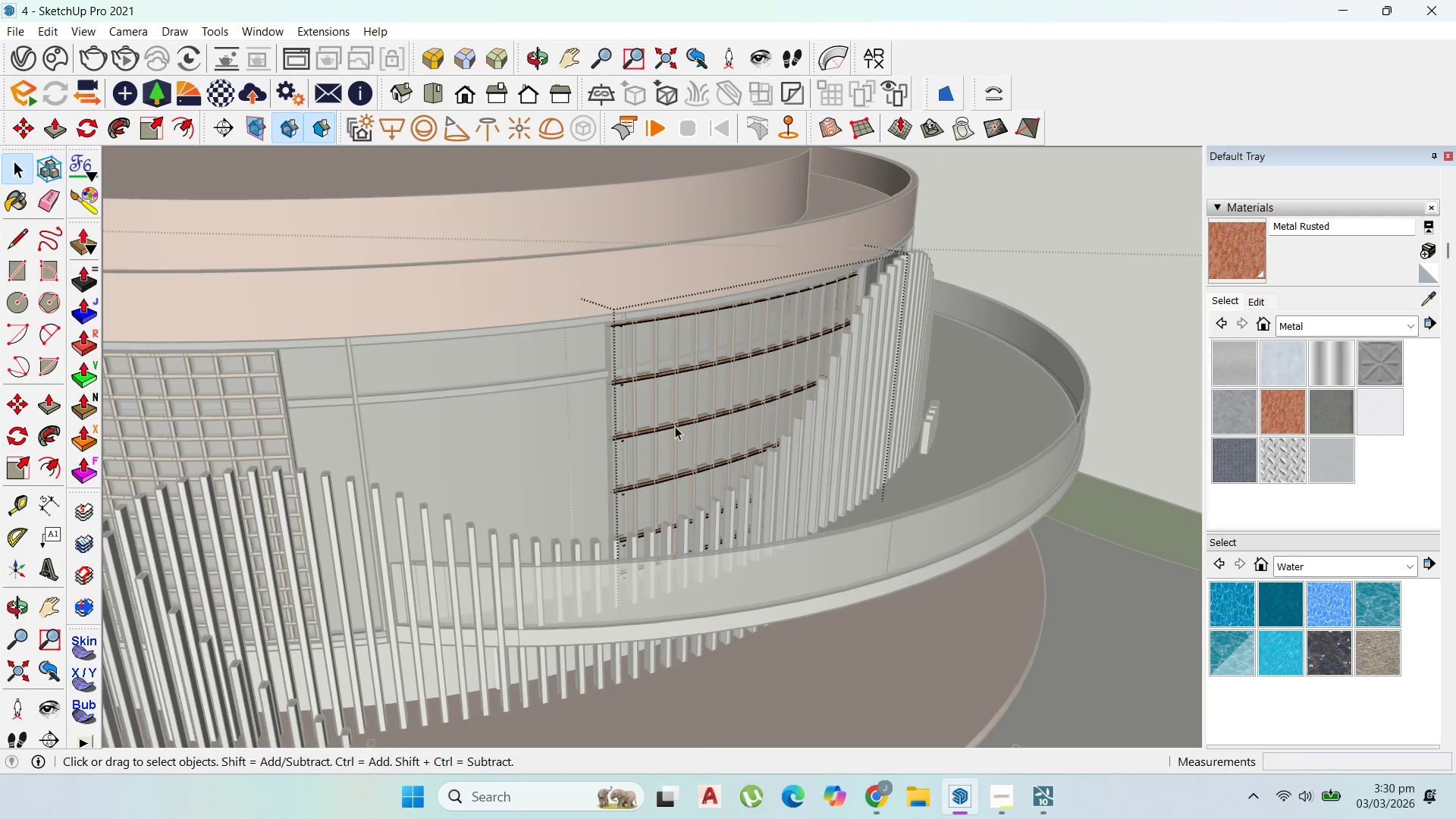 
key(Escape)
 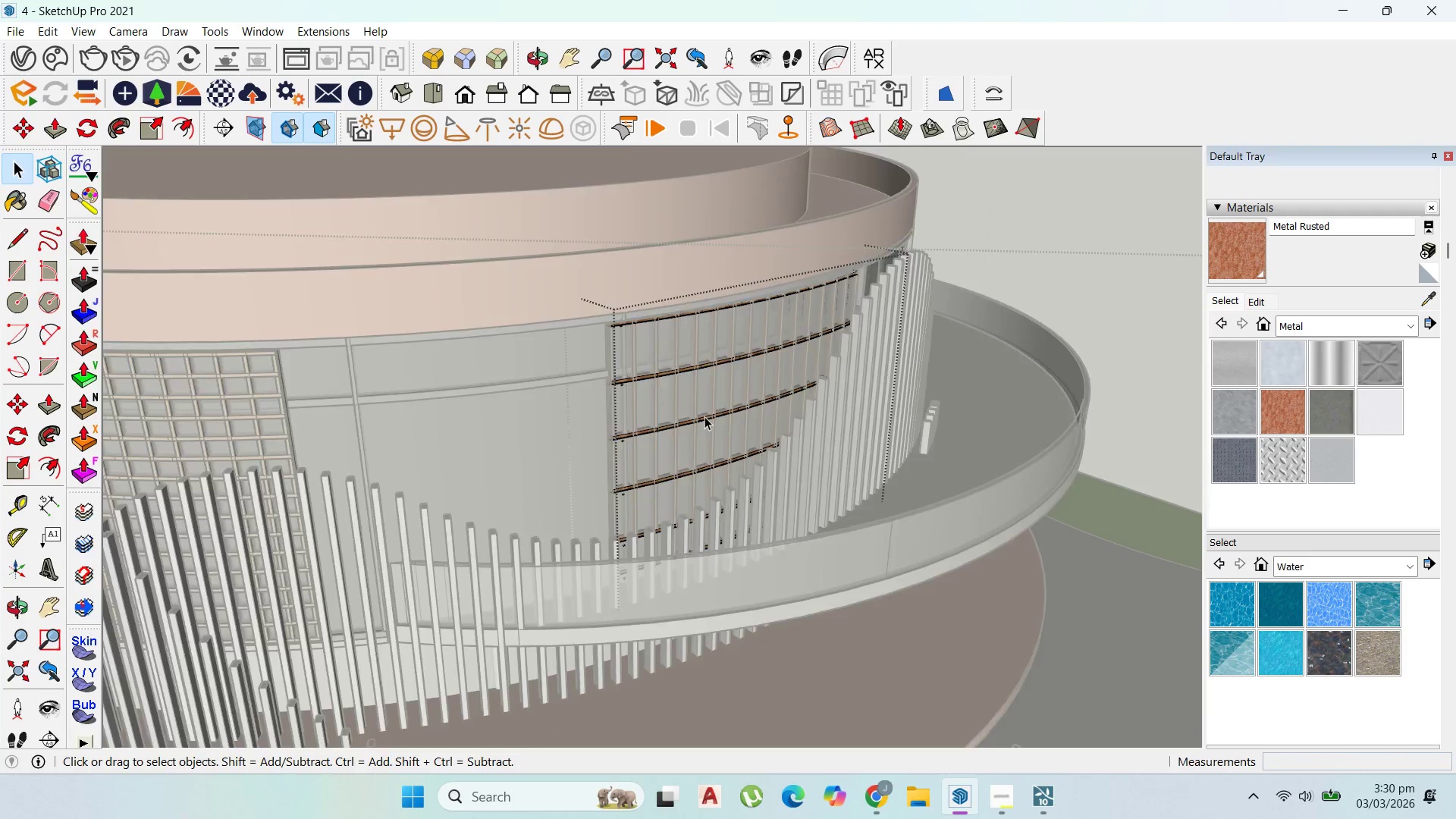 
key(Escape)
 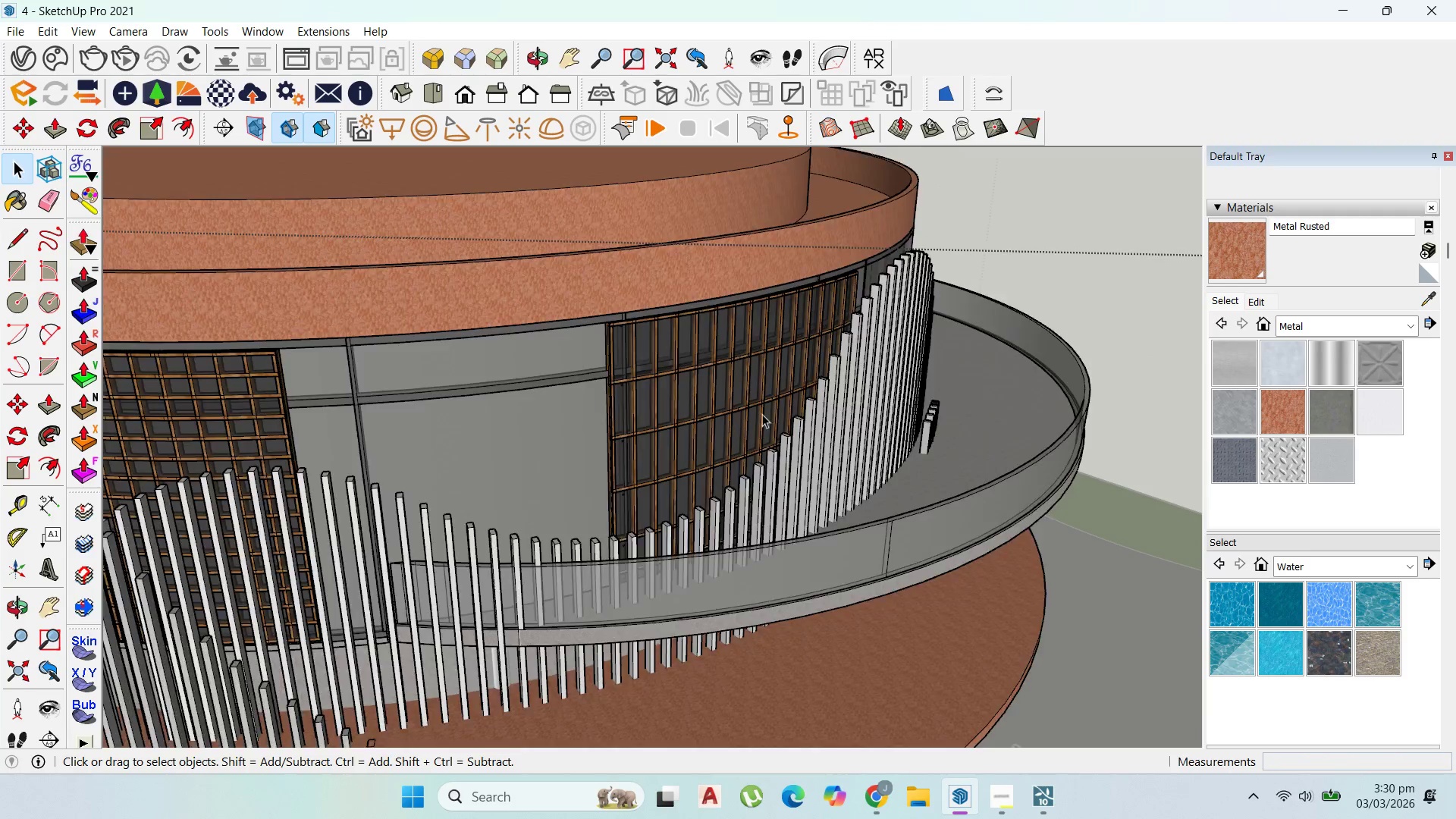 
key(Escape)
 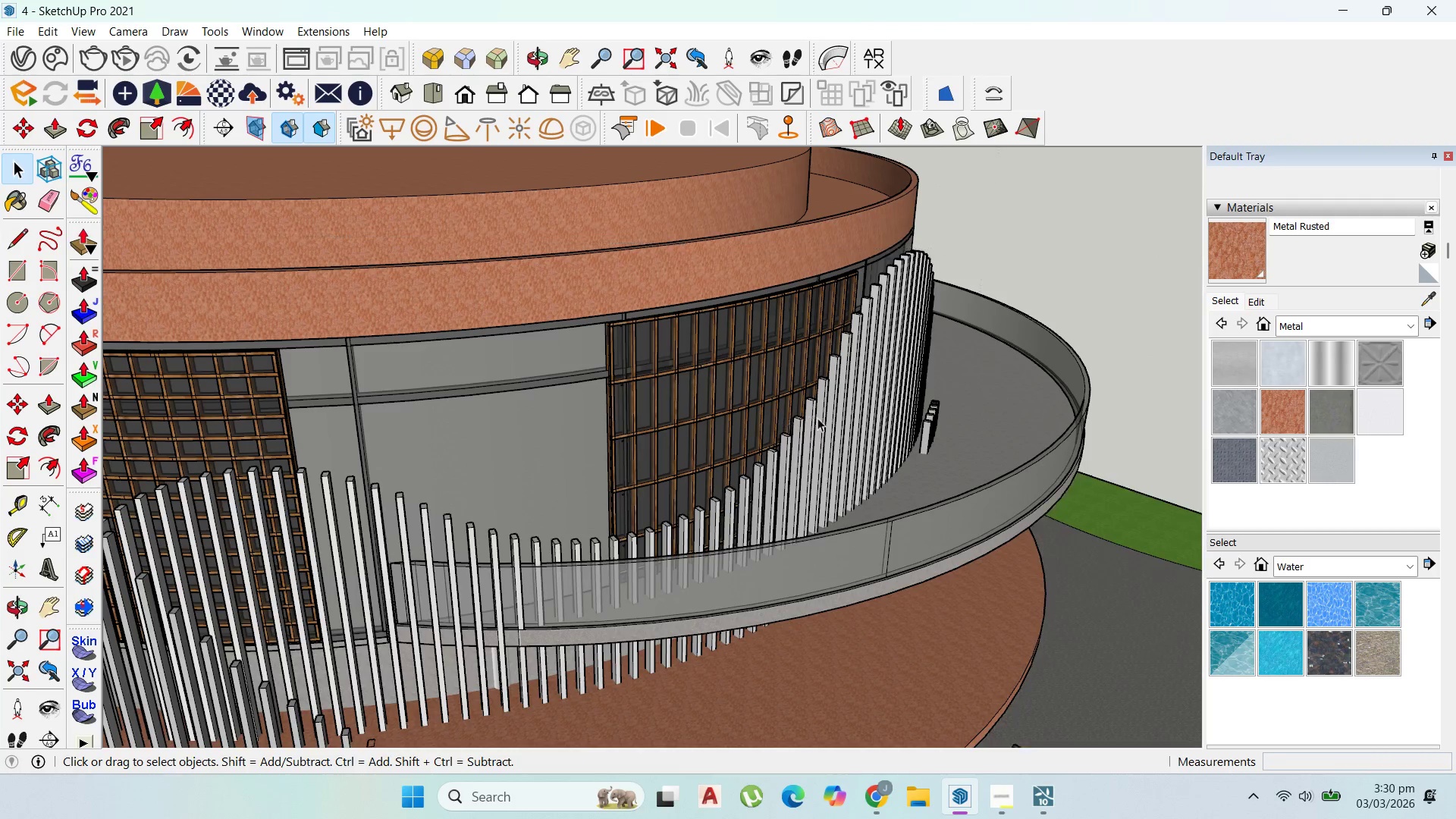 
scroll: coordinate [698, 485], scroll_direction: down, amount: 6.0
 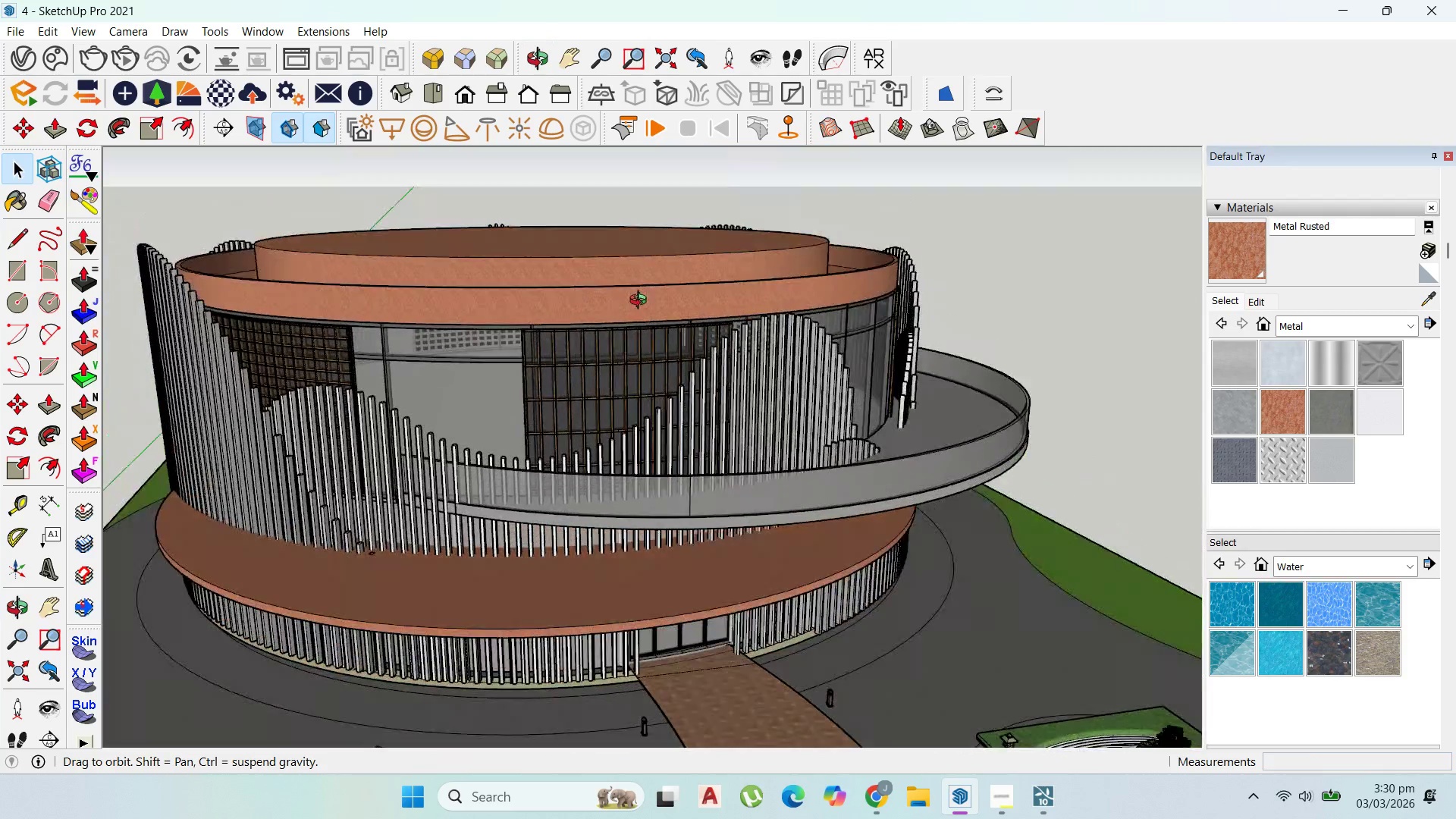 
scroll: coordinate [949, 335], scroll_direction: up, amount: 3.0
 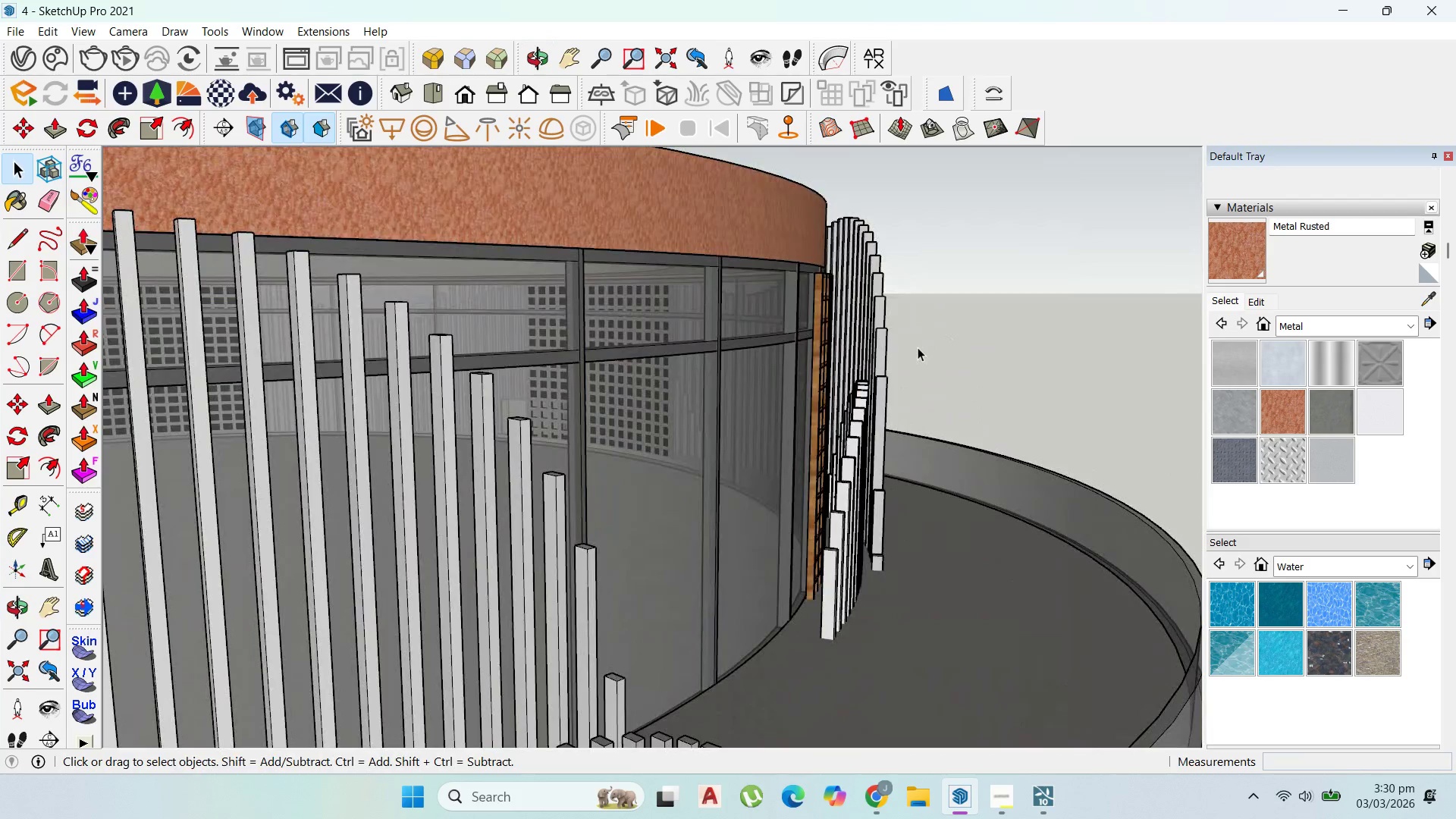 
scroll: coordinate [919, 359], scroll_direction: down, amount: 5.0
 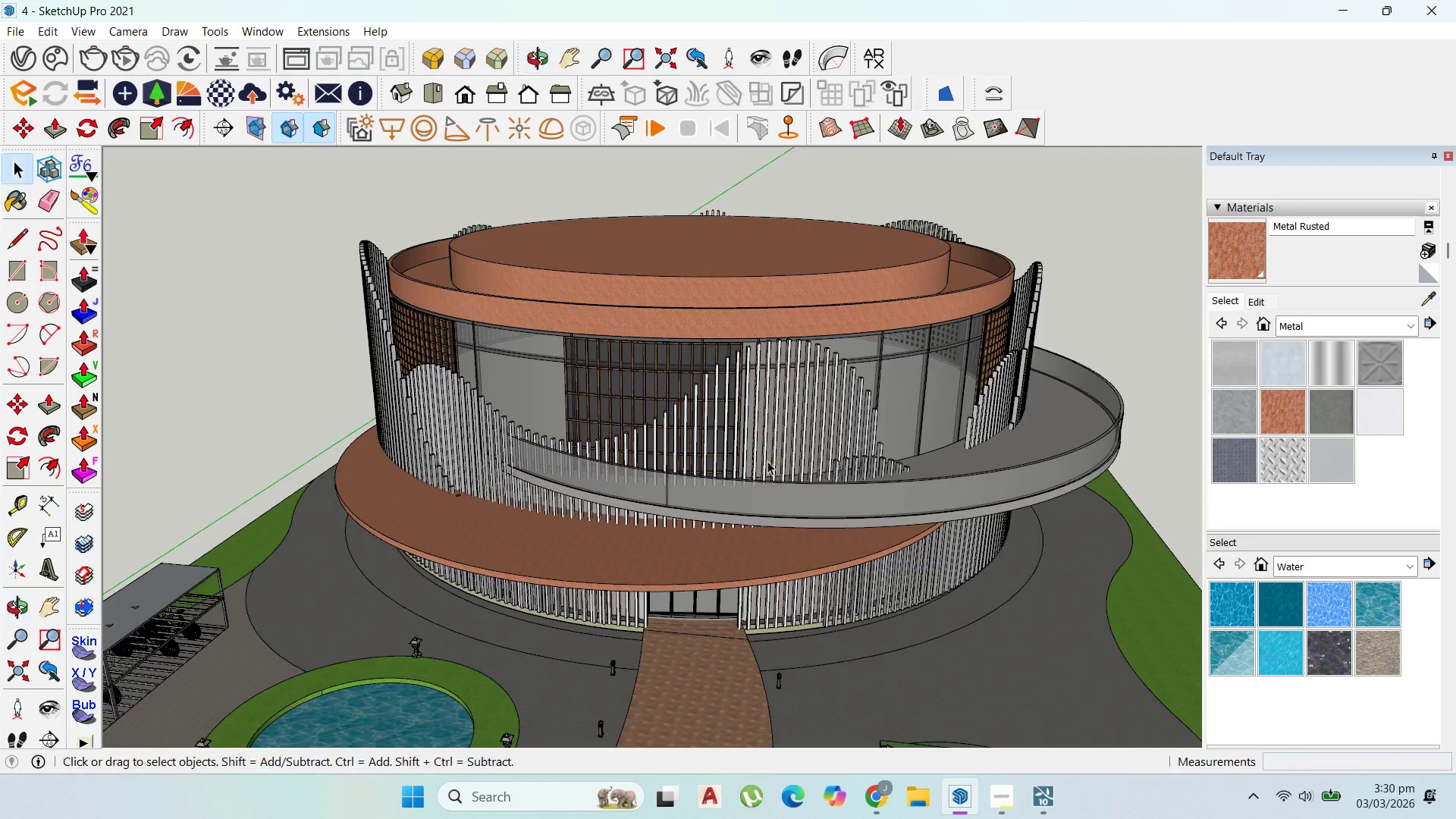 
left_click([633, 375])
 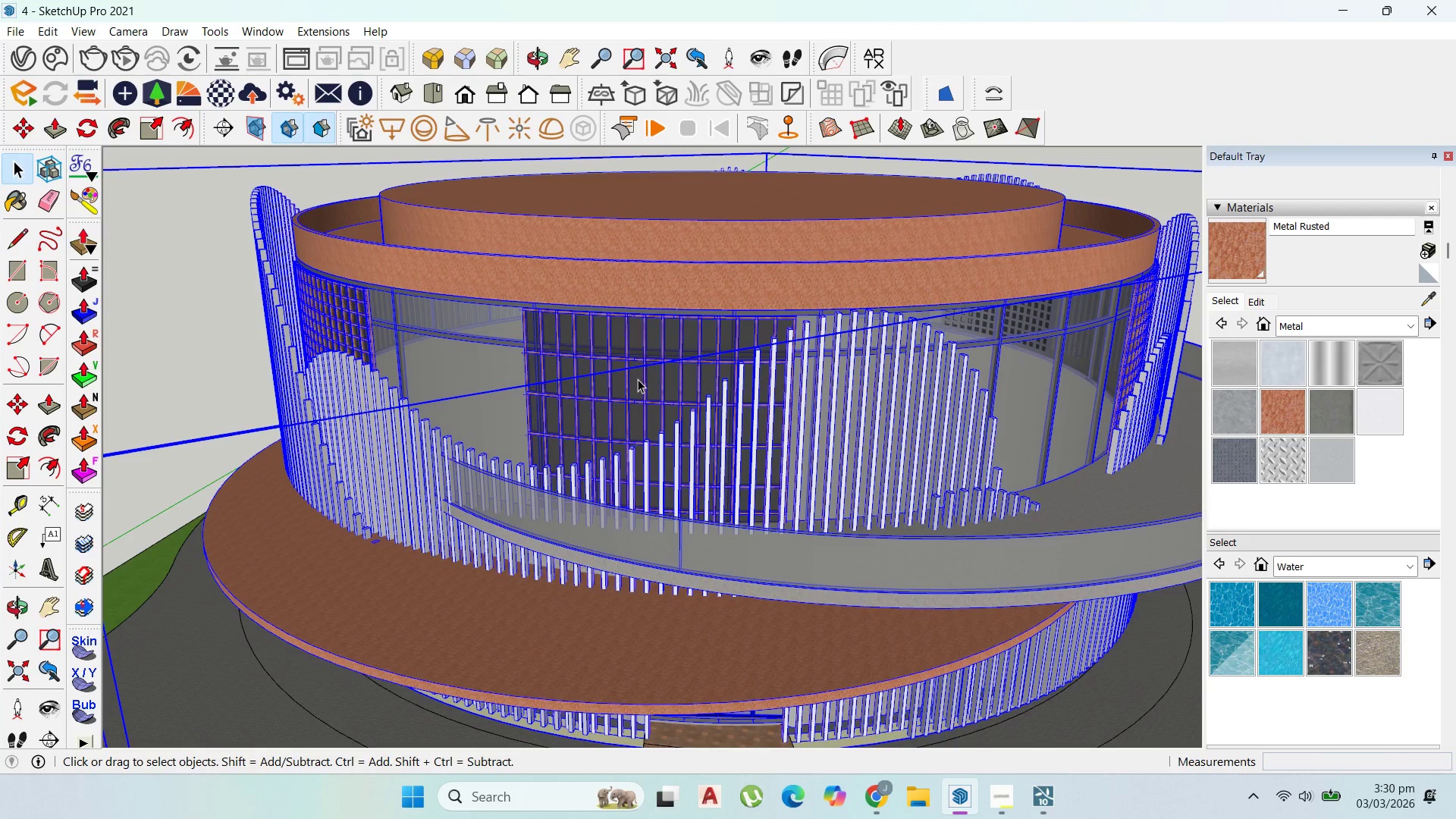 
scroll: coordinate [636, 381], scroll_direction: up, amount: 4.0
 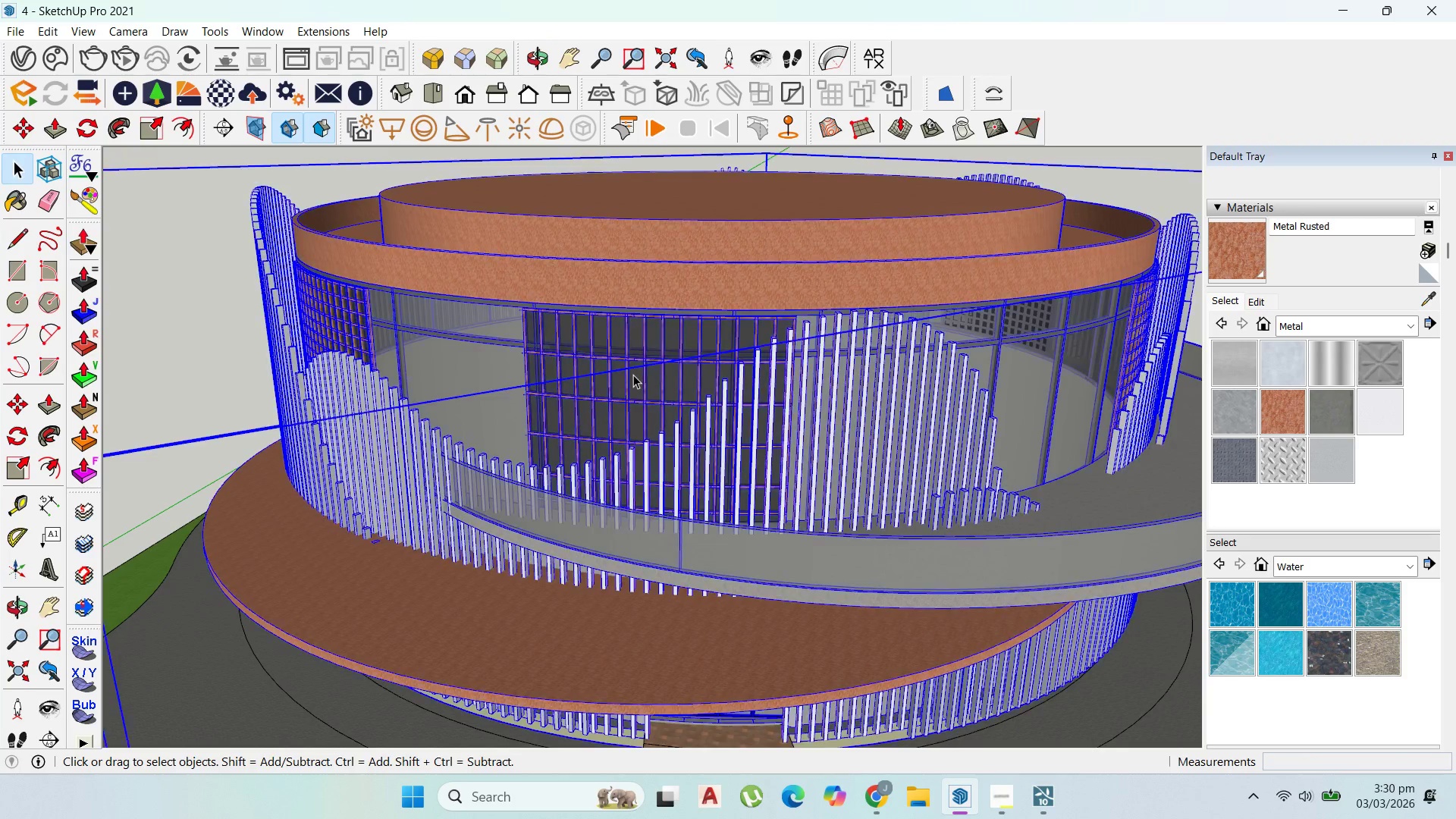 
double_click([638, 379])
 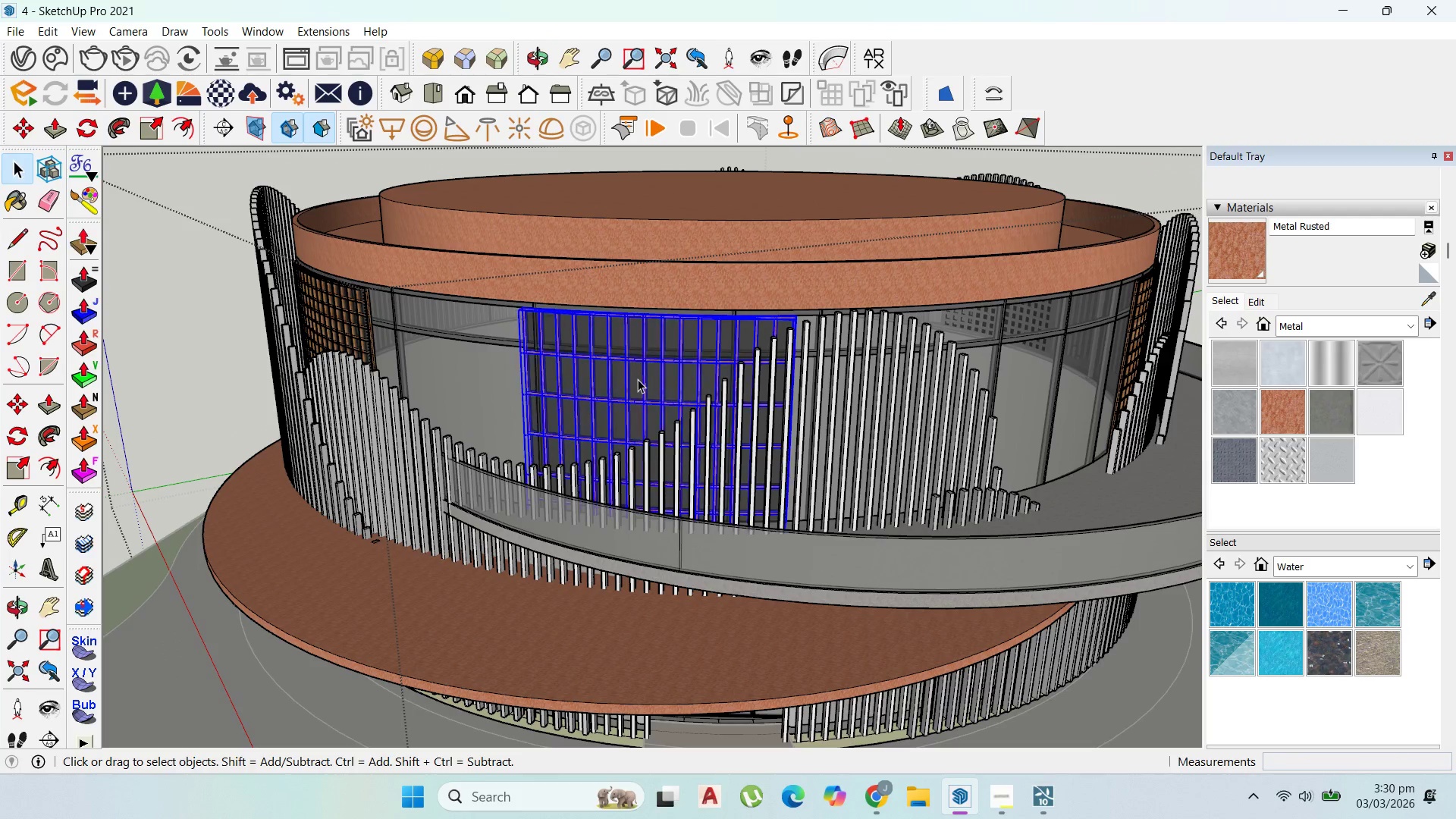 
triple_click([638, 379])
 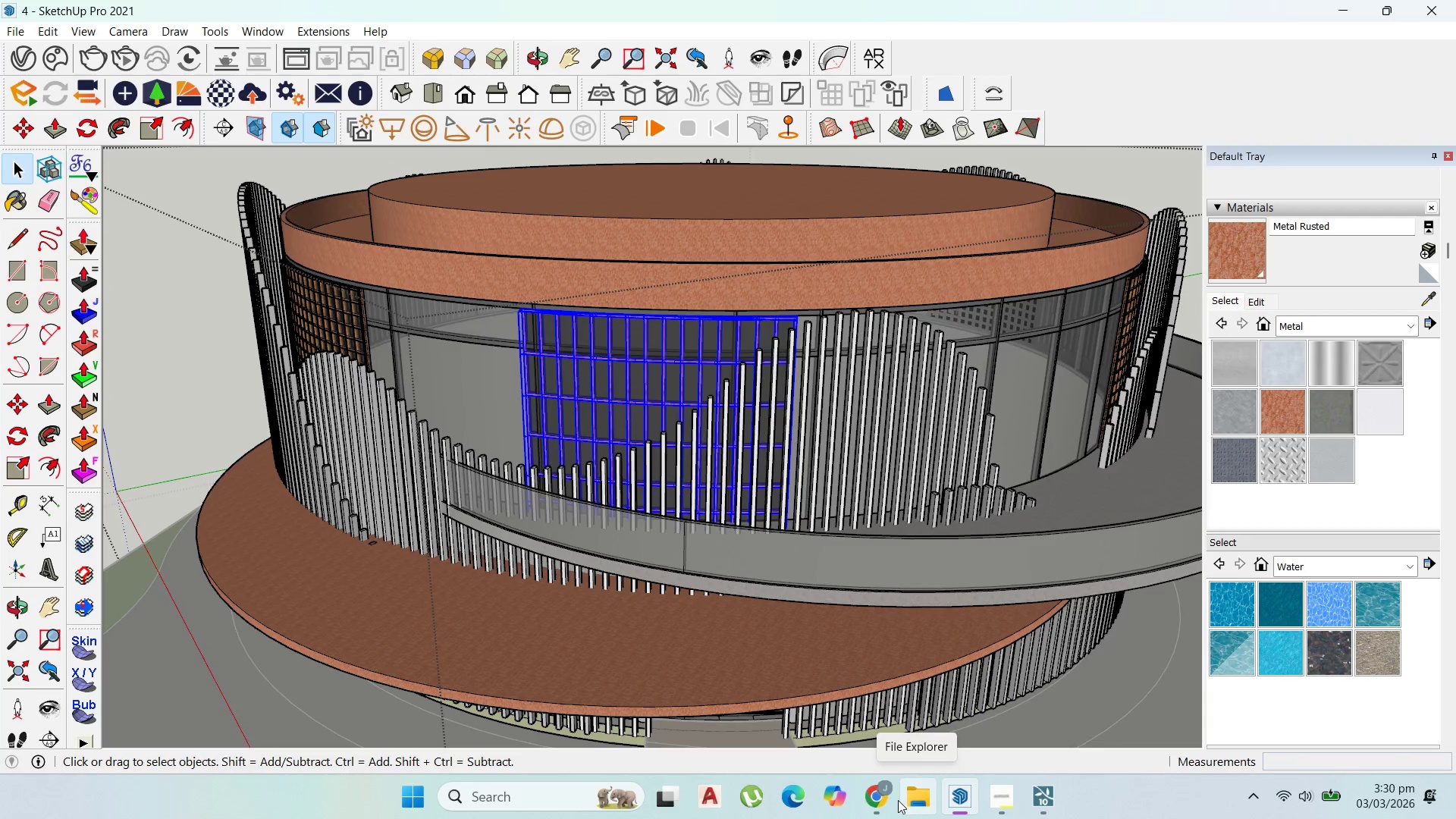 
left_click([890, 799])
 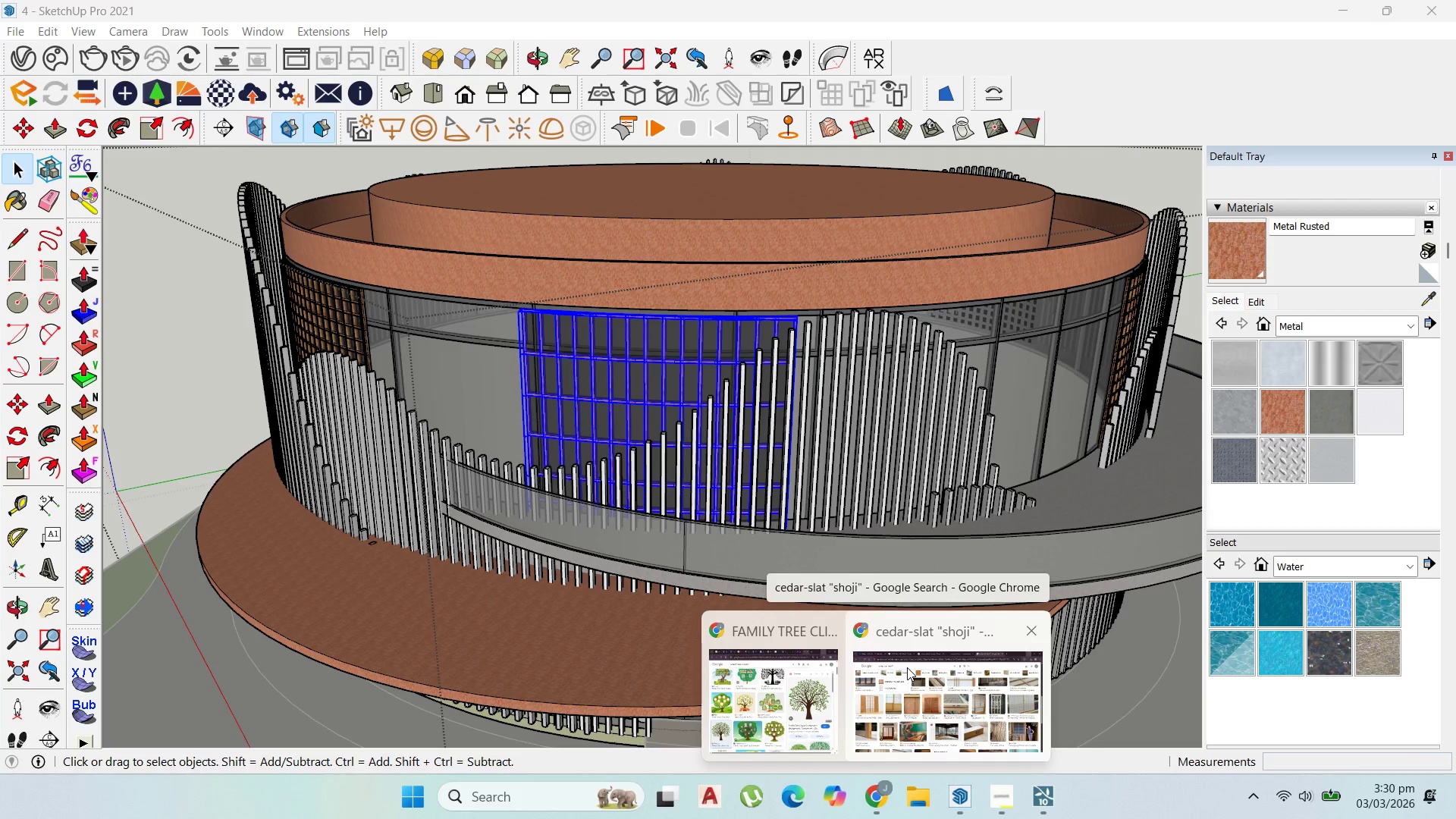 
left_click([907, 667])
 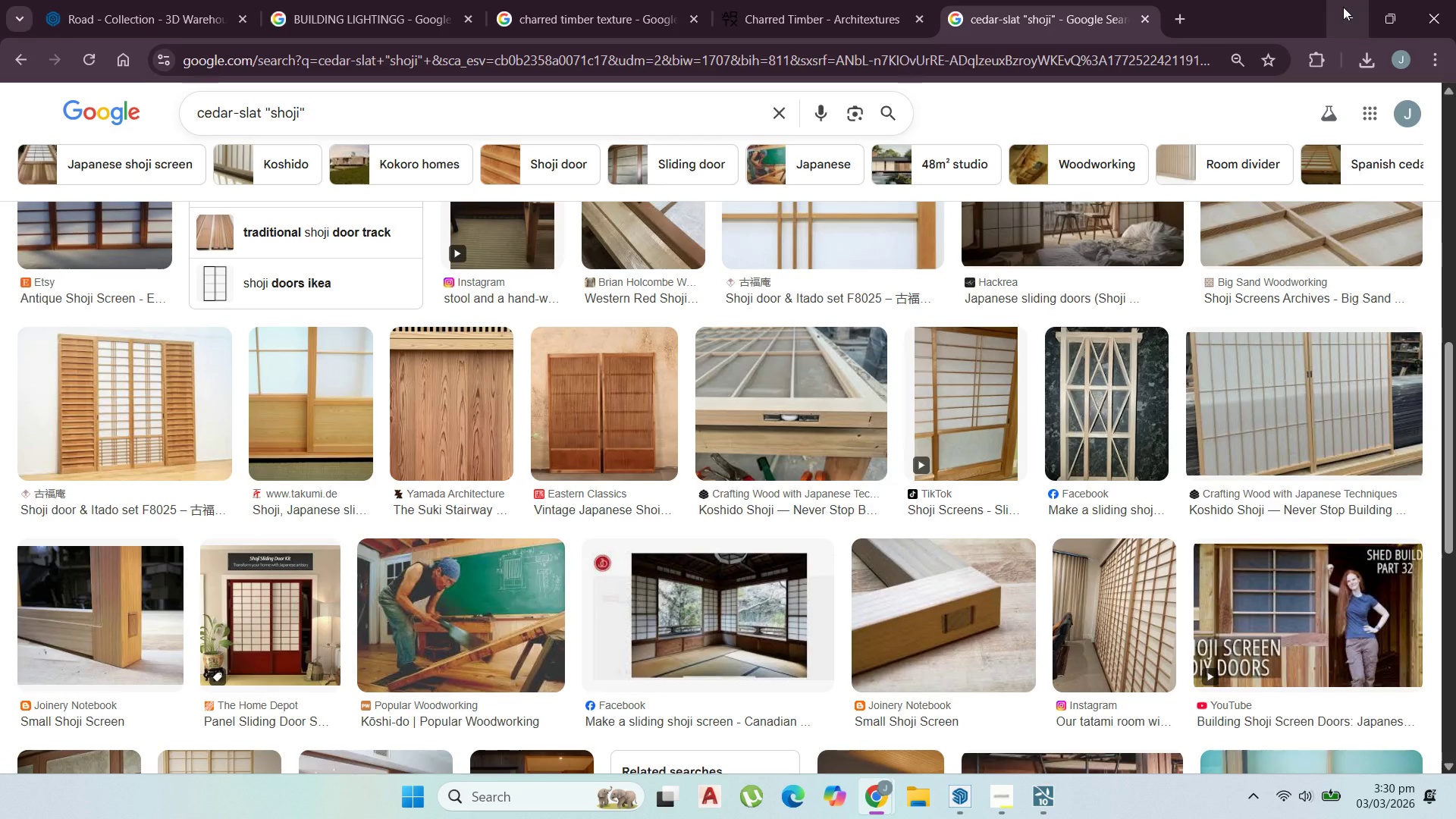 
wait(7.48)
 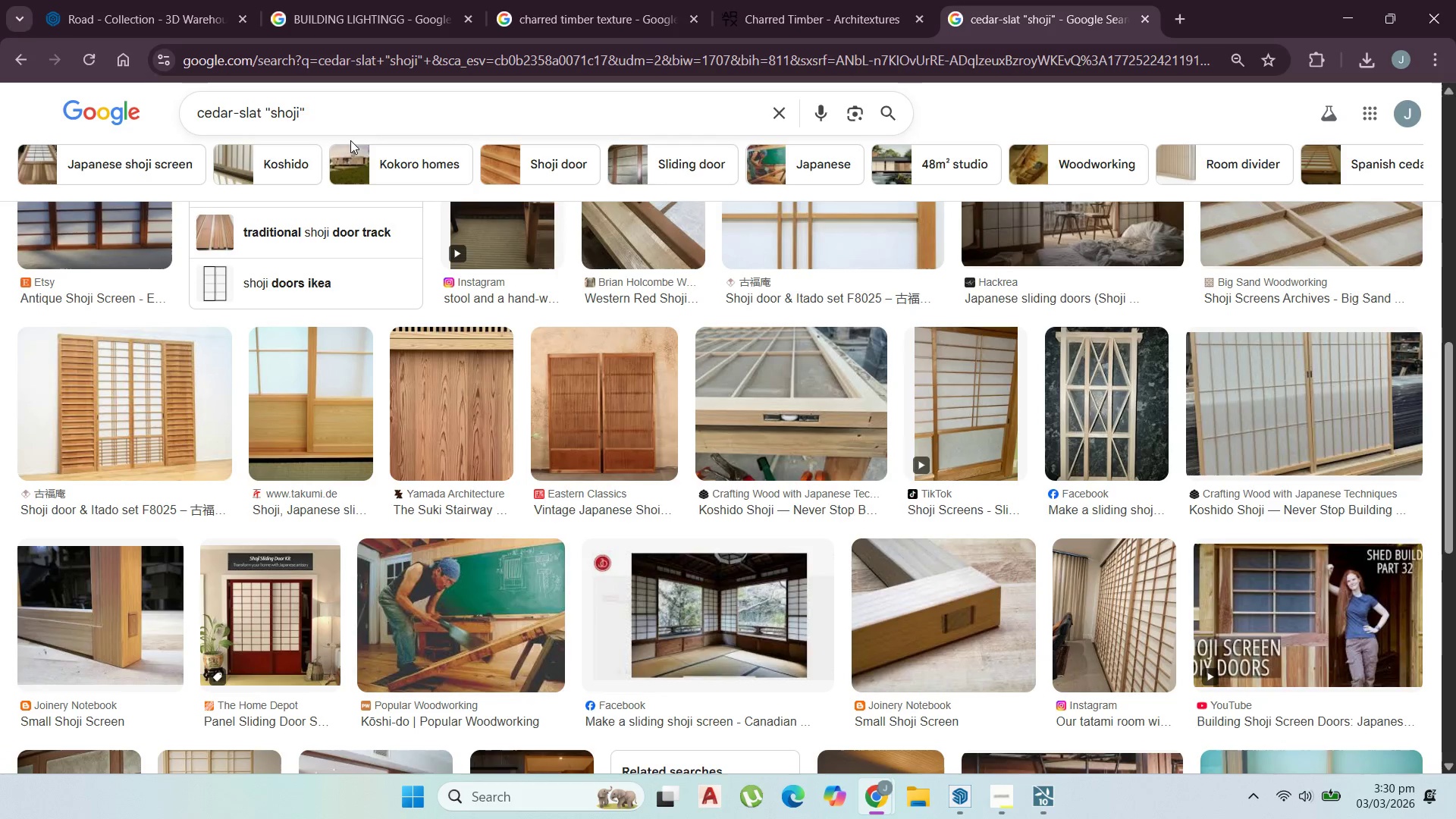 
left_click([1352, 7])
 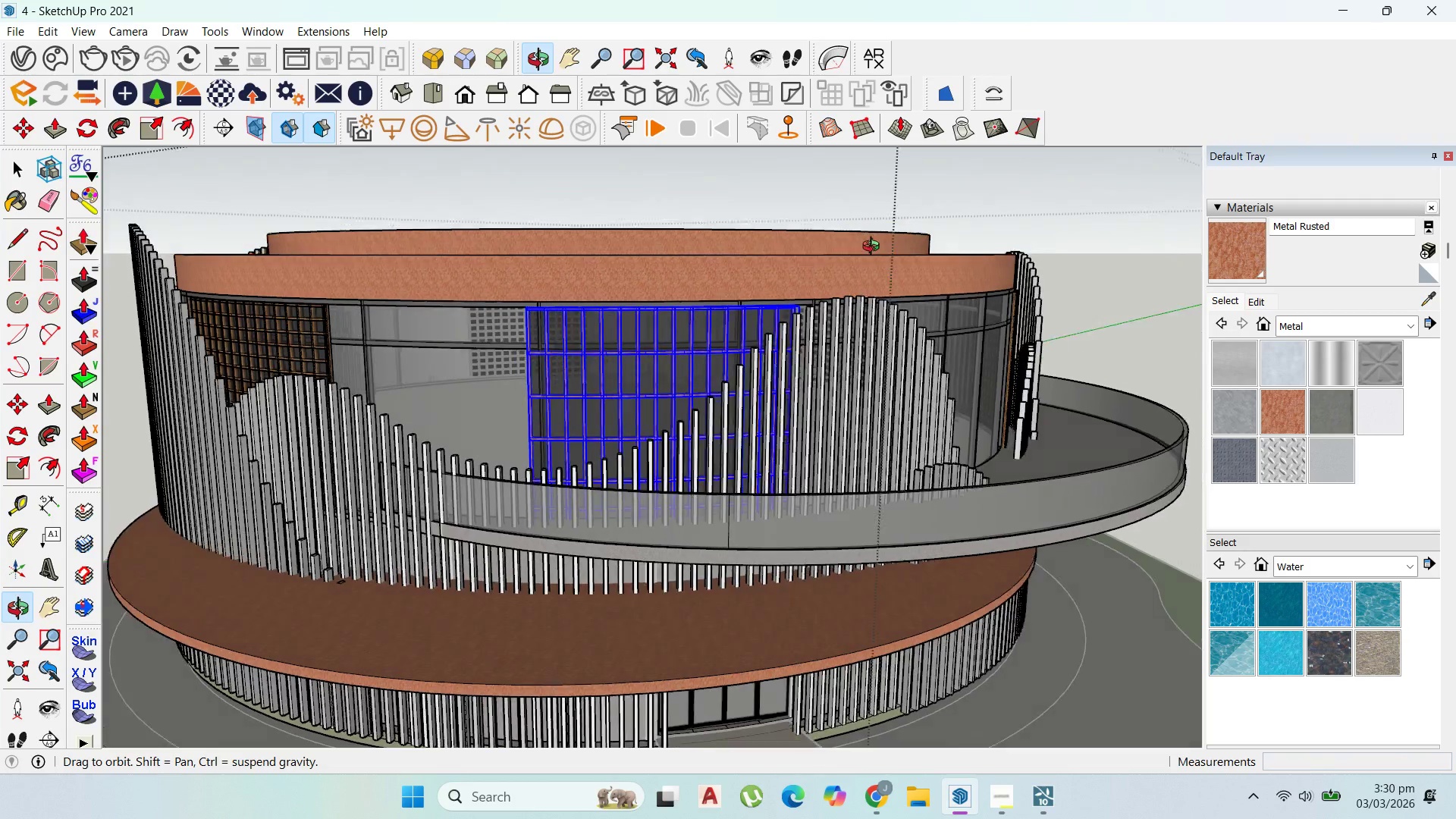 
left_click([566, 409])
 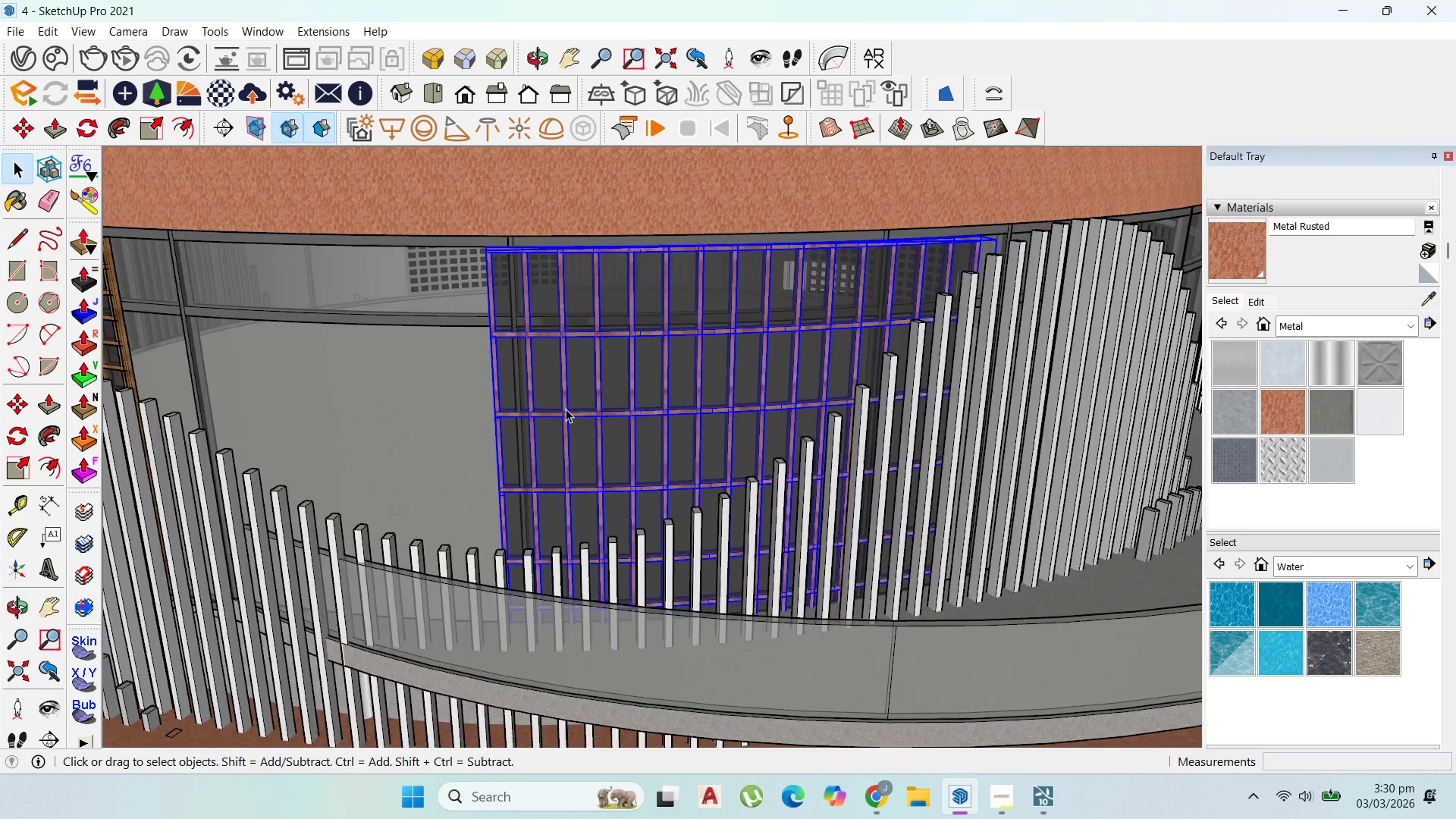 
scroll: coordinate [494, 416], scroll_direction: up, amount: 6.0
 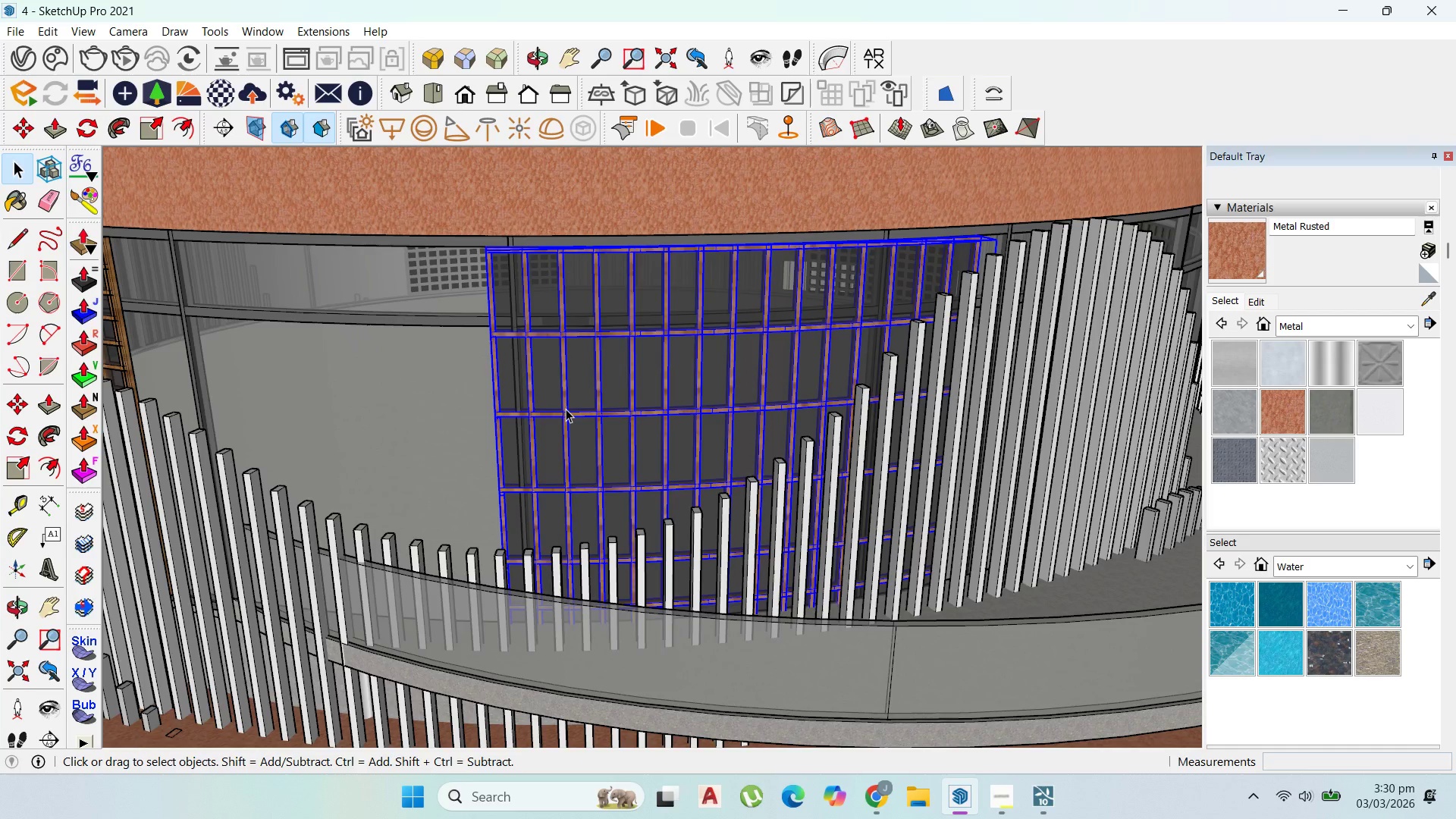 
double_click([566, 409])
 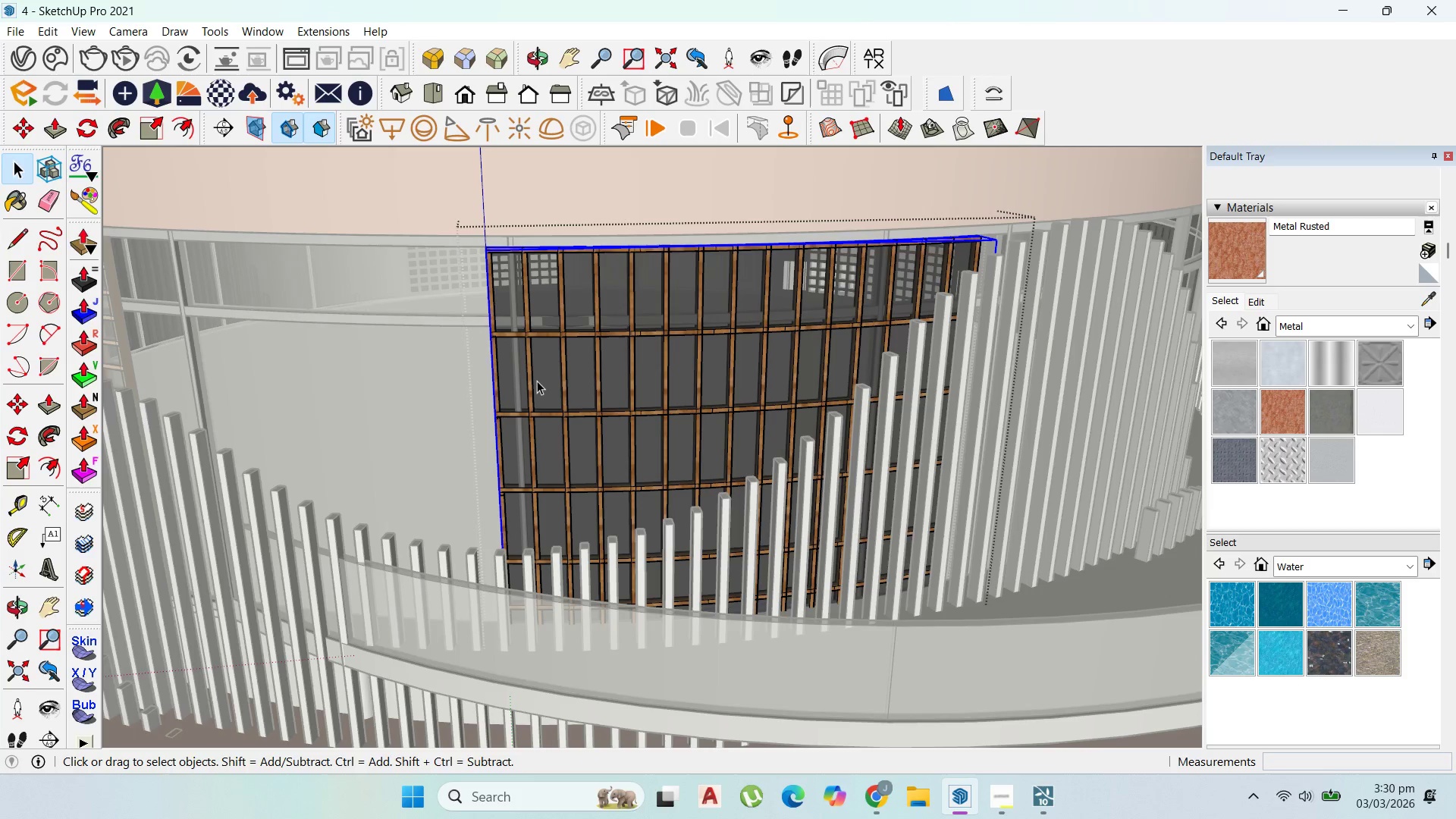 
left_click([529, 379])
 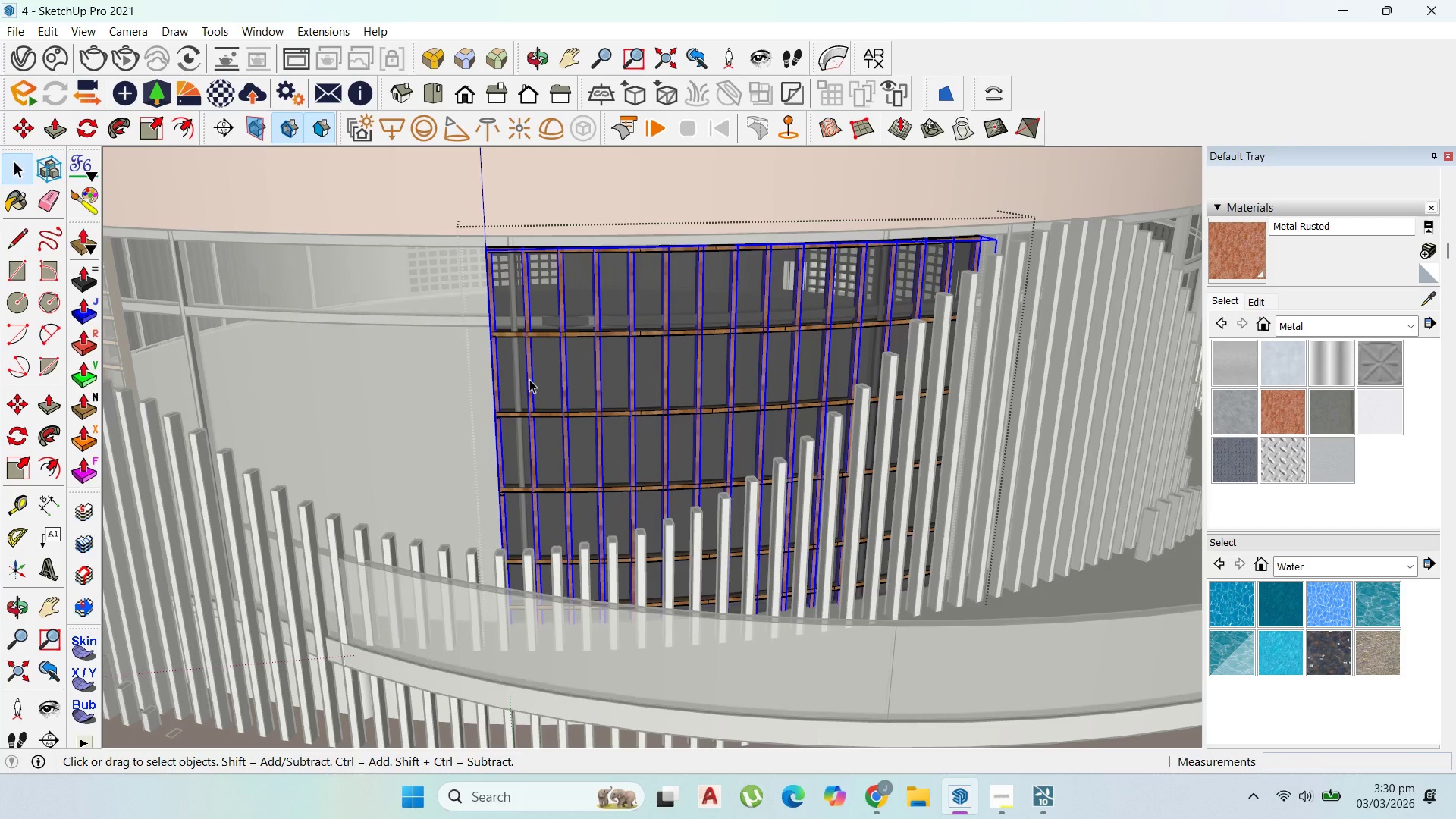 
left_click([529, 379])
 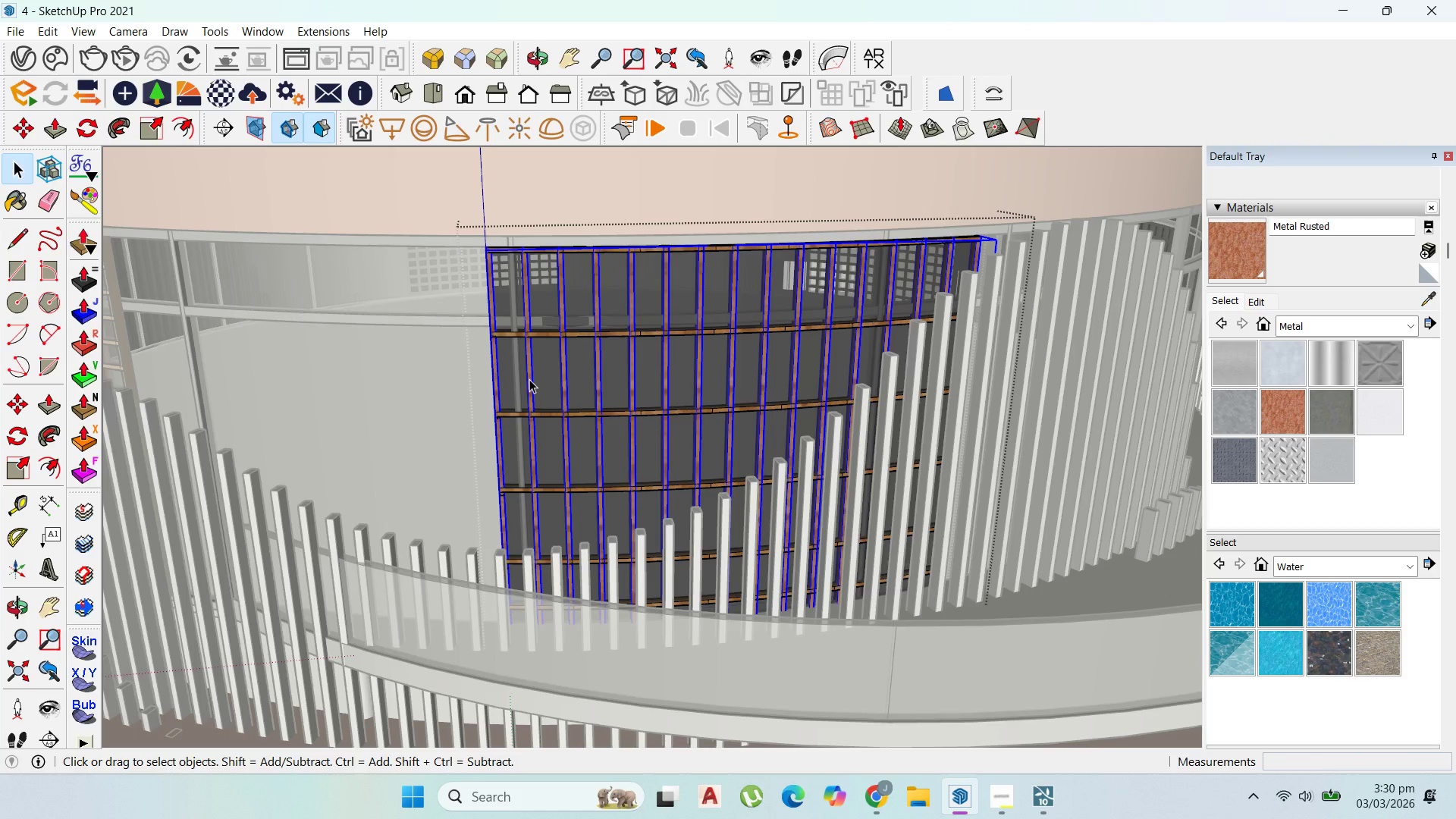 
left_click([529, 379])
 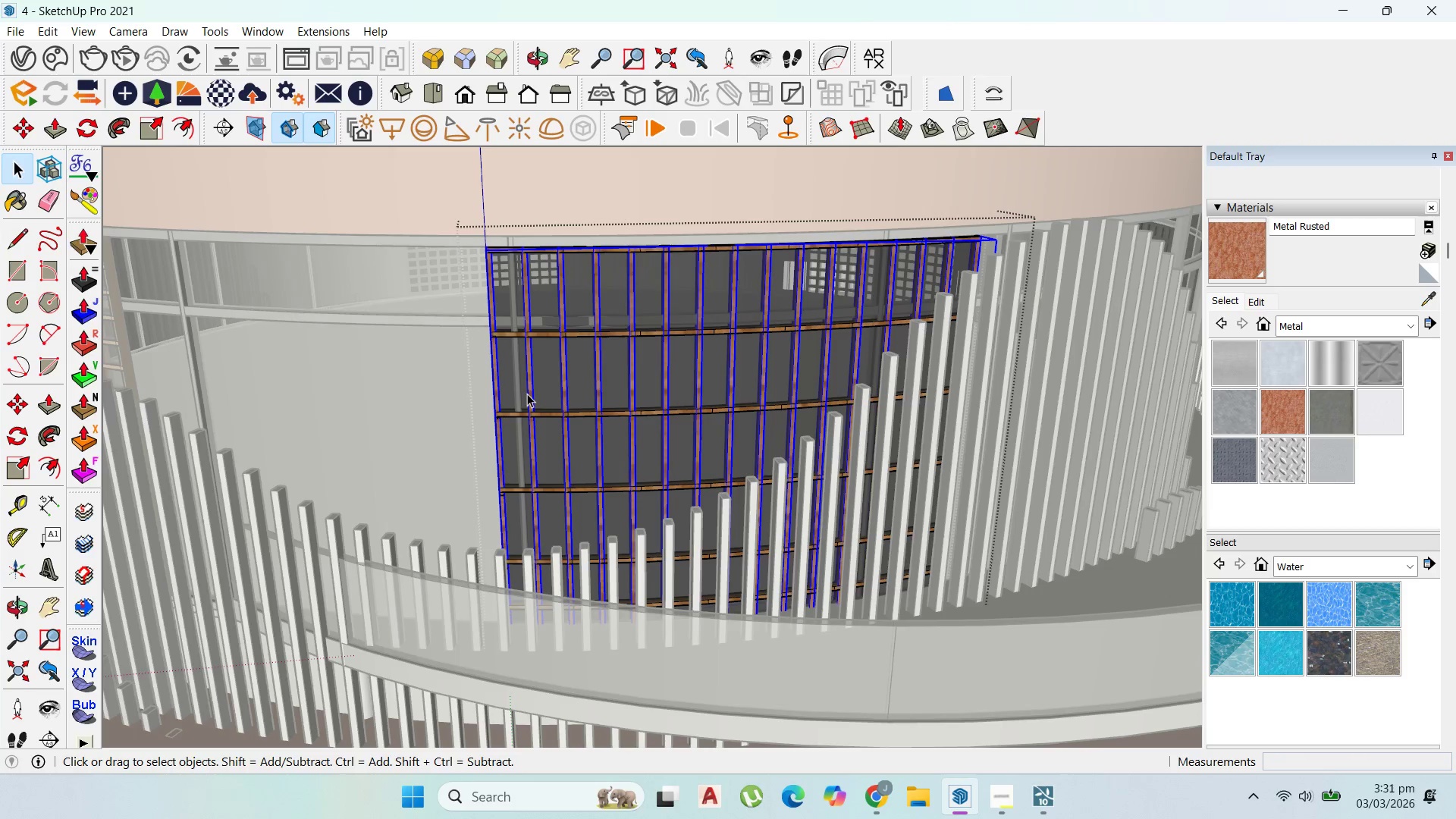 
double_click([531, 391])
 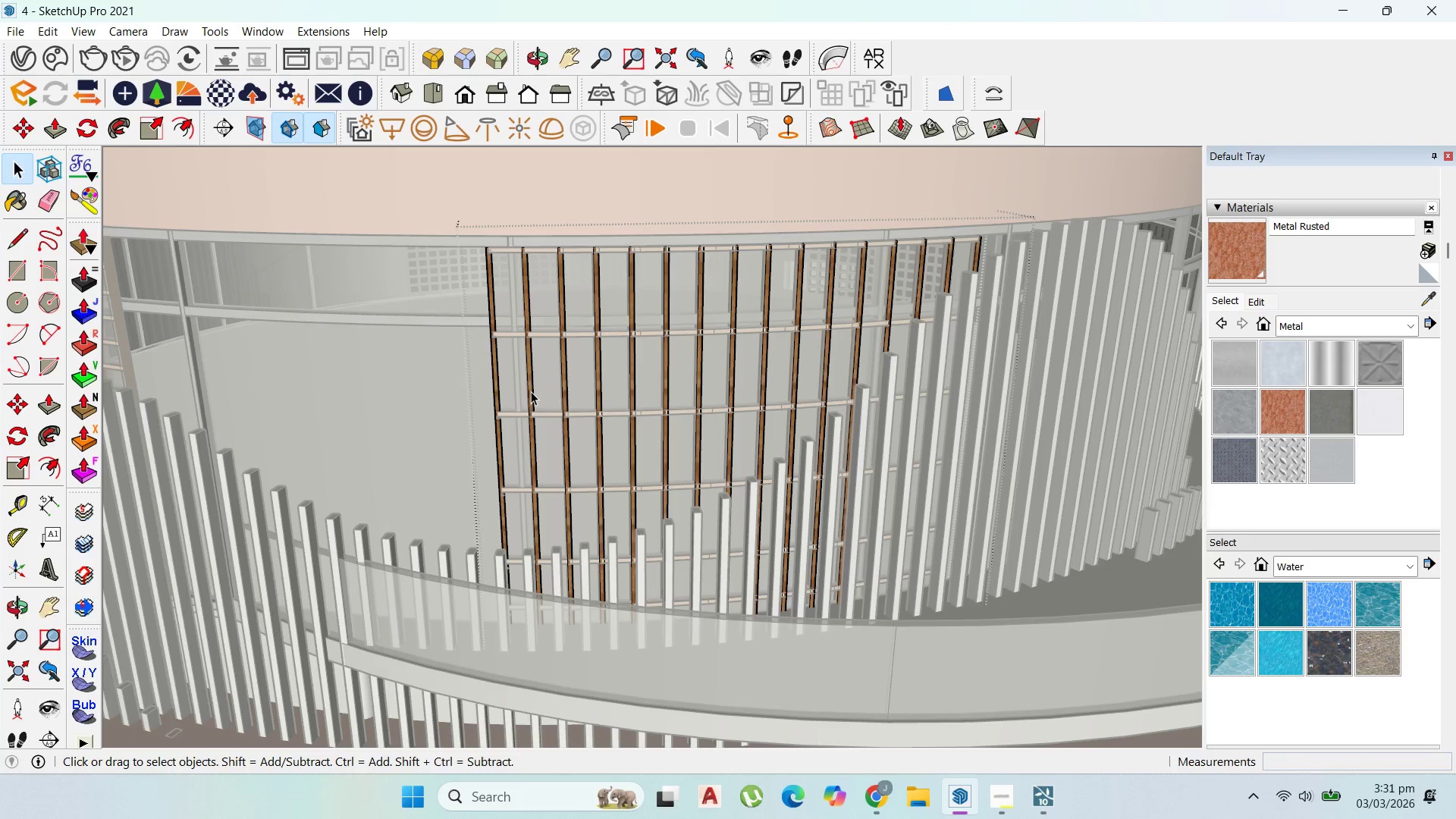 
left_click([531, 391])
 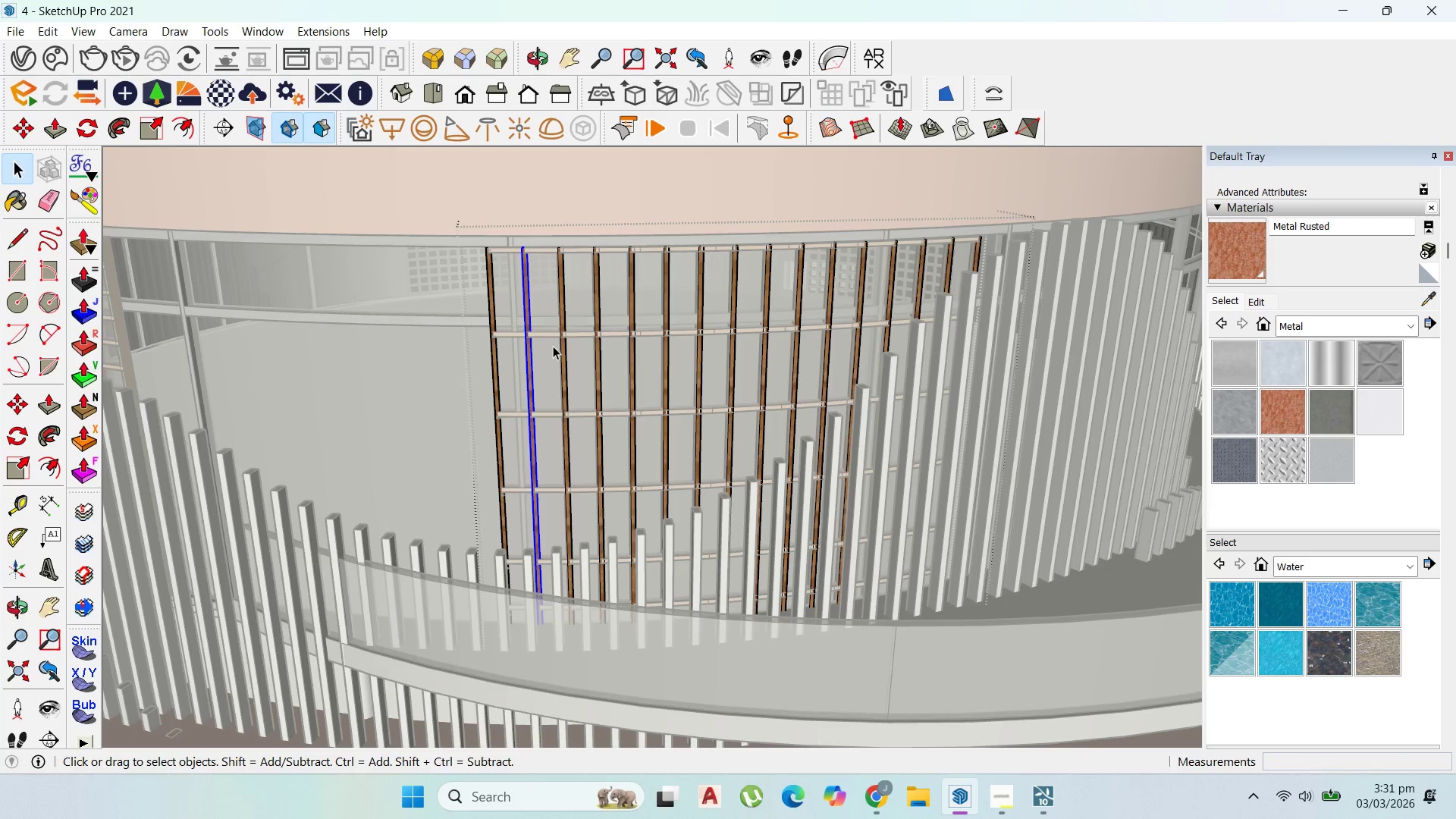 
key(Delete)
 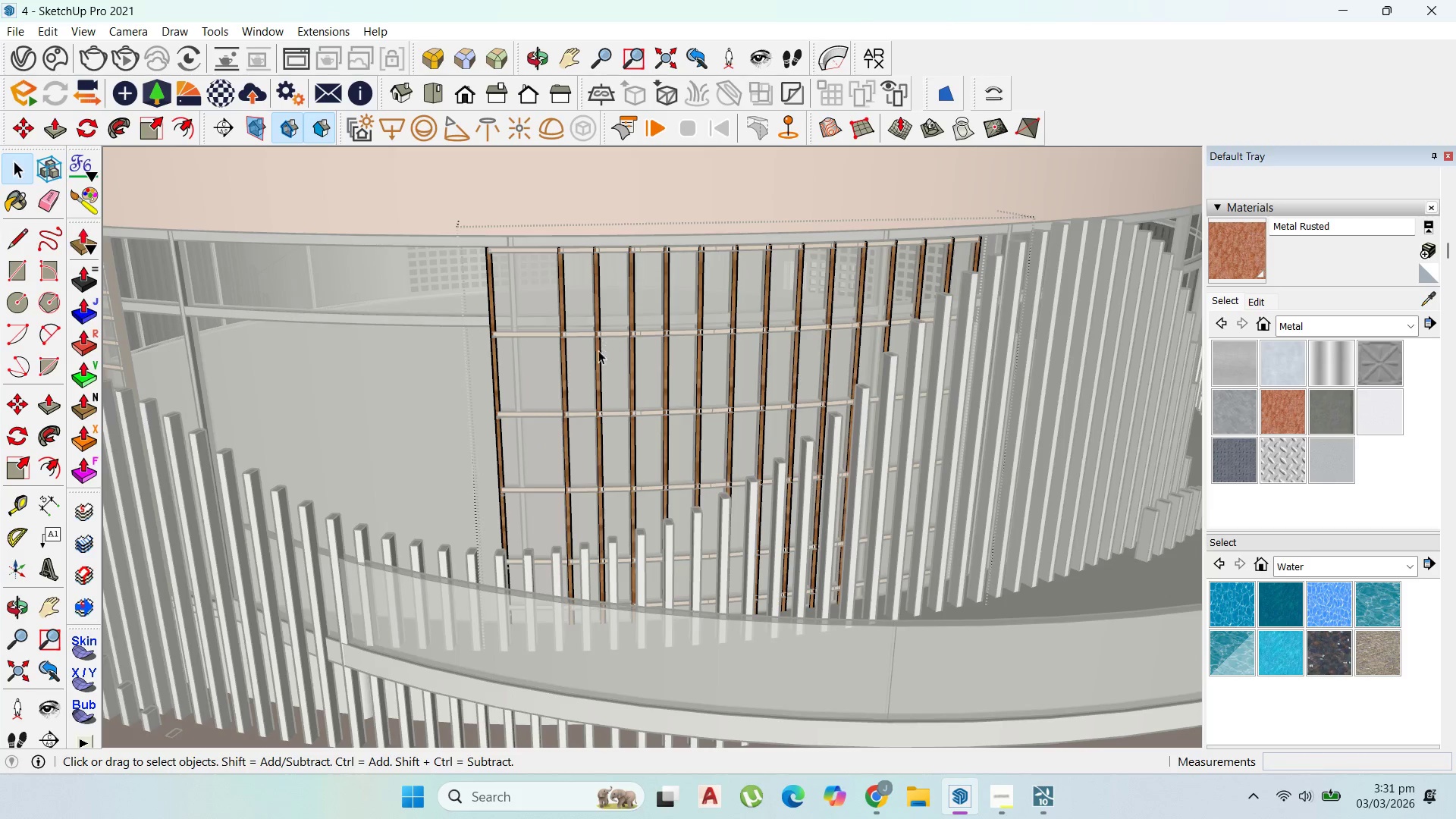 
left_click([595, 355])
 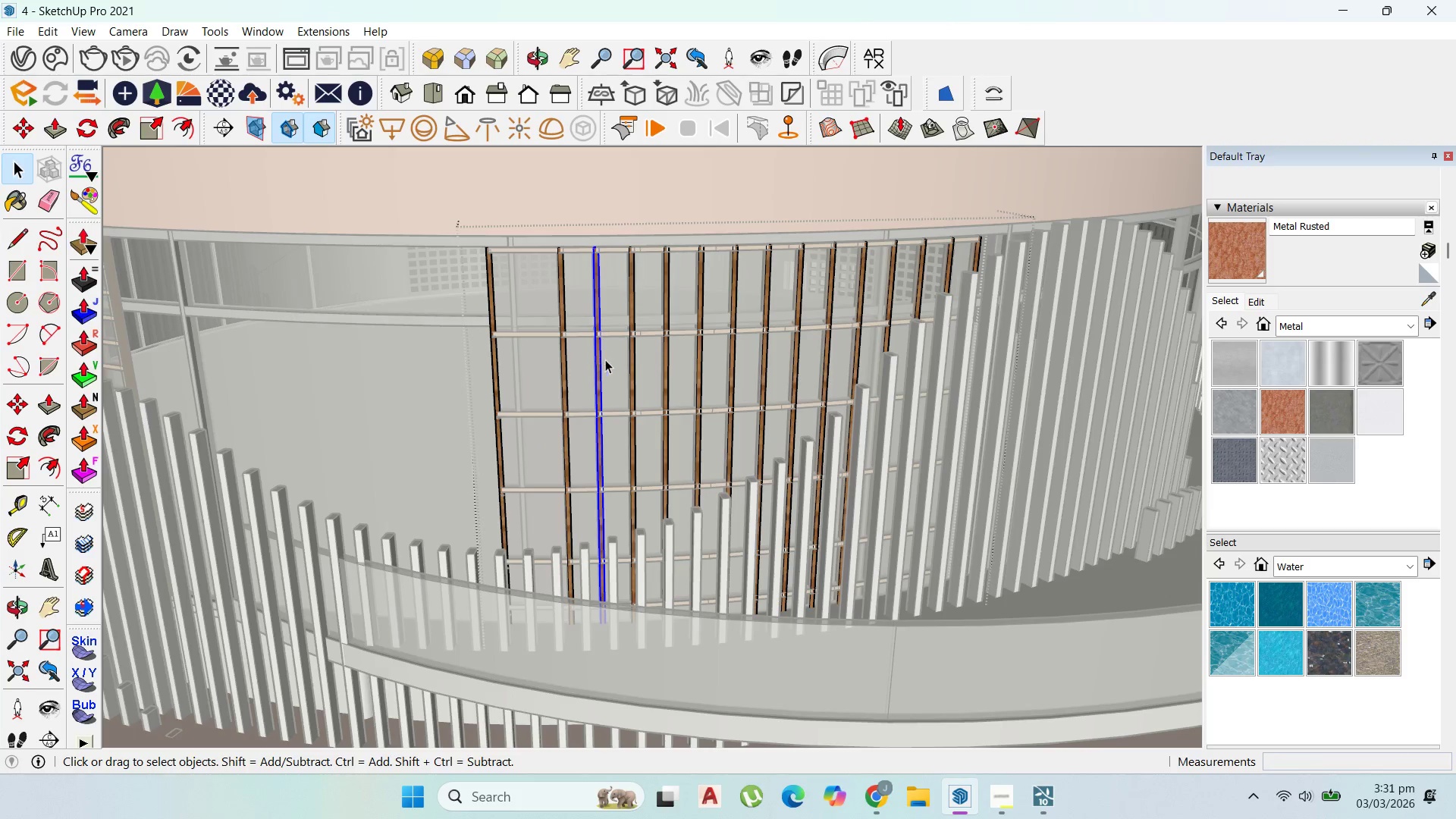 
key(Delete)
 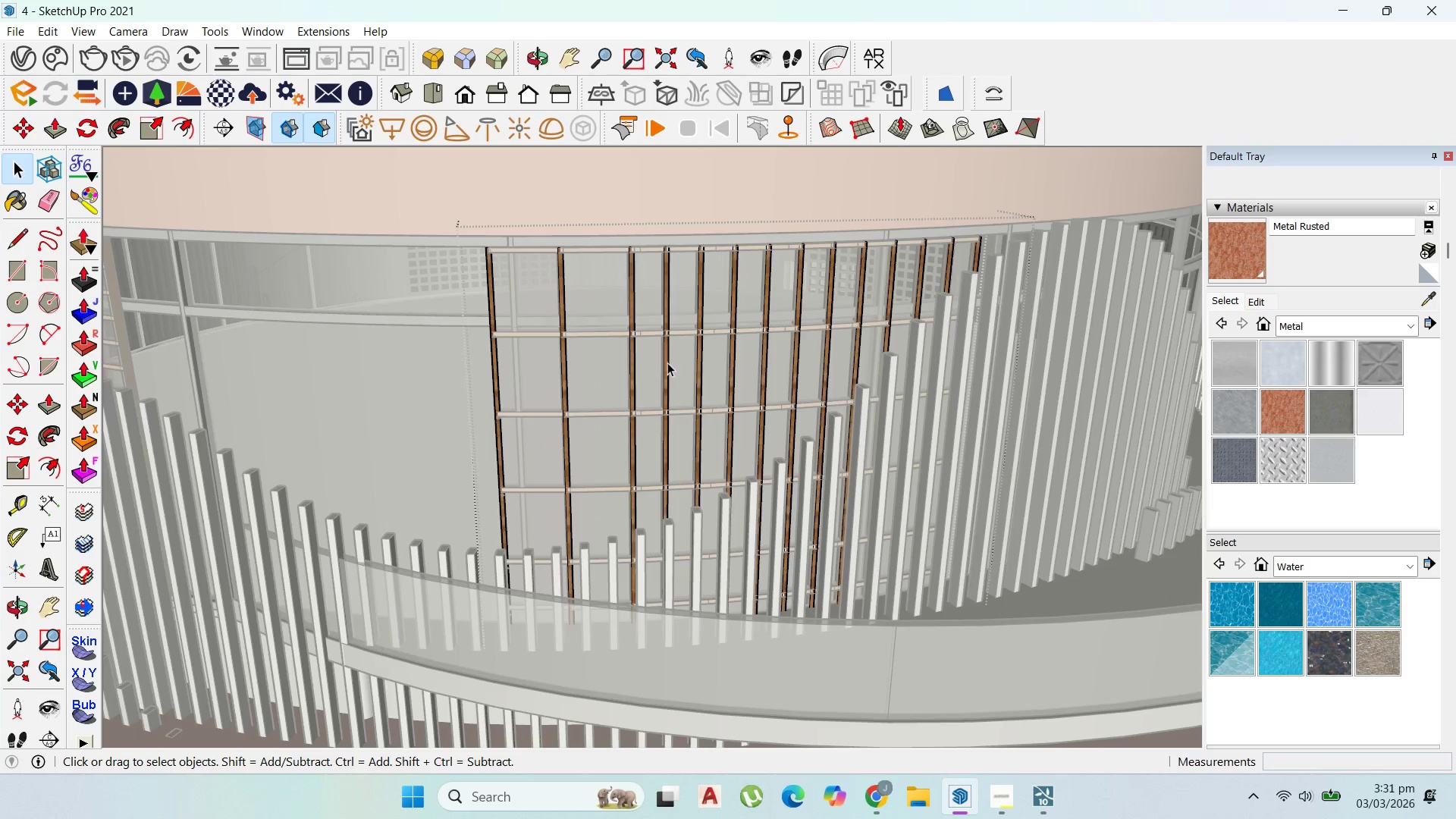 
left_click([667, 362])
 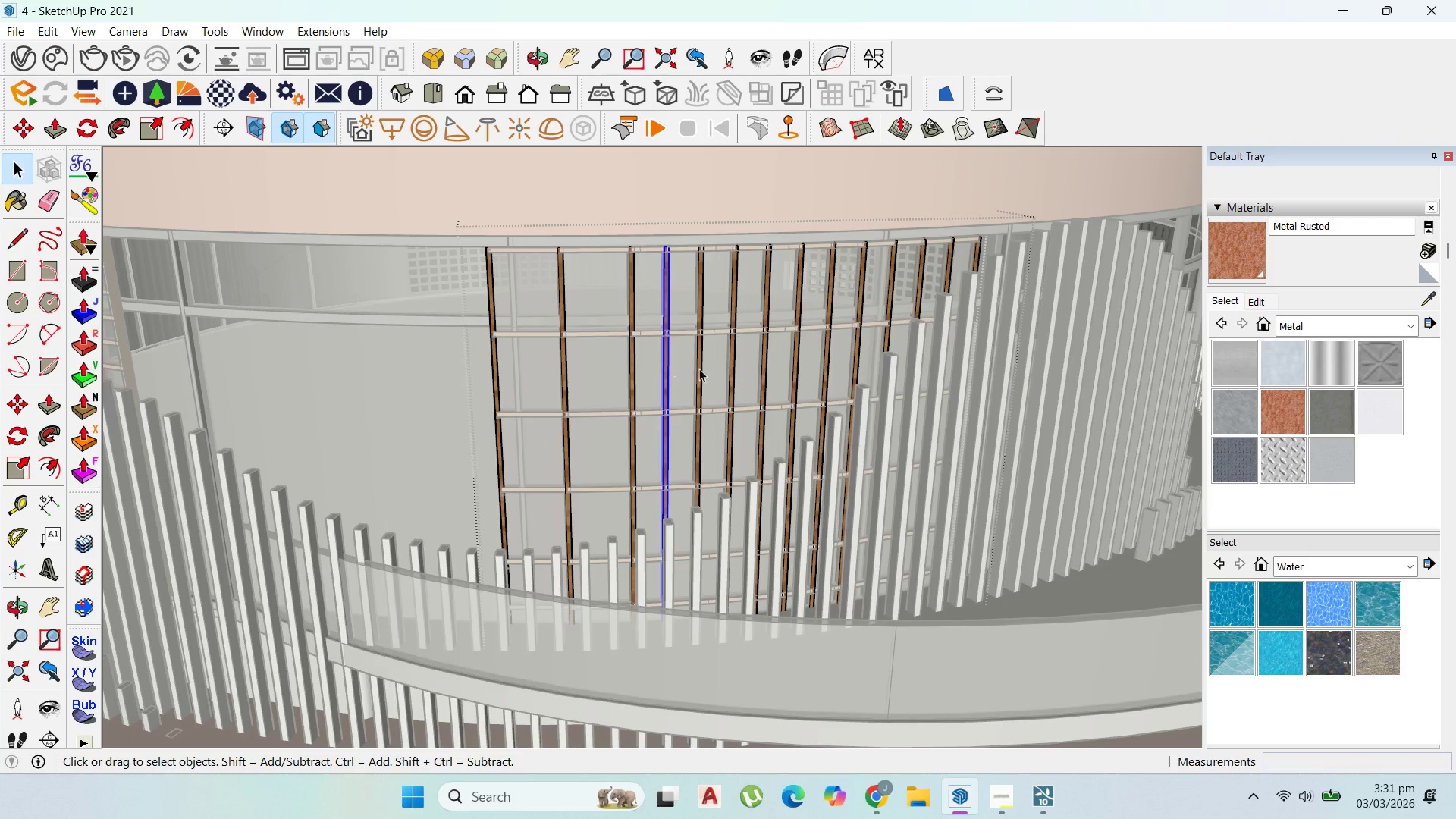 
key(Delete)
 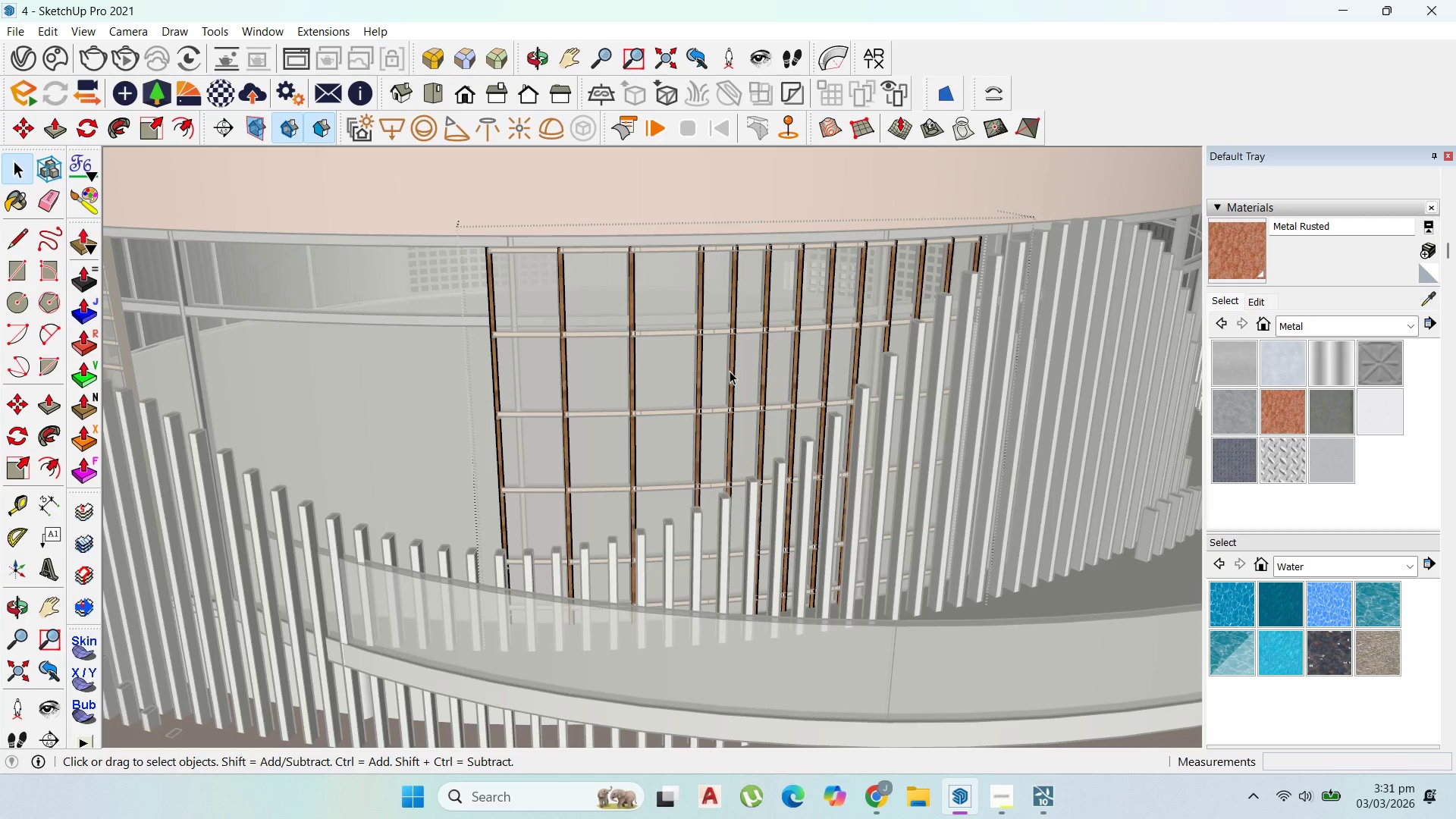 
left_click([731, 371])
 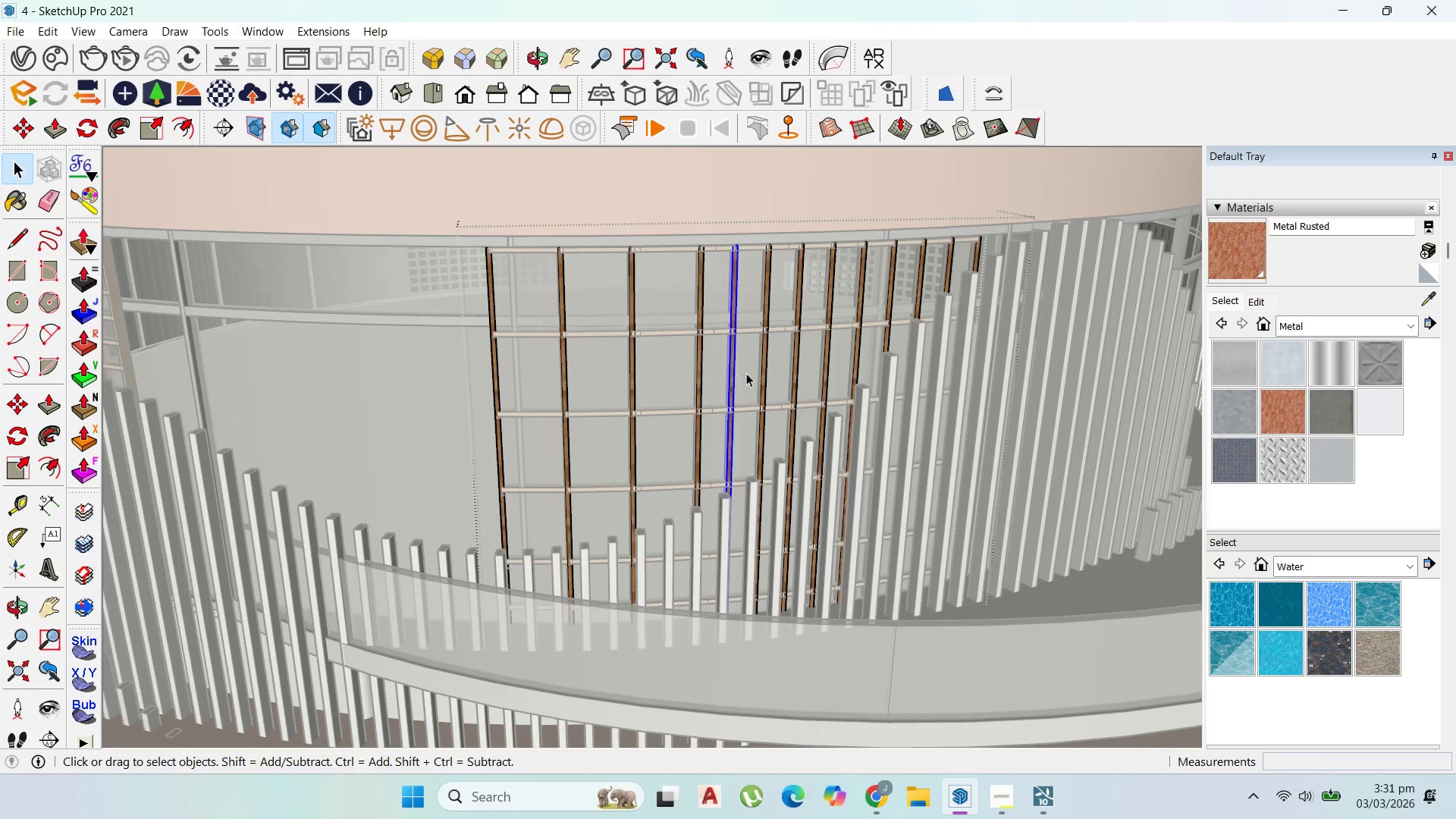 
key(Delete)
 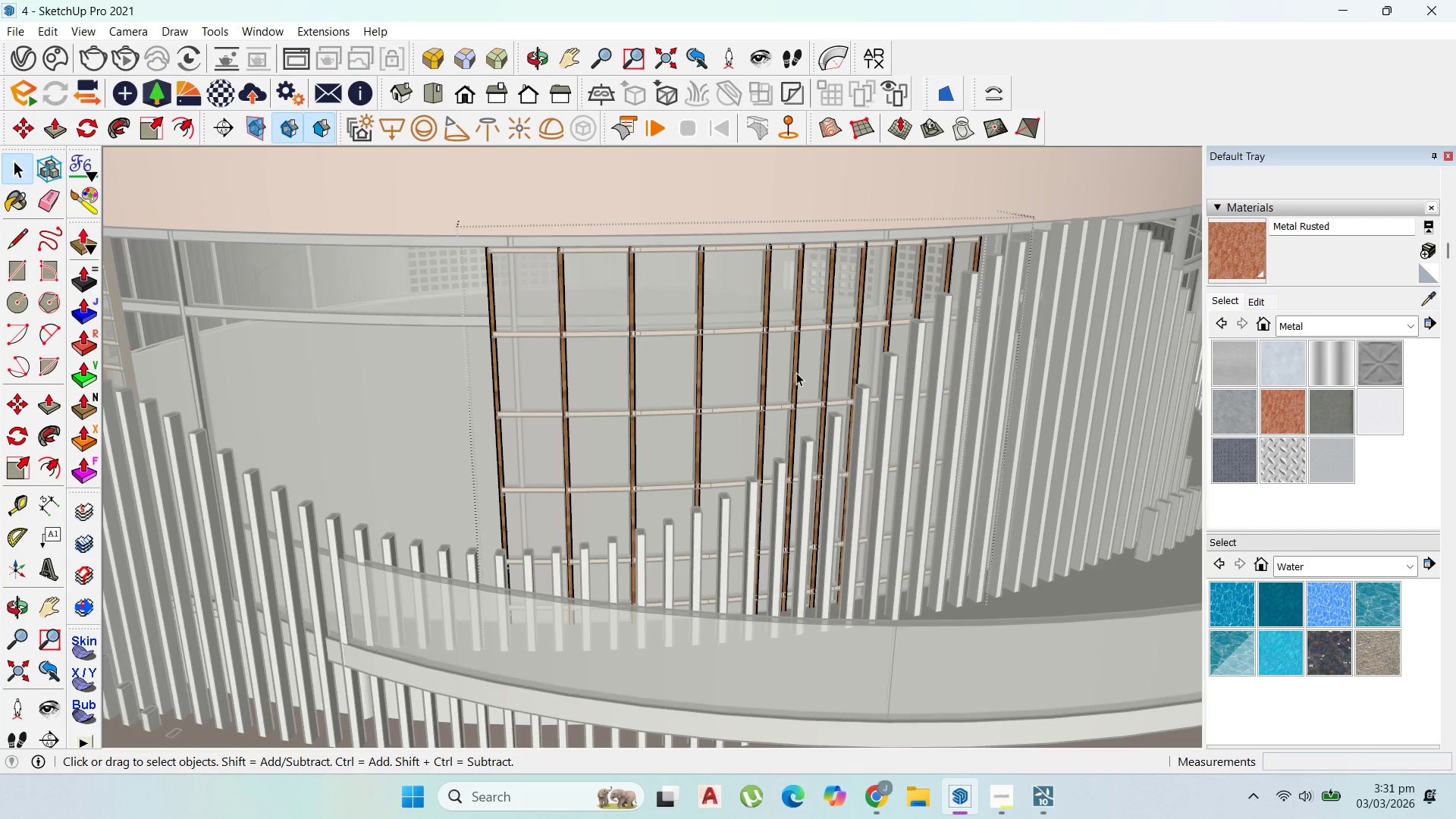 
left_click([796, 372])
 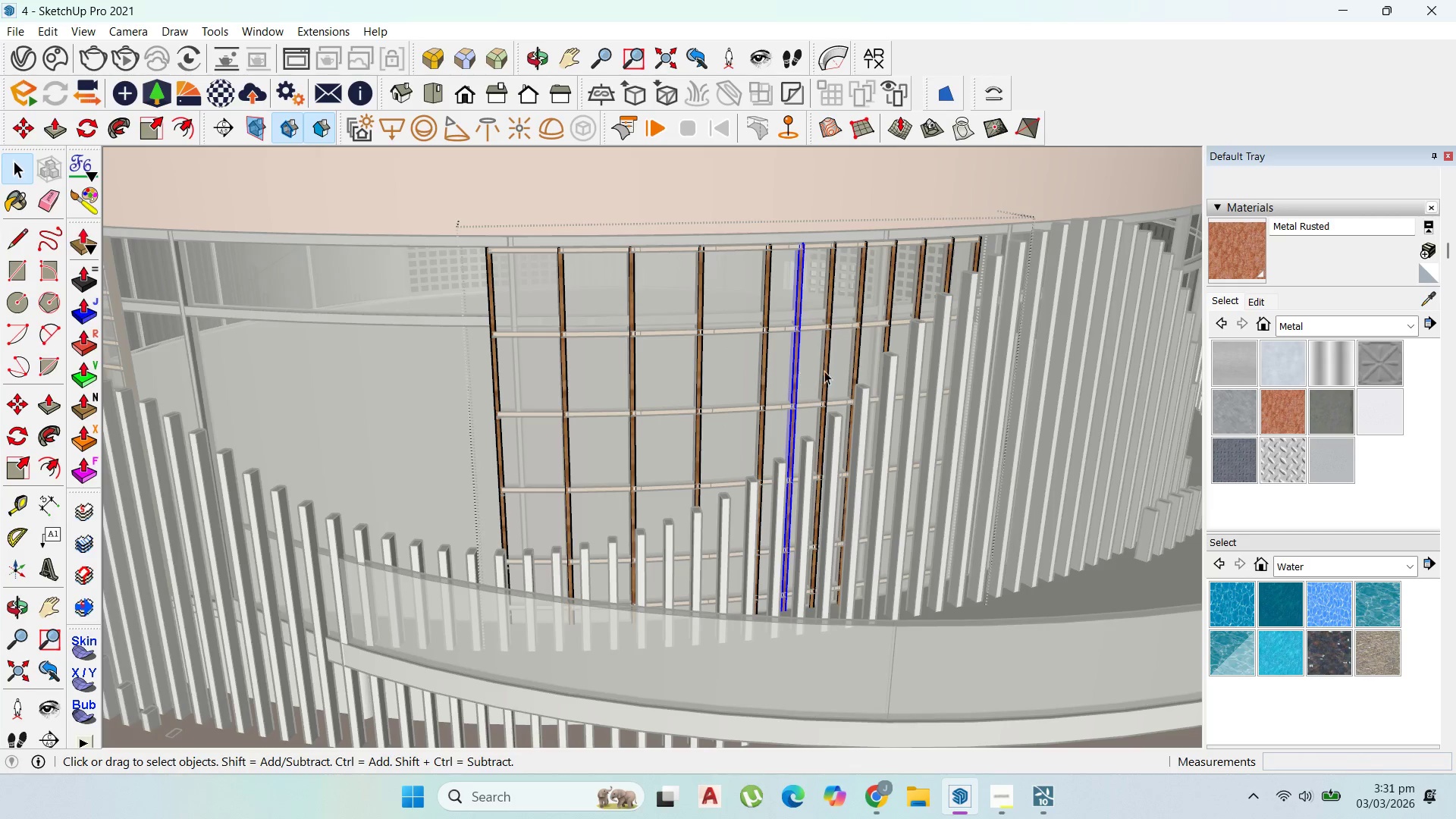 
key(Delete)
 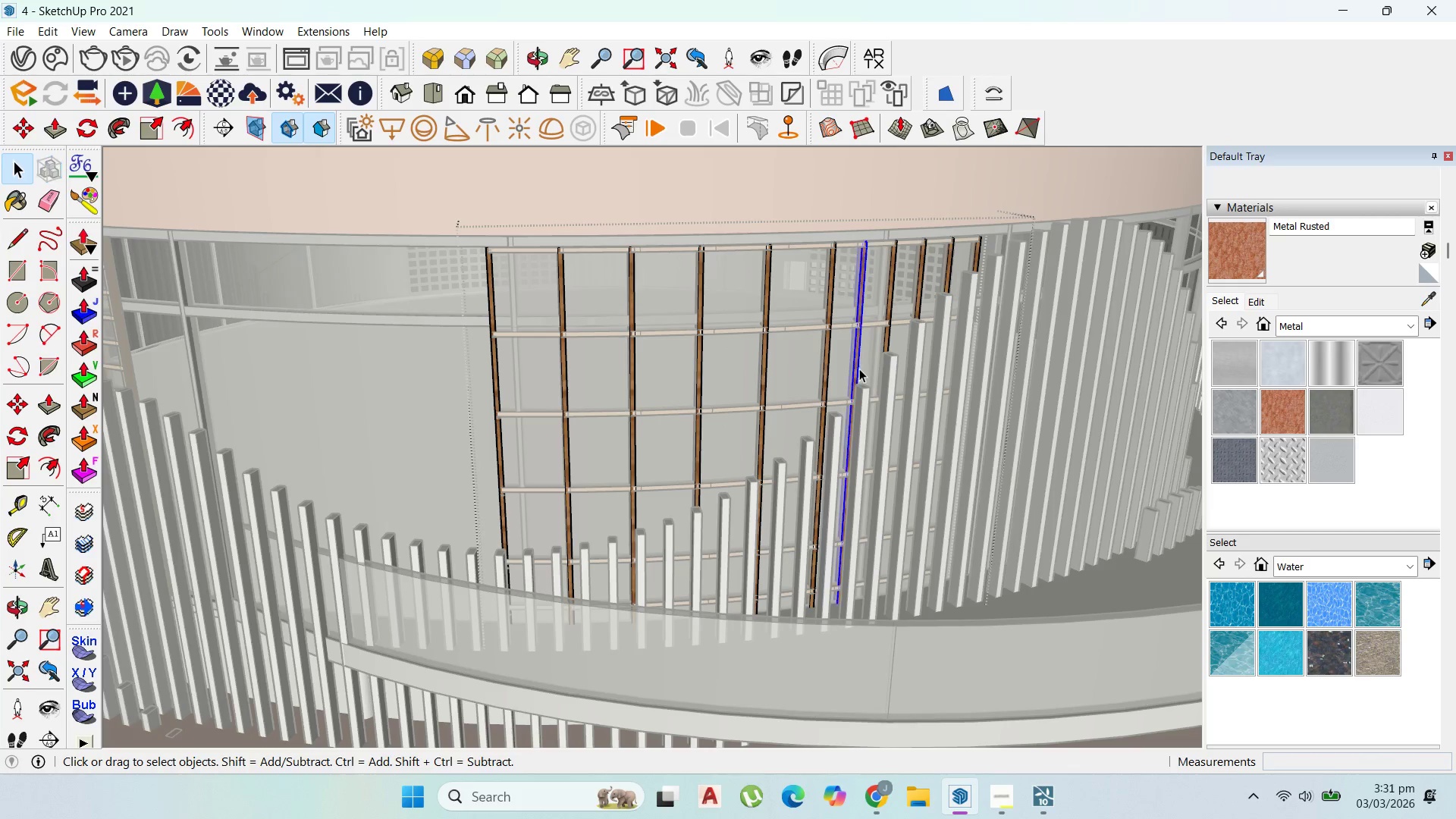 
key(Delete)
 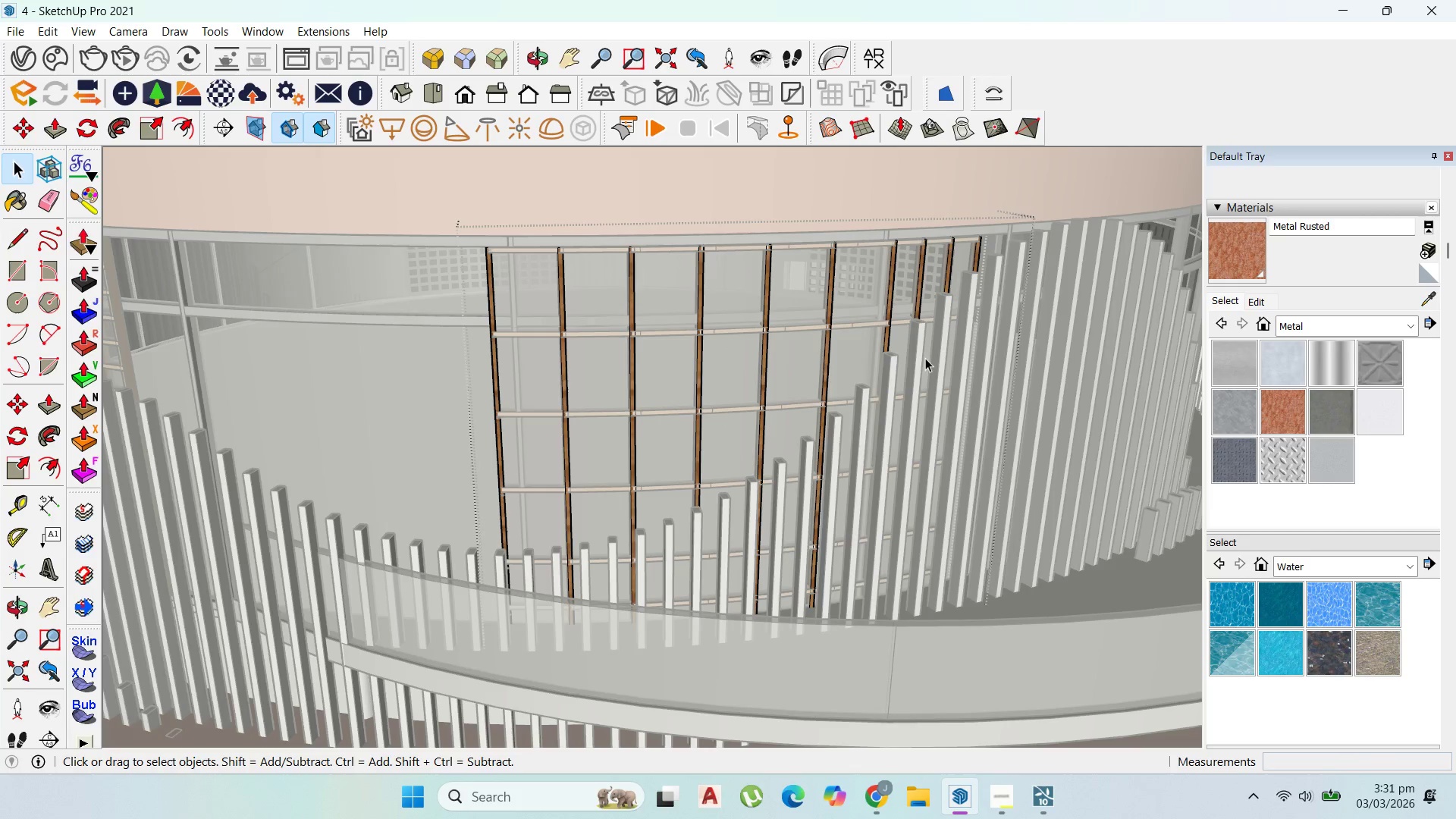 
left_click([925, 358])
 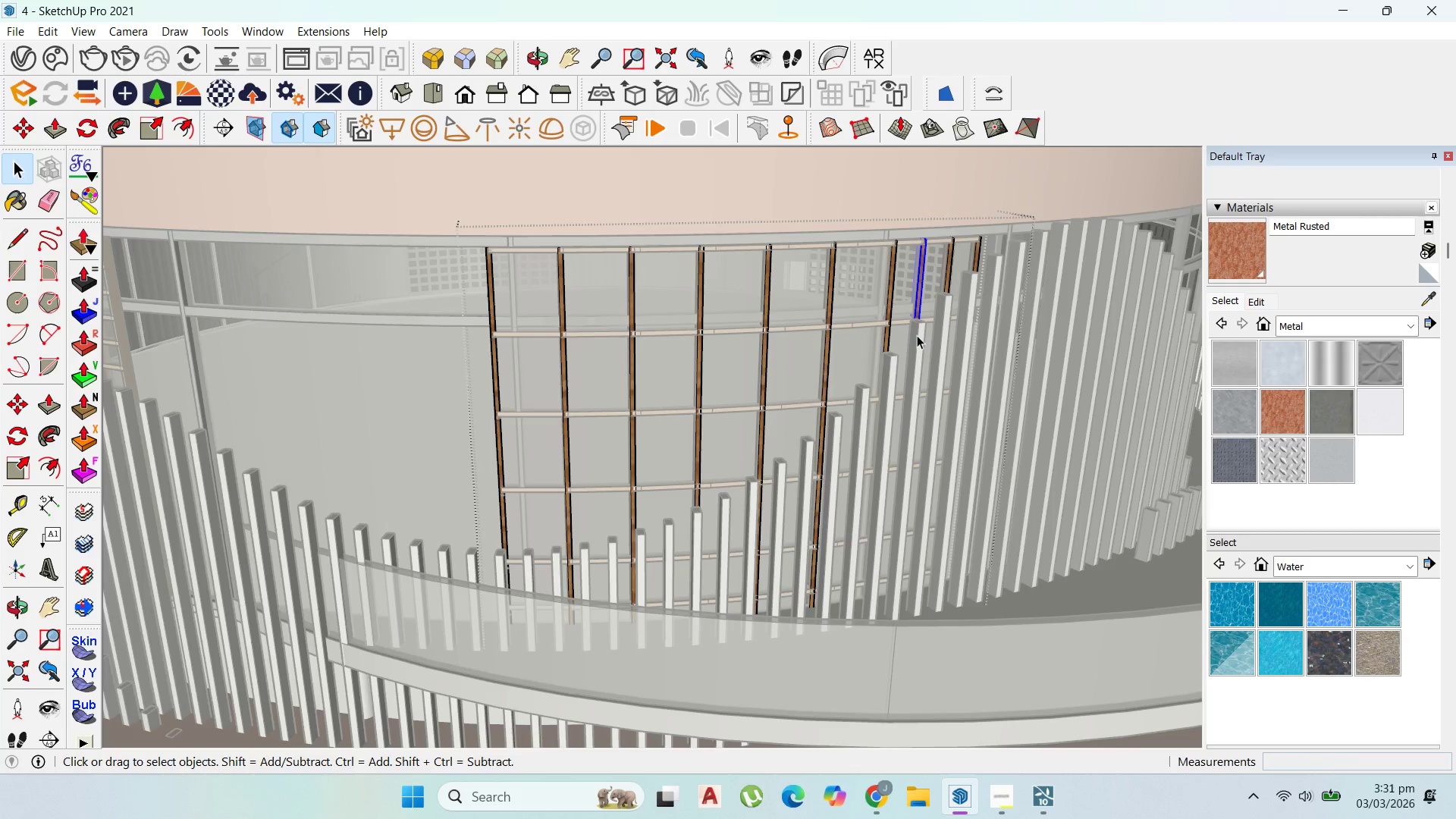 
key(Delete)
 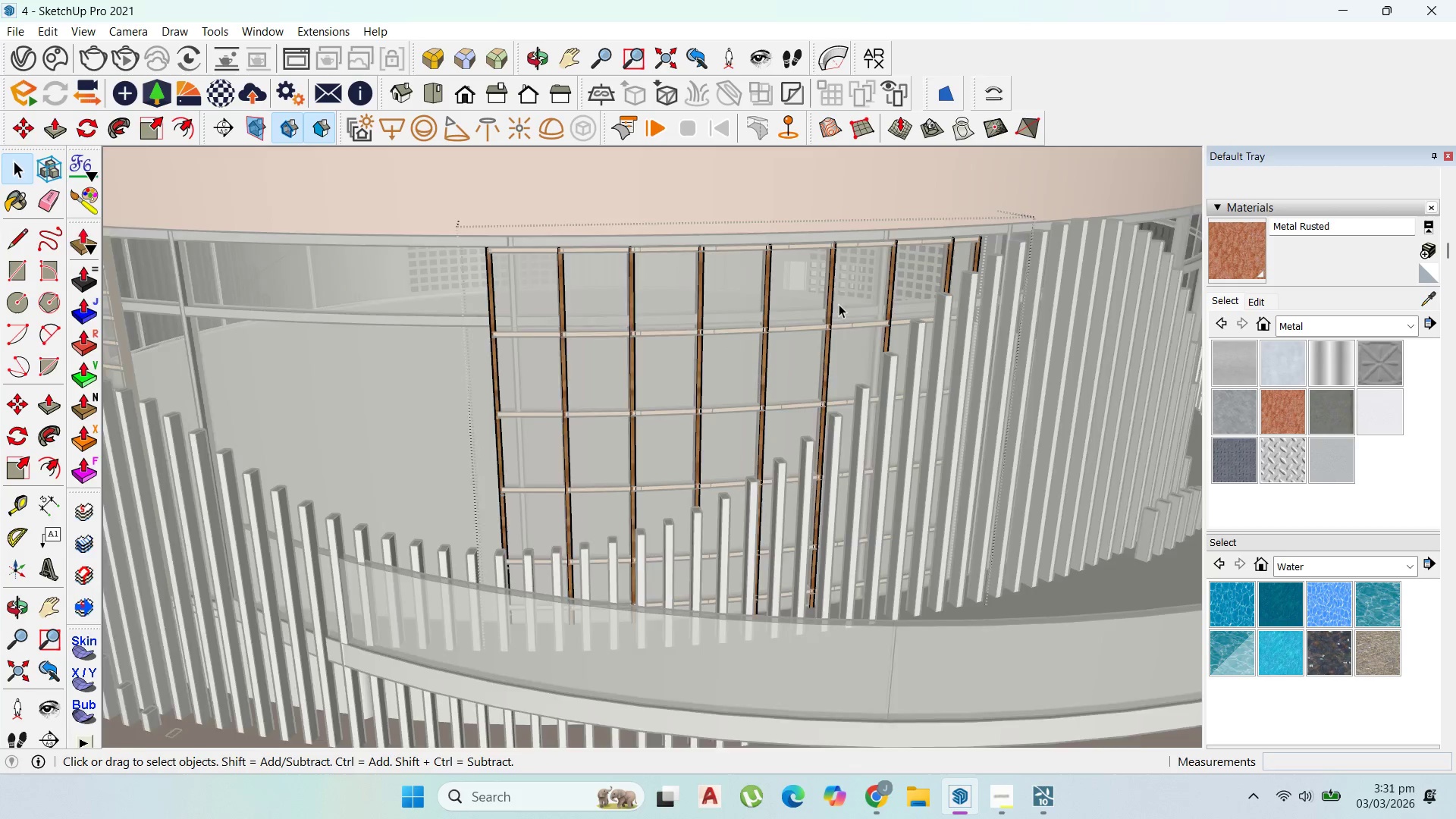 
scroll: coordinate [862, 297], scroll_direction: down, amount: 5.0
 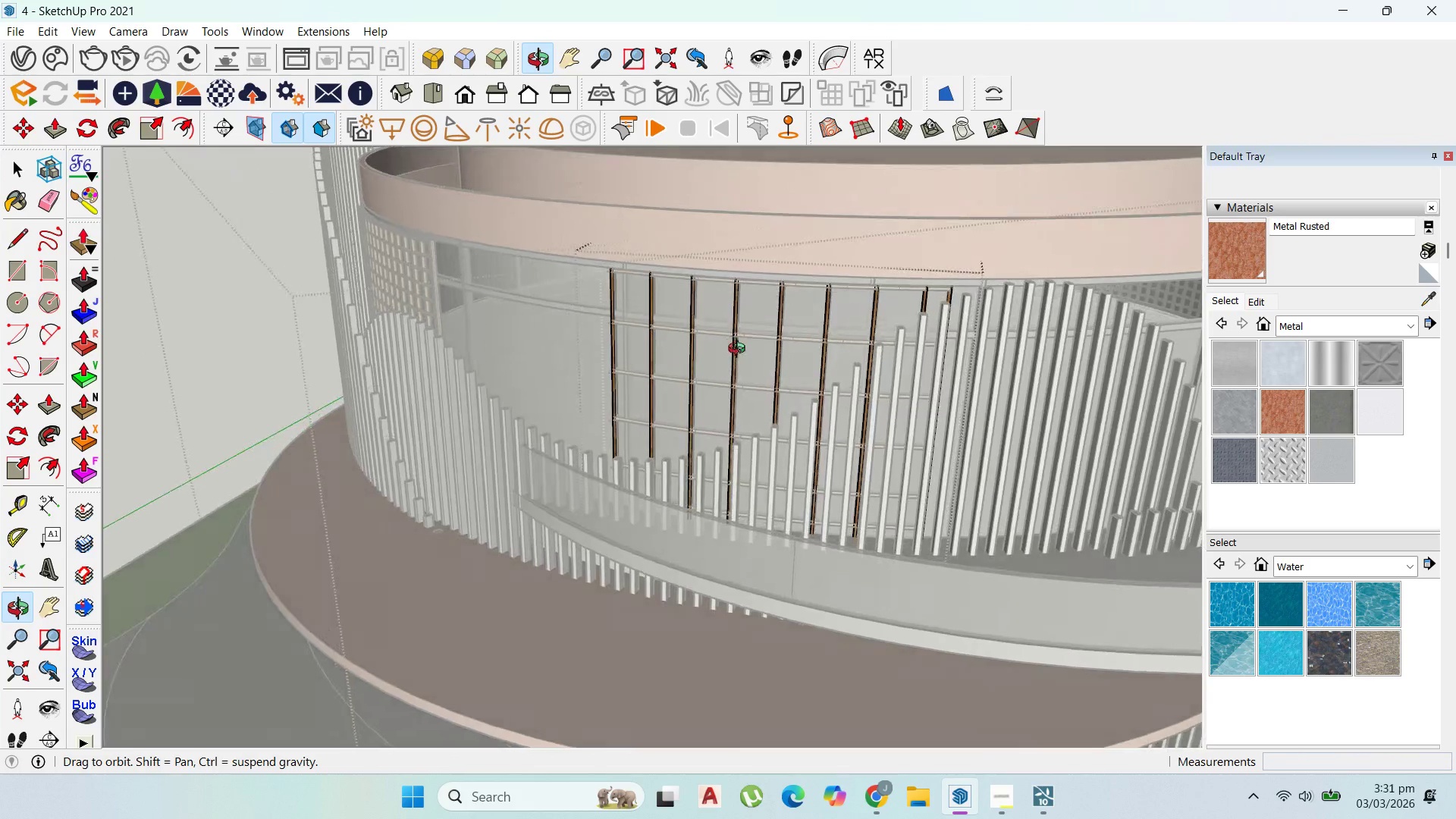 
key(Escape)
 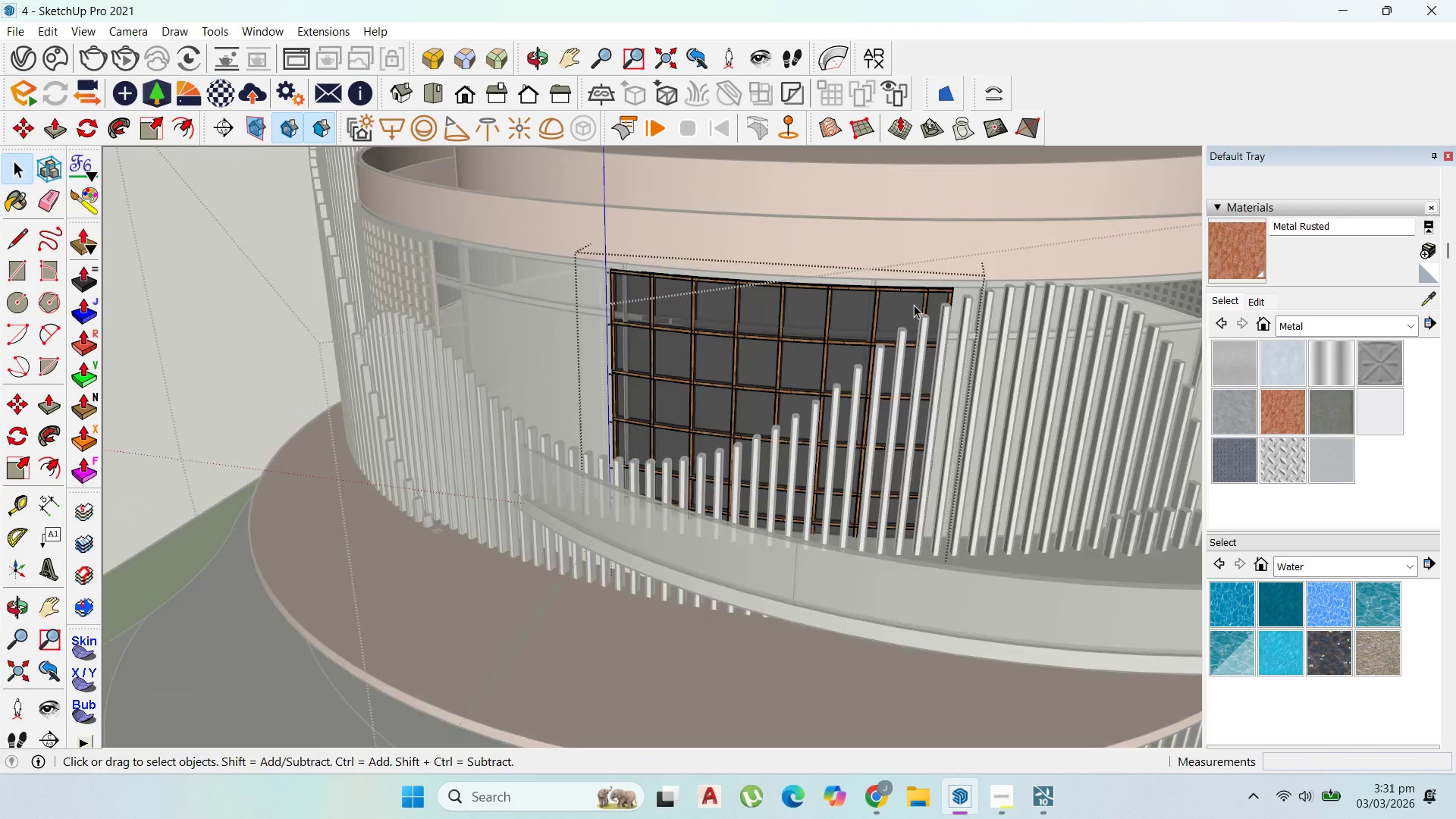 
key(Escape)
 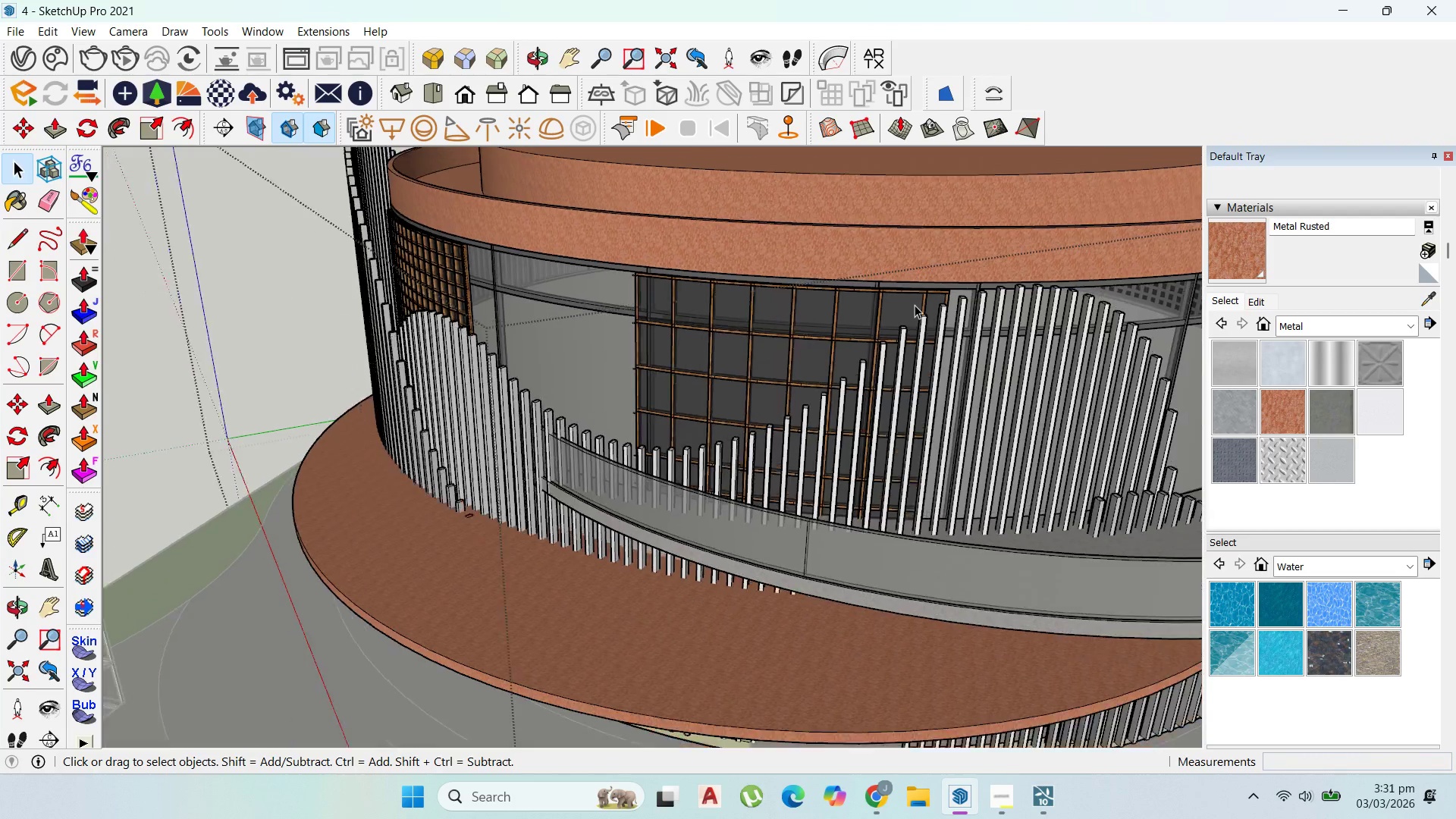 
scroll: coordinate [951, 551], scroll_direction: down, amount: 17.0
 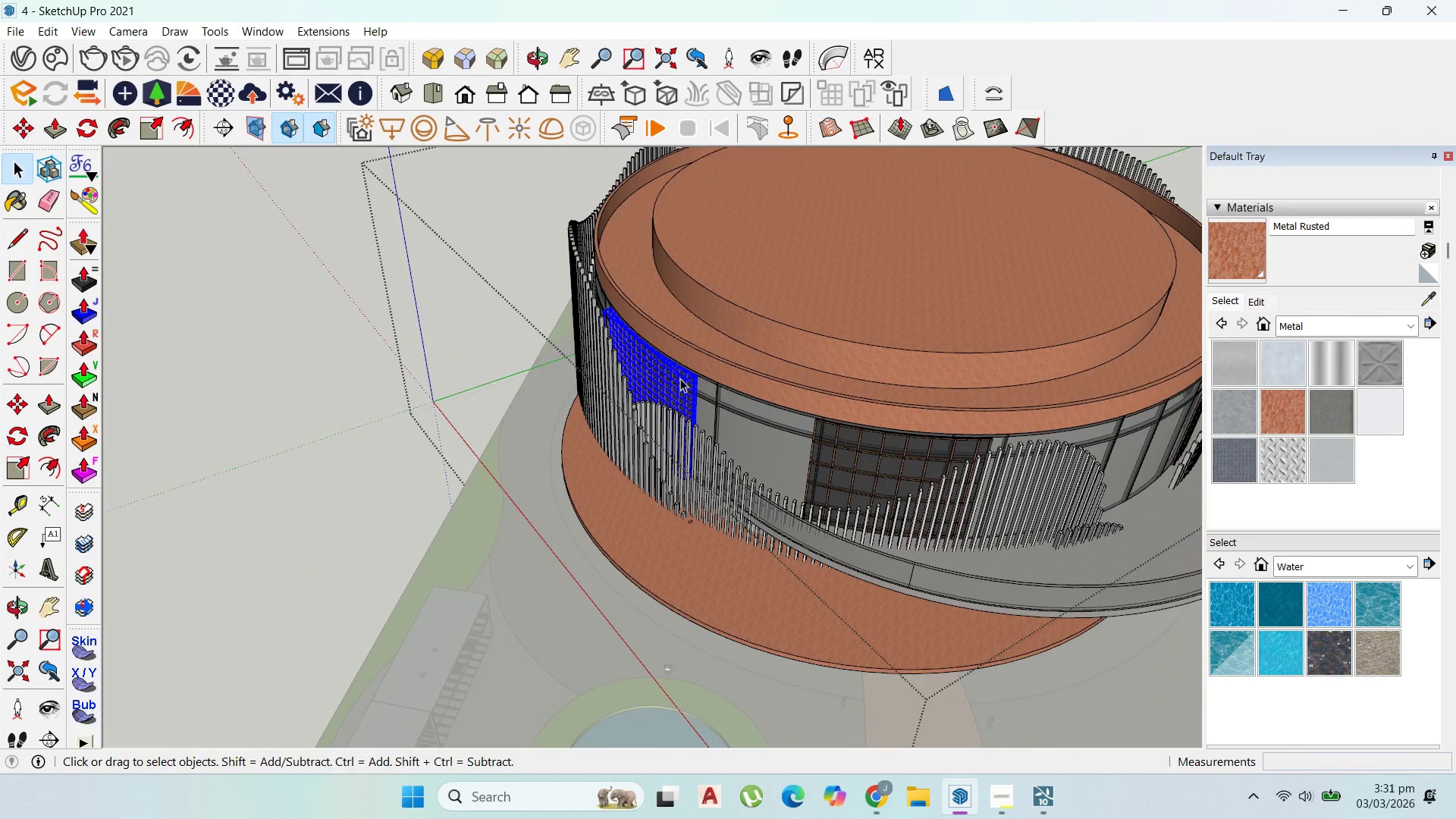 
key(Delete)
 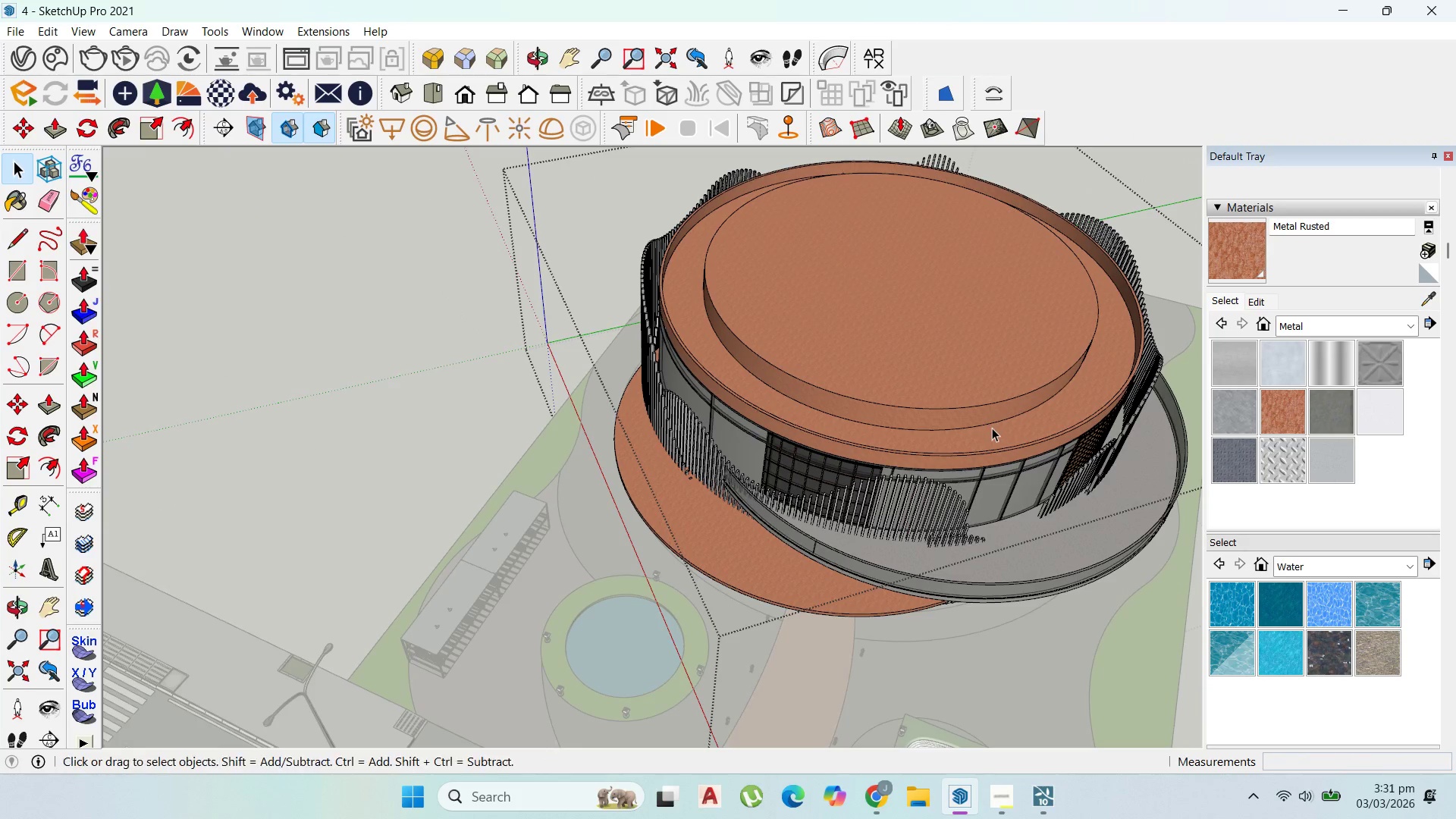 
scroll: coordinate [682, 380], scroll_direction: down, amount: 5.0
 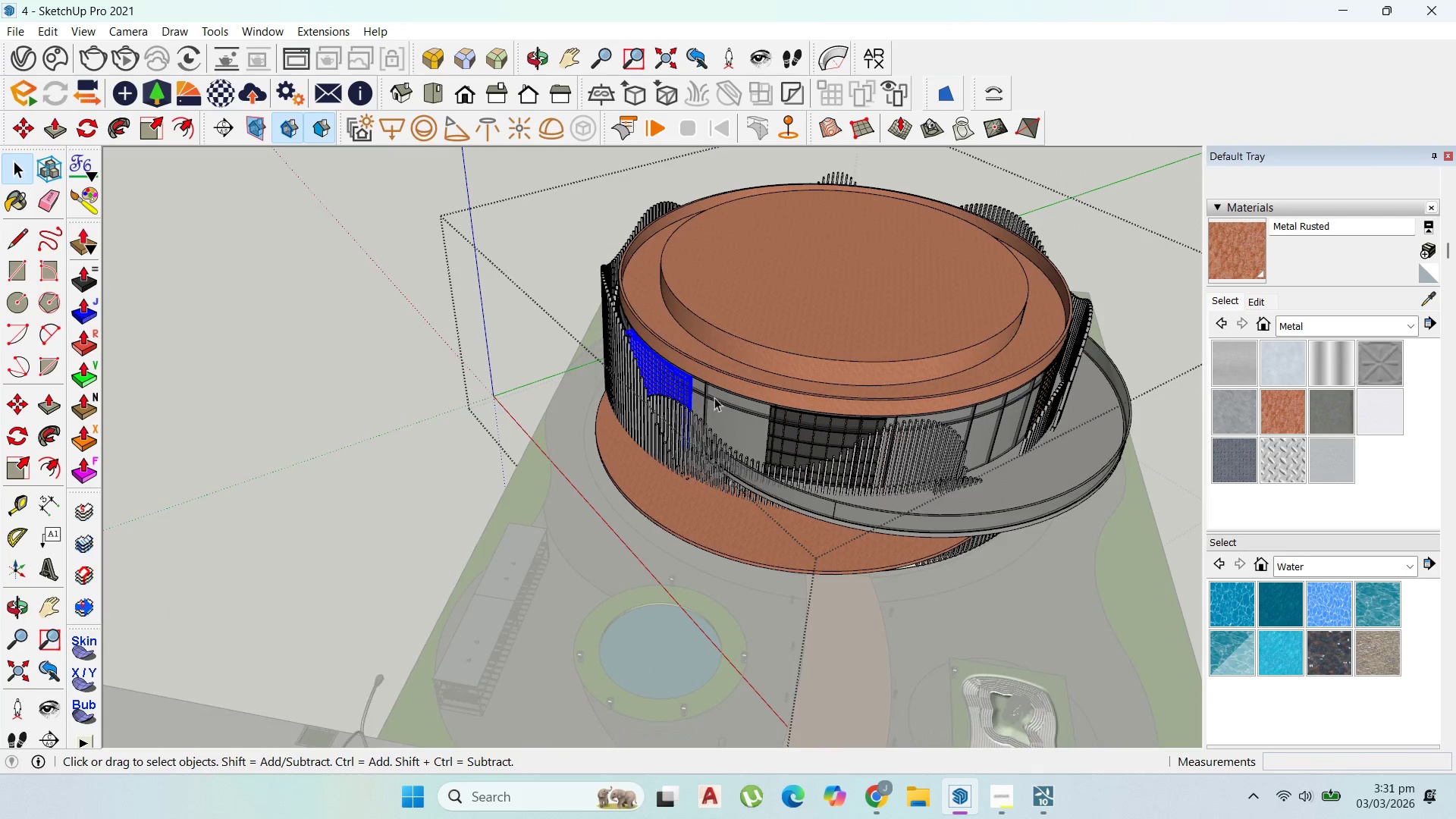 
left_click([1098, 441])
 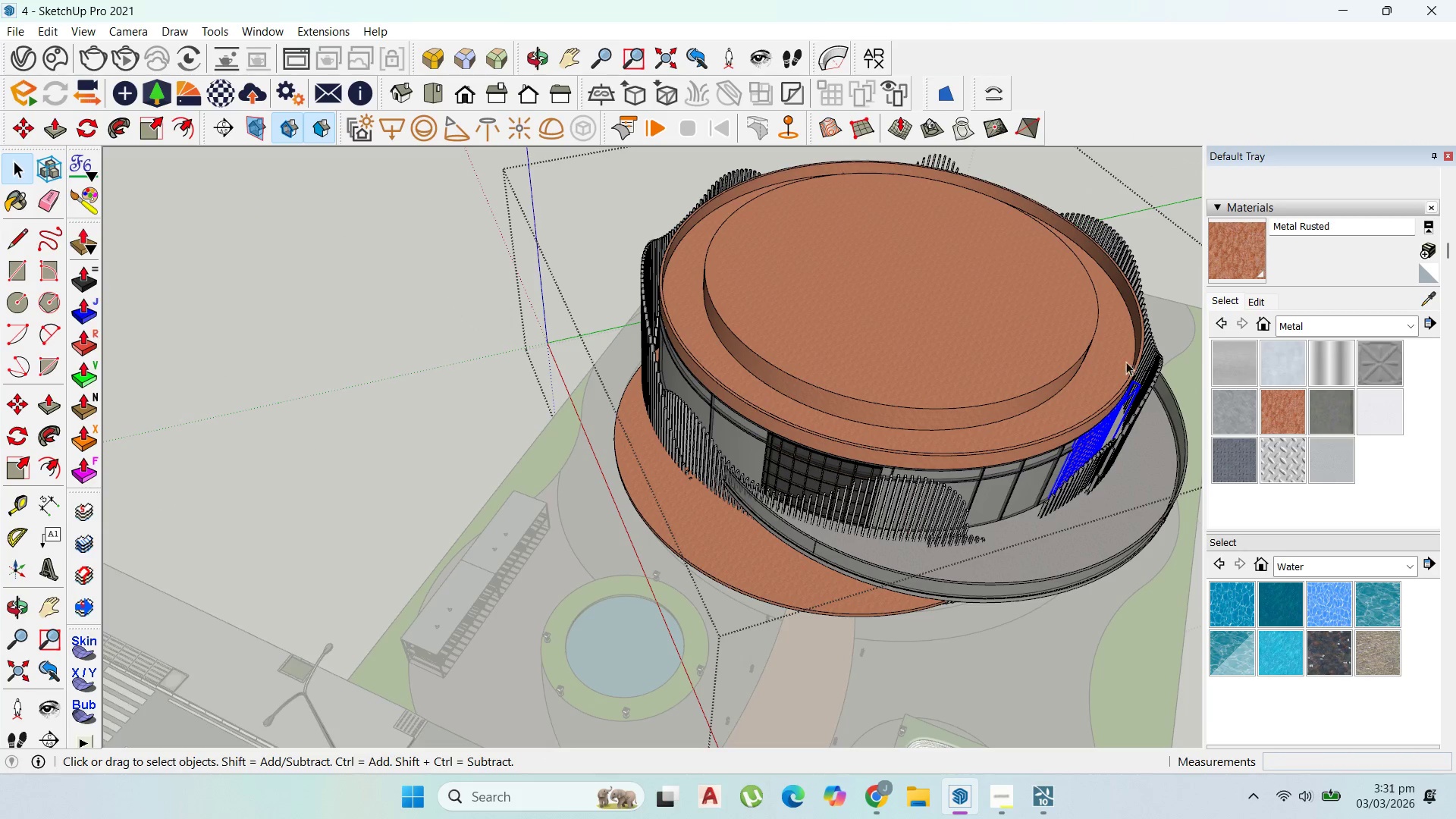 
key(Delete)
 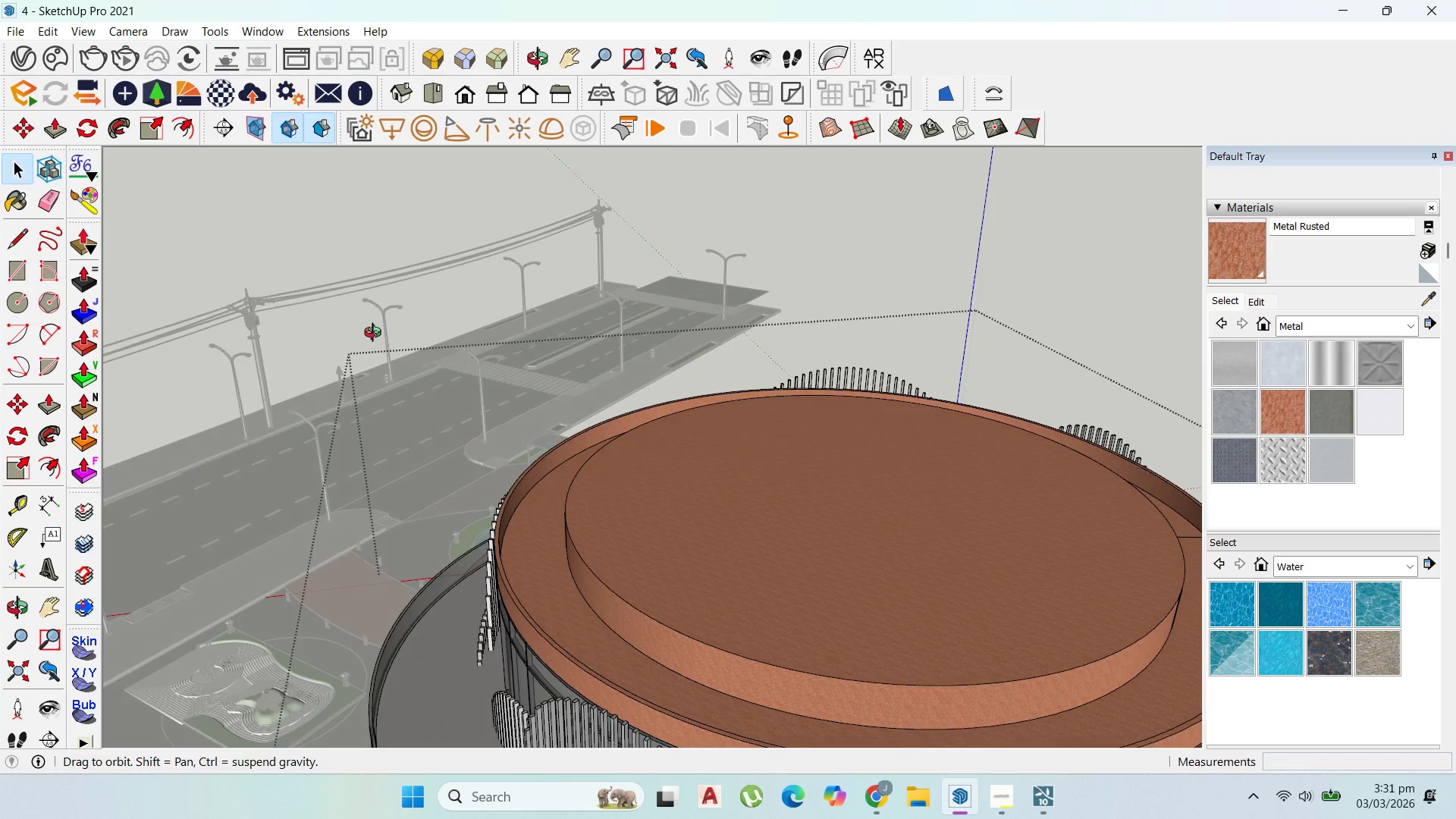 
scroll: coordinate [428, 333], scroll_direction: down, amount: 4.0
 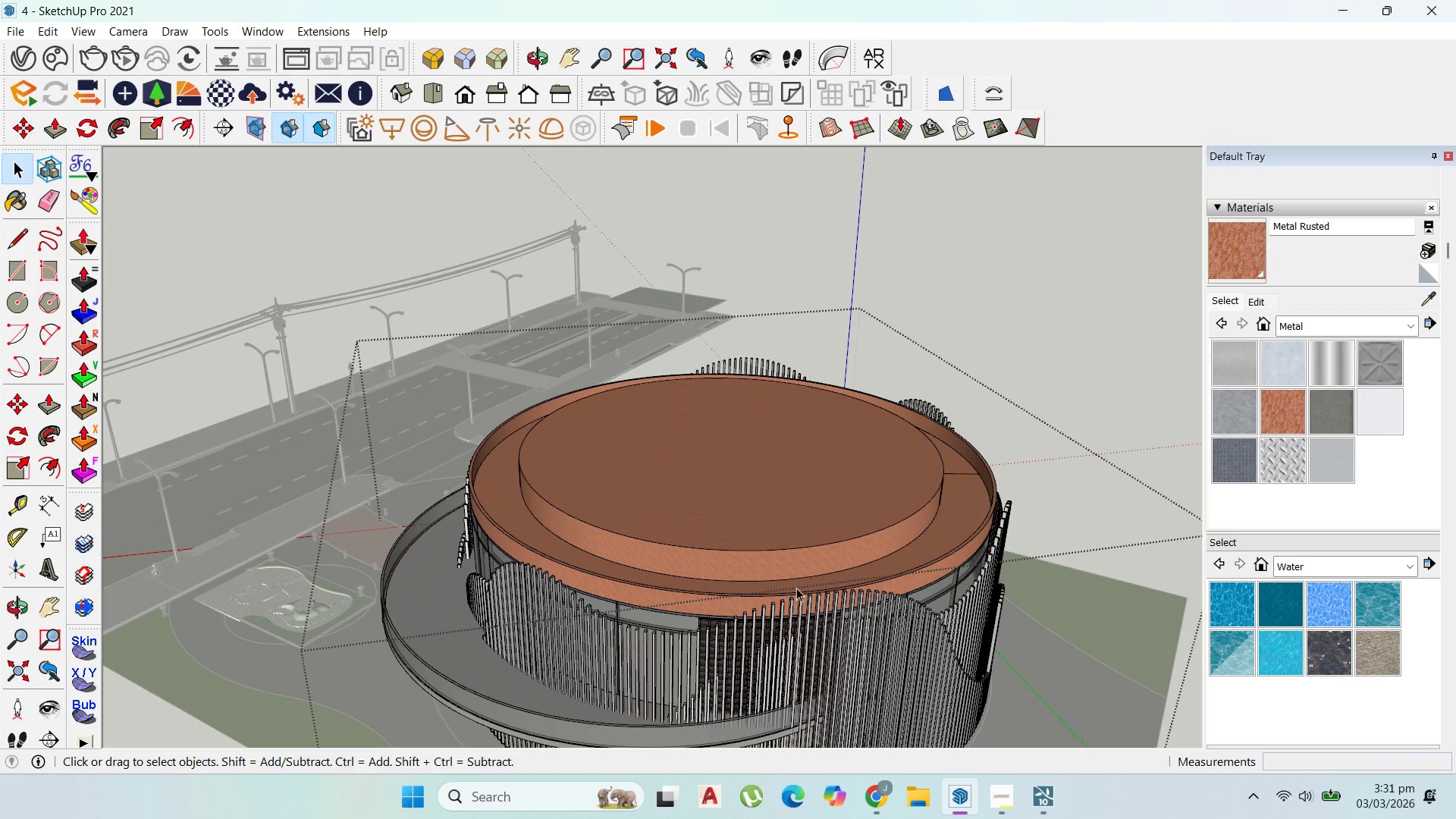 
scroll: coordinate [722, 629], scroll_direction: up, amount: 4.0
 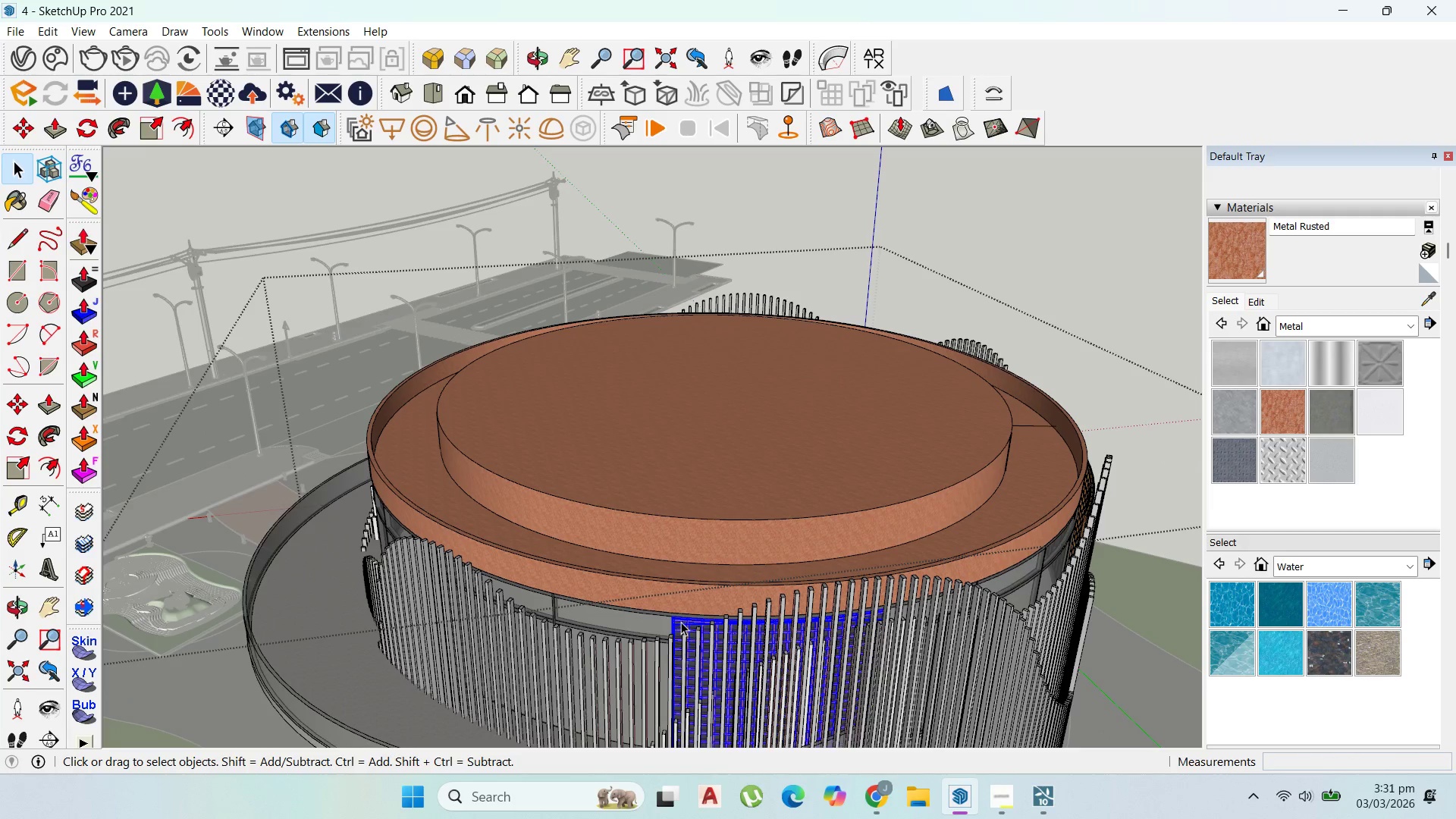 
key(Delete)
 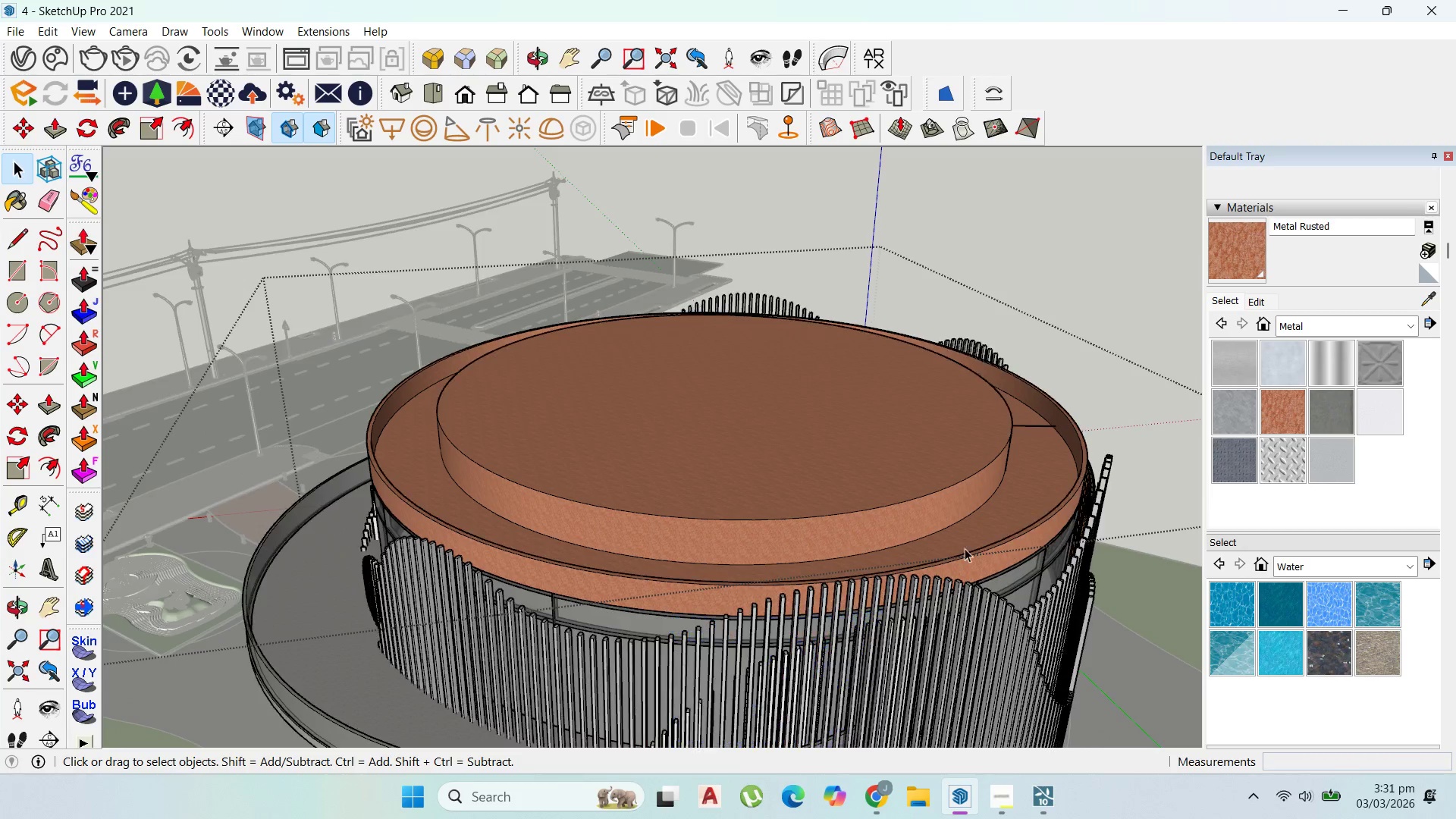 
scroll: coordinate [965, 548], scroll_direction: down, amount: 1.0
 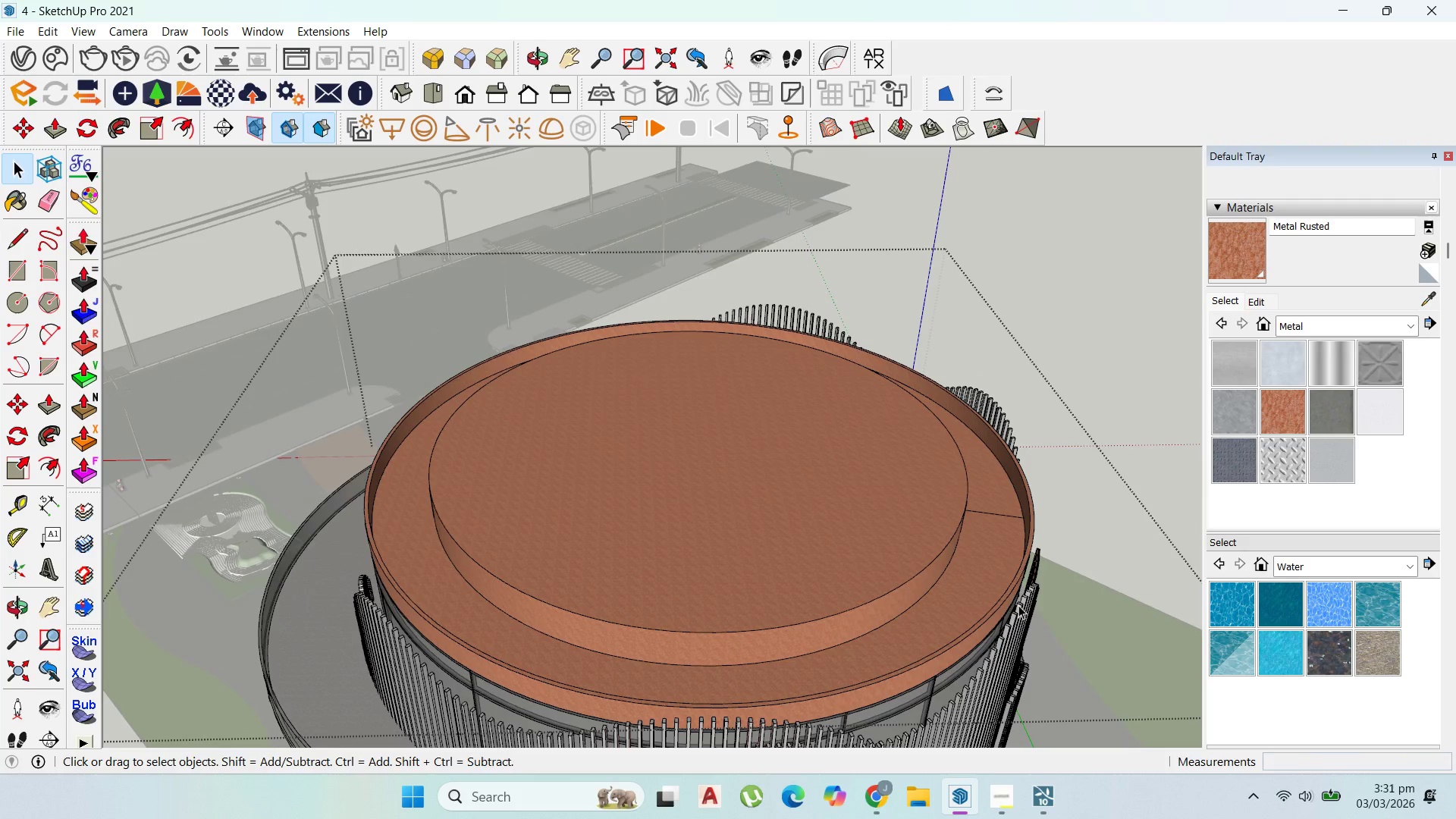 
scroll: coordinate [1050, 570], scroll_direction: up, amount: 5.0
 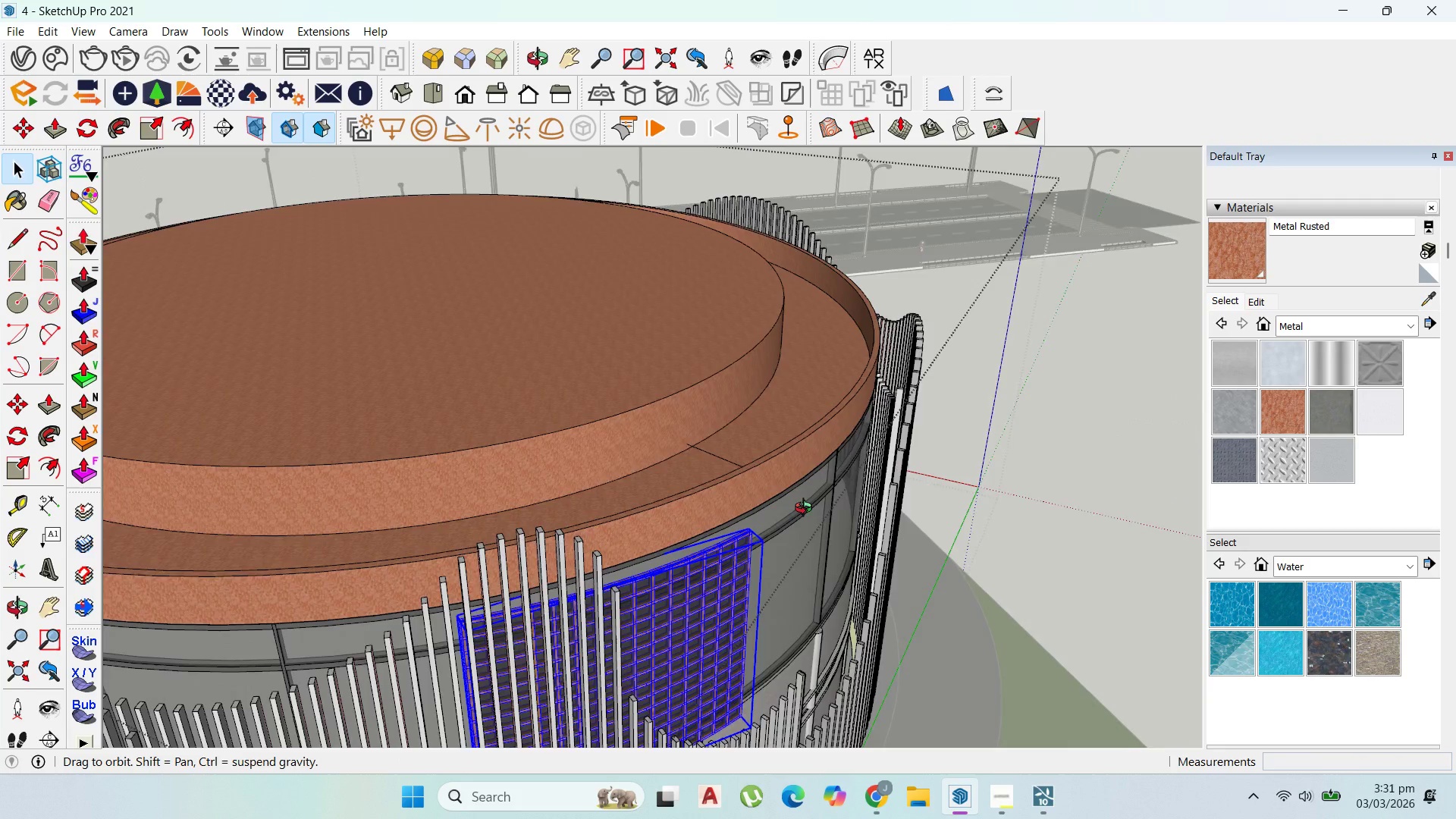 
key(Delete)
 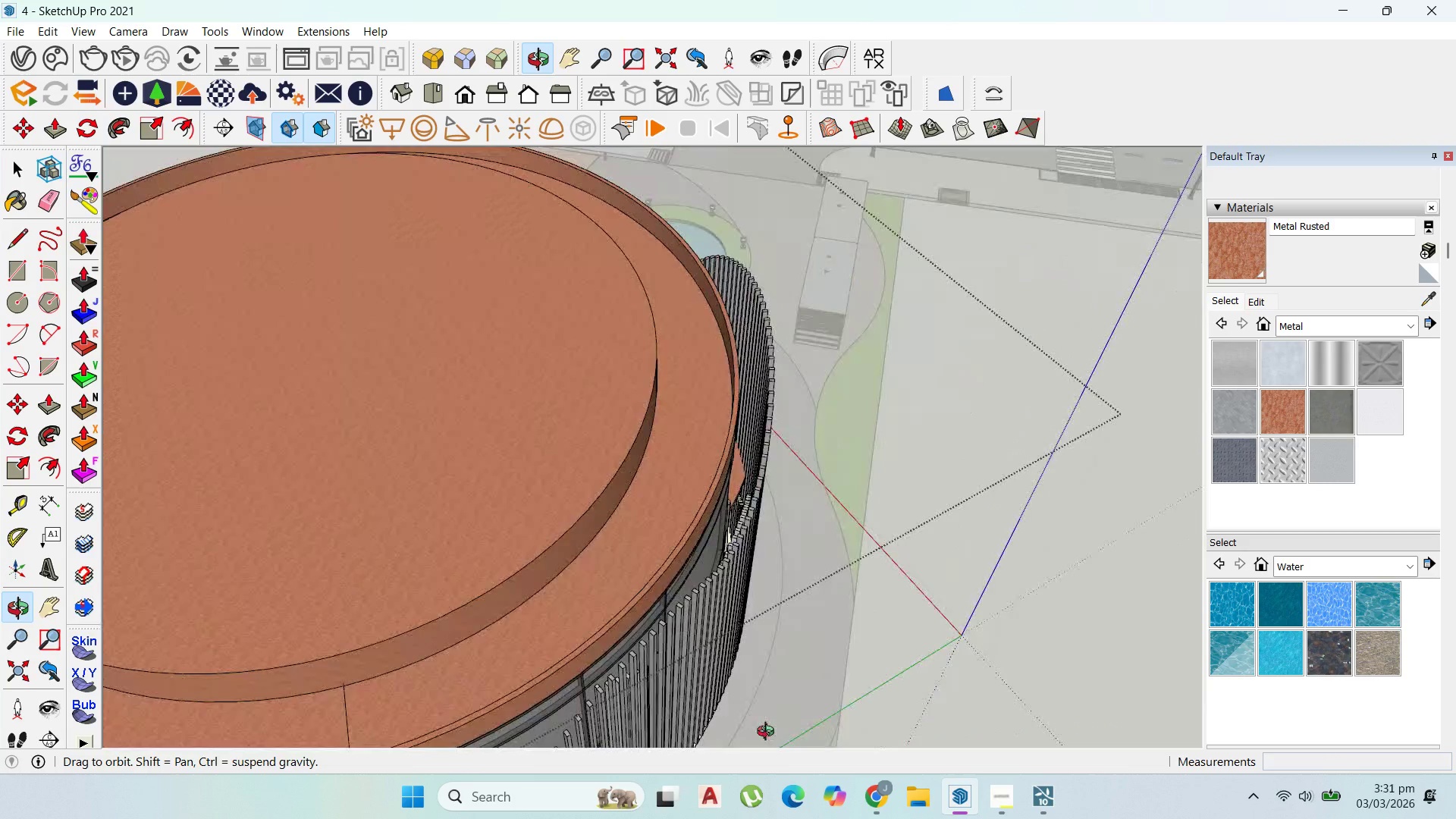 
scroll: coordinate [908, 457], scroll_direction: down, amount: 6.0
 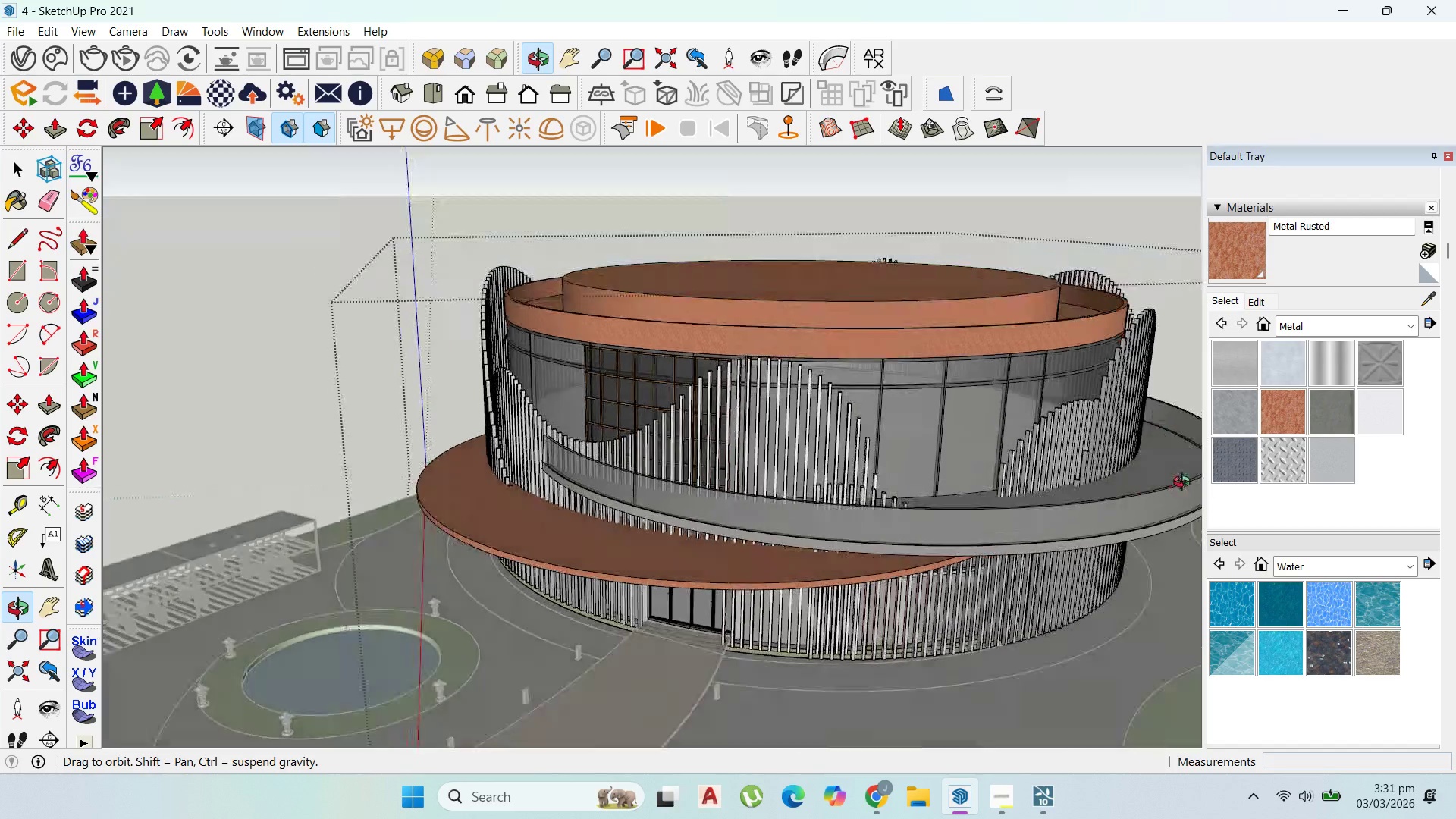 
left_click([655, 401])
 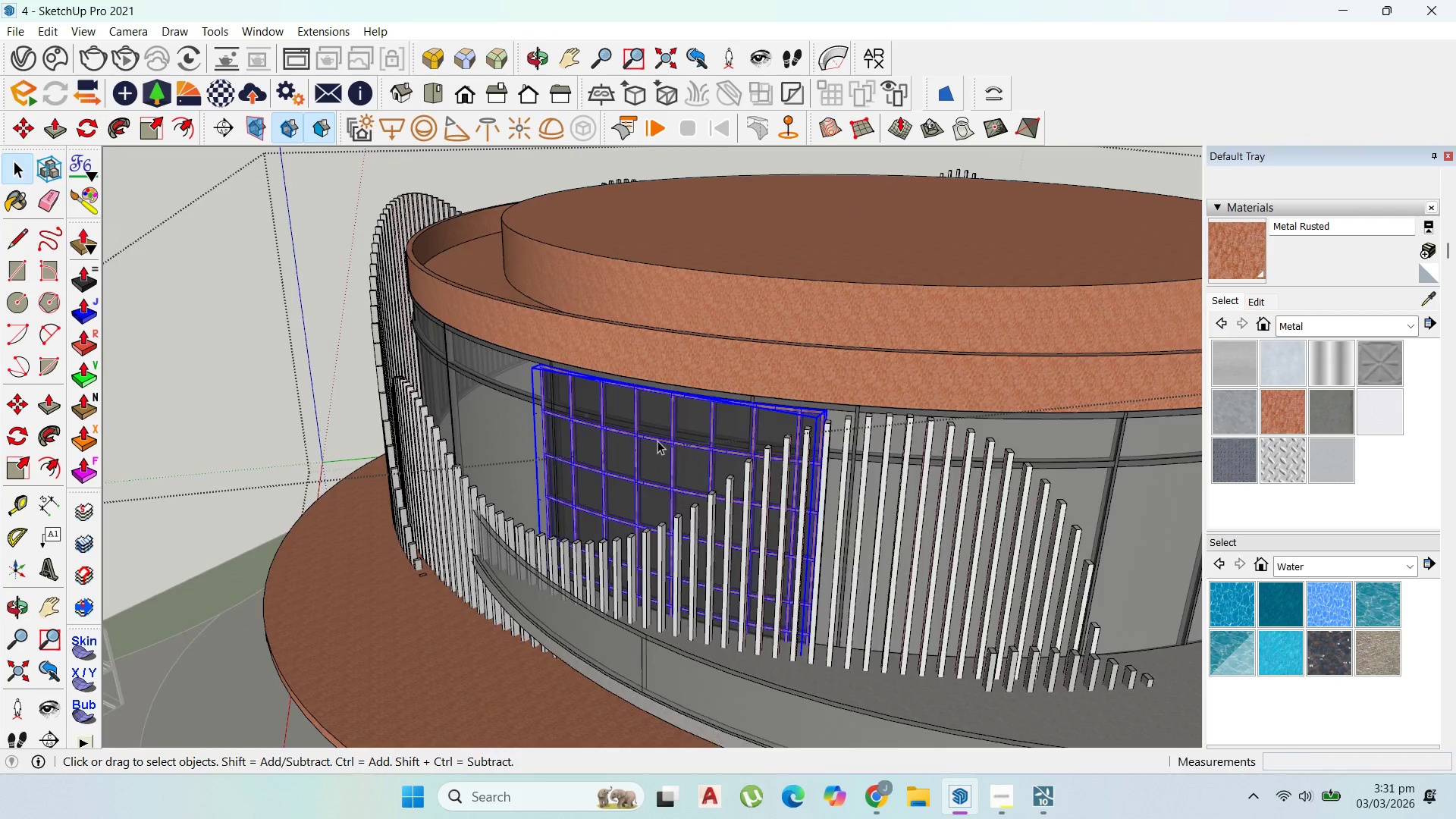 
scroll: coordinate [654, 396], scroll_direction: up, amount: 6.0
 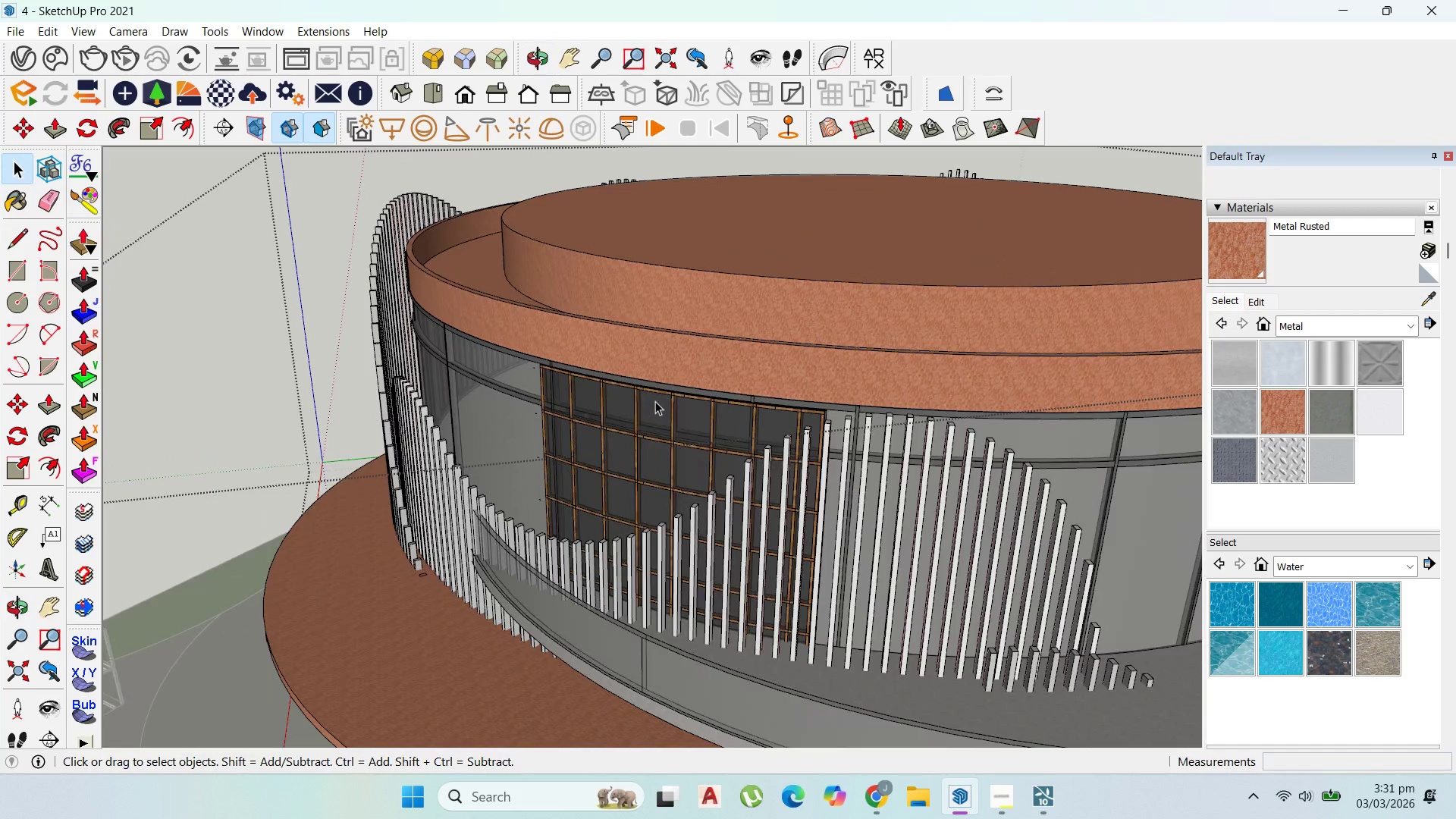 
scroll: coordinate [657, 453], scroll_direction: down, amount: 5.0
 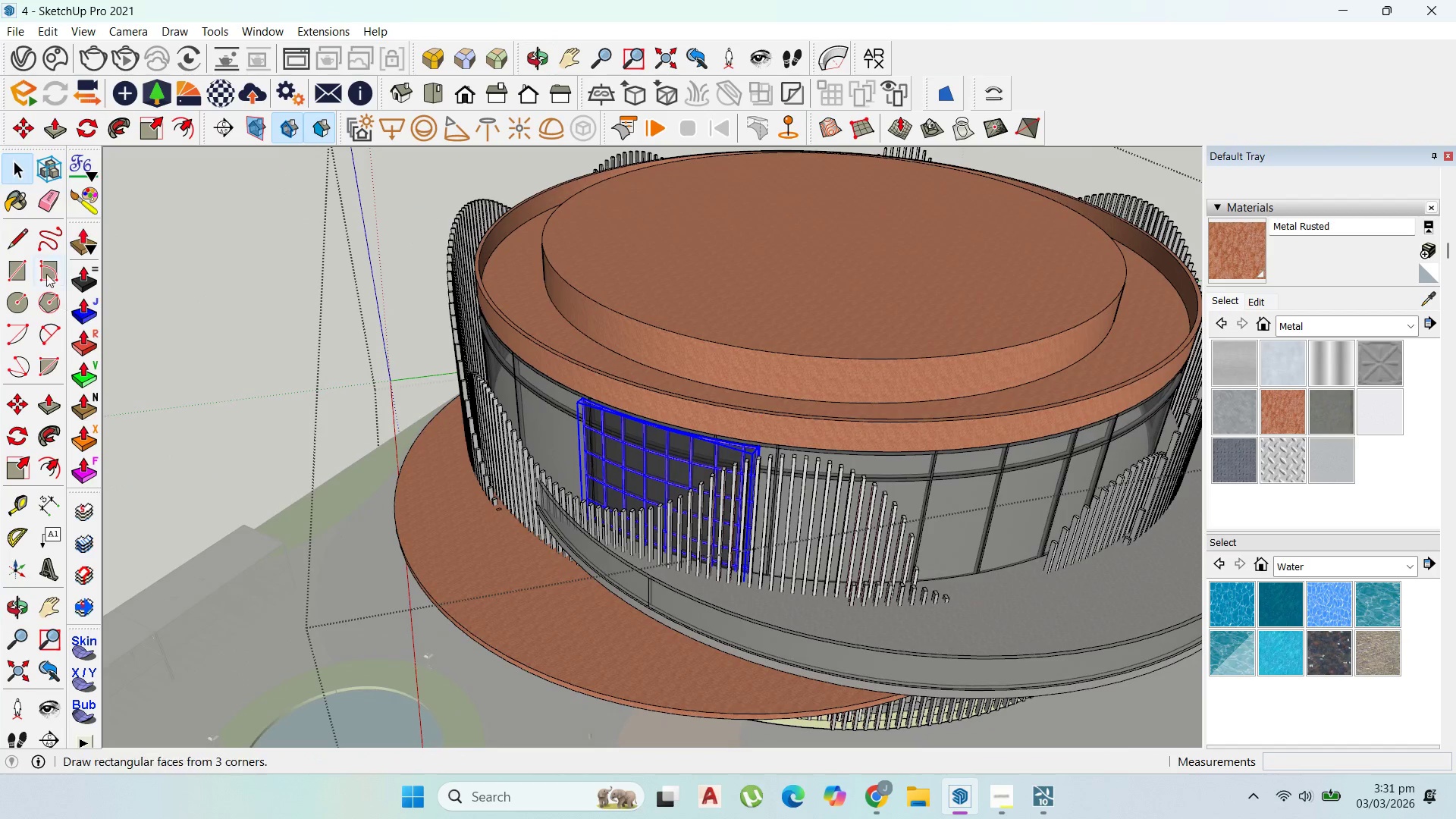 
left_click([19, 225])
 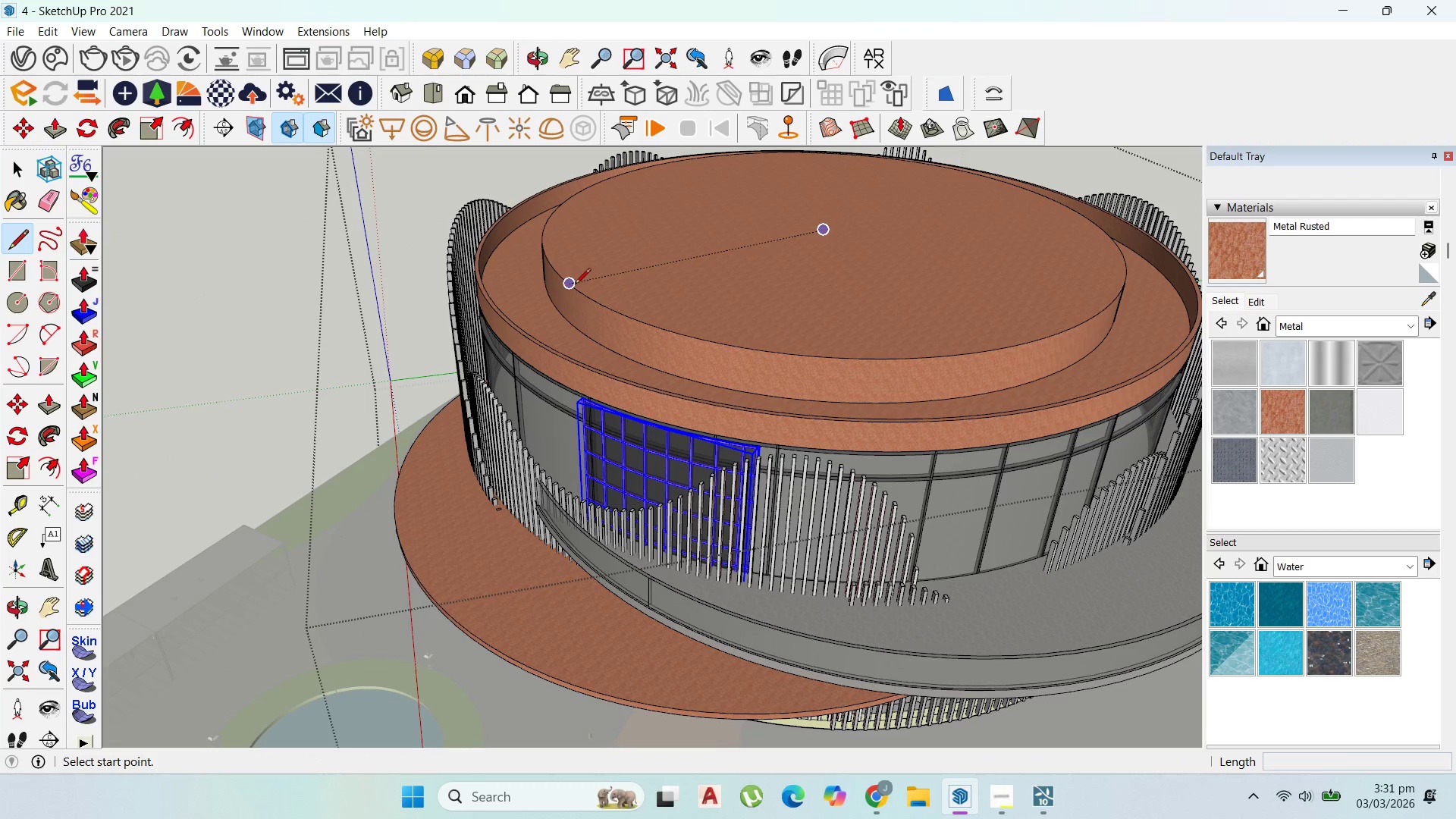 
left_click([576, 286])
 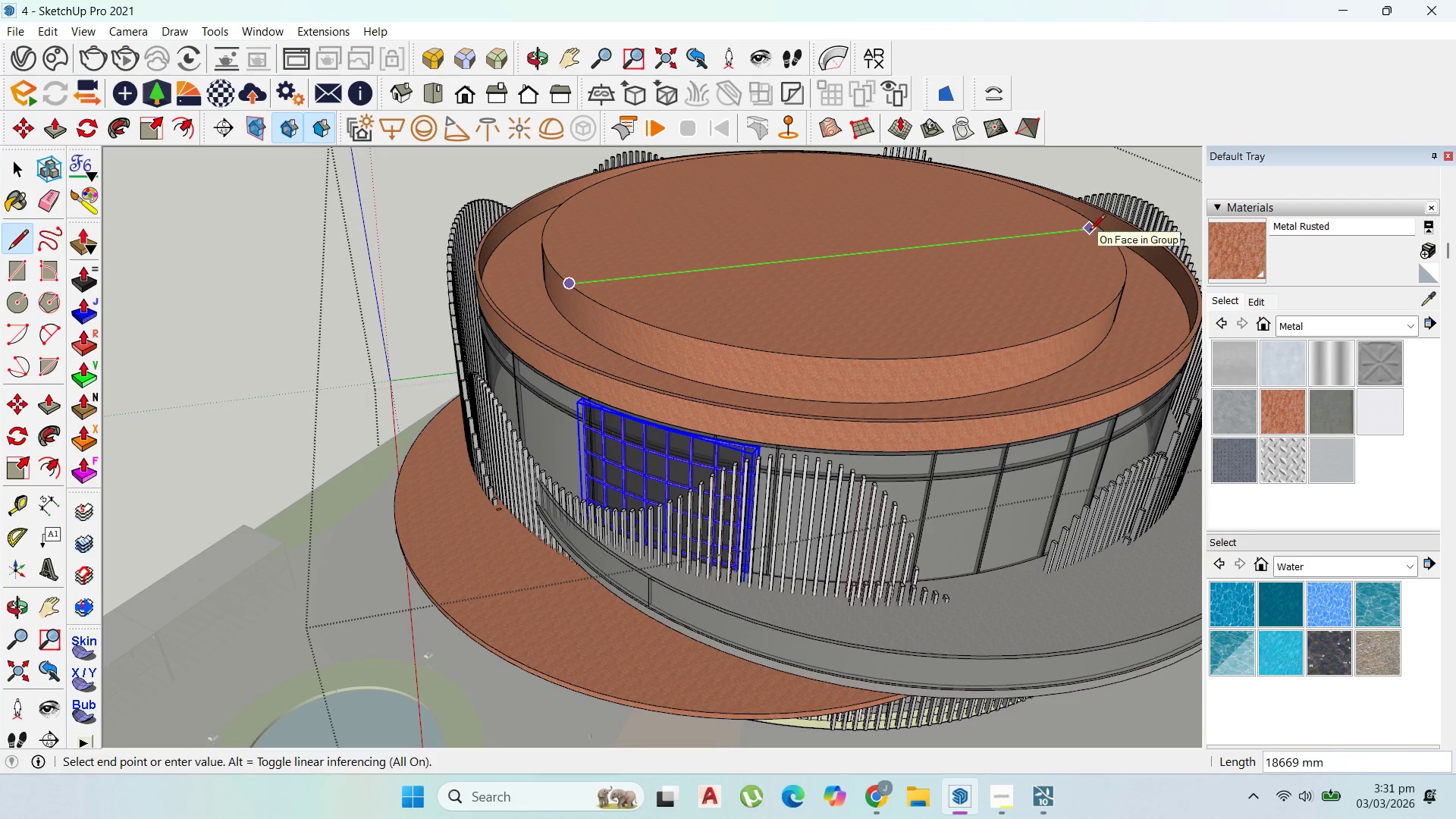 
wait(5.36)
 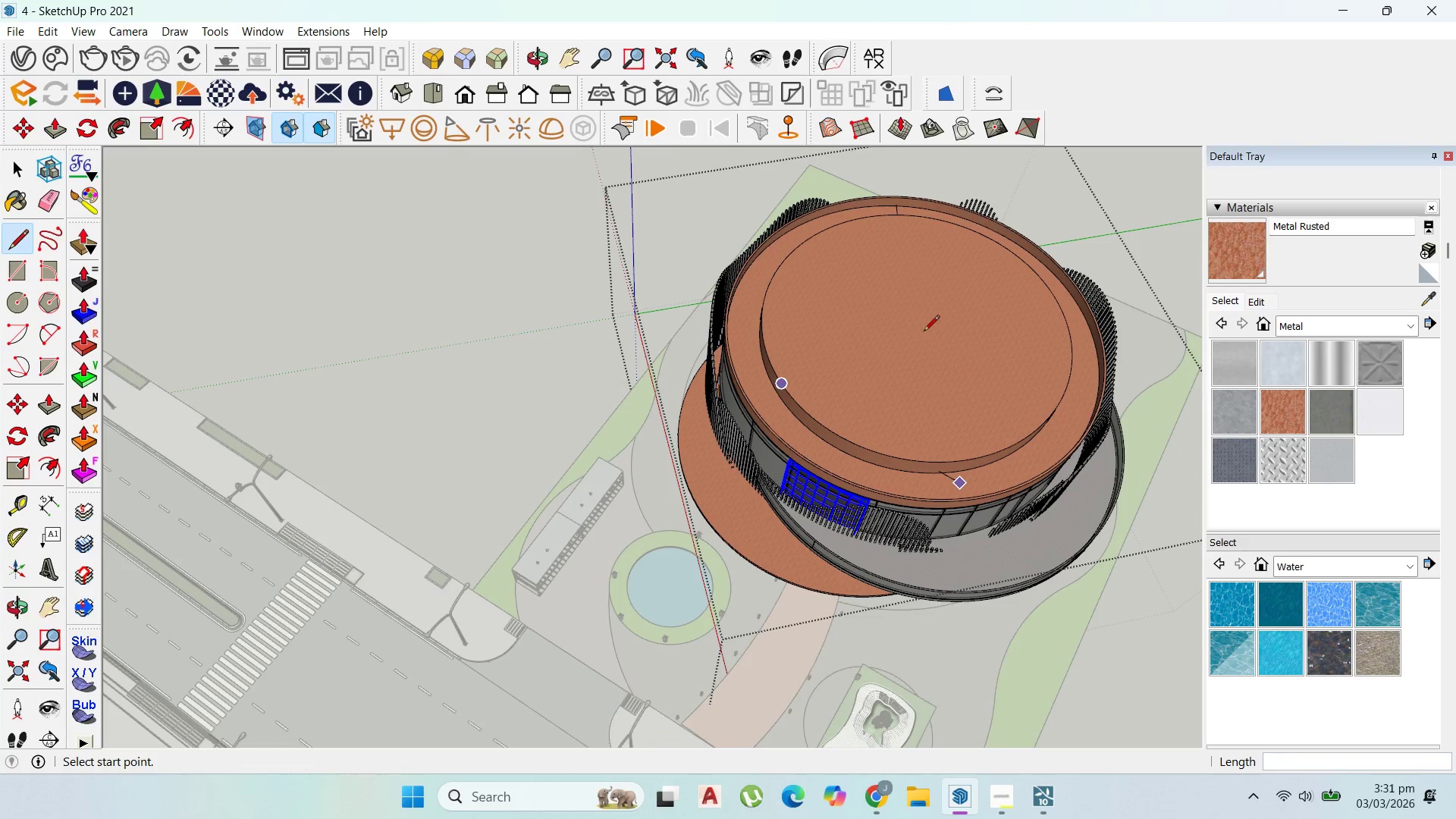 
key(Escape)
 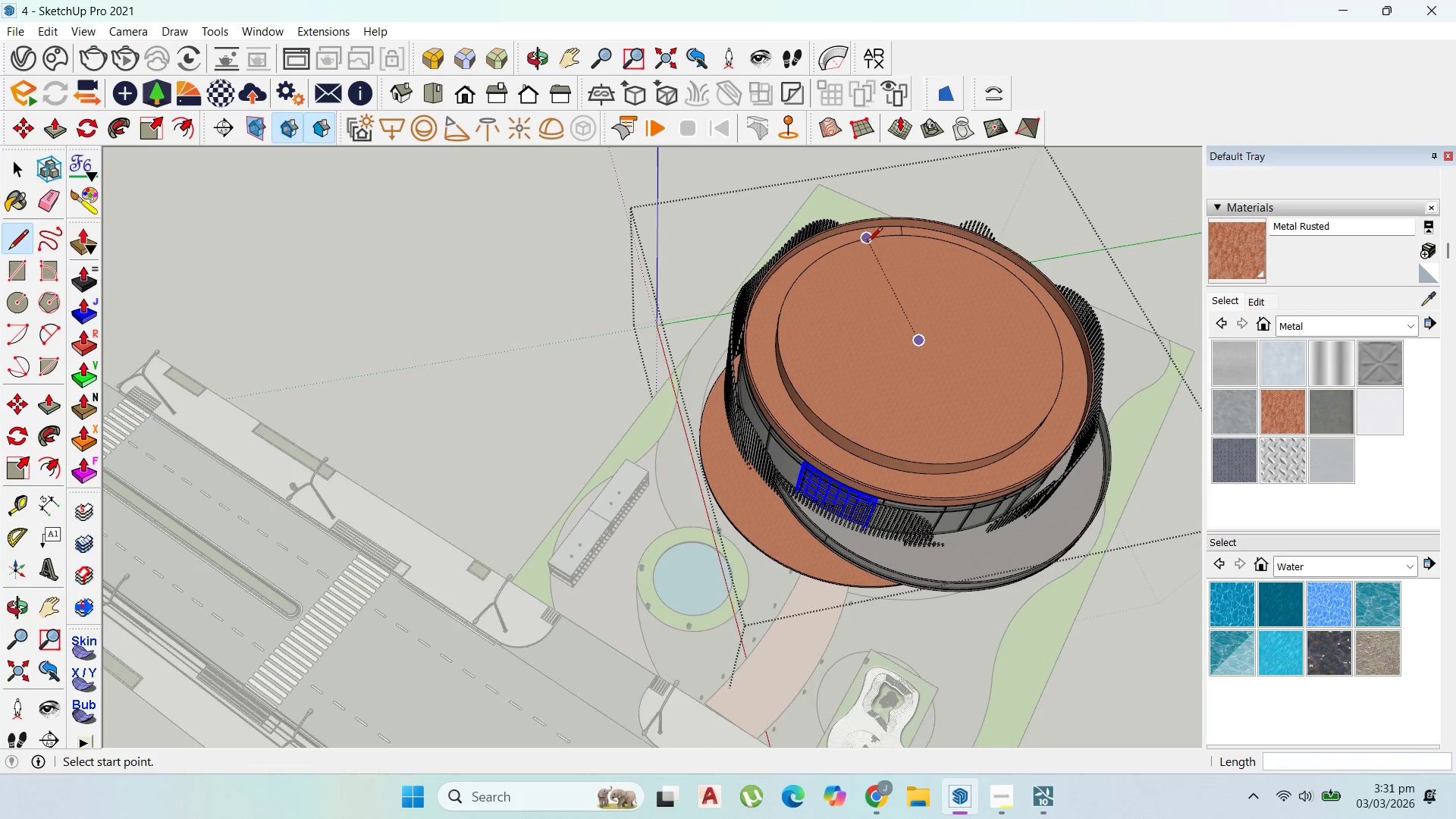 
scroll: coordinate [960, 483], scroll_direction: down, amount: 11.0
 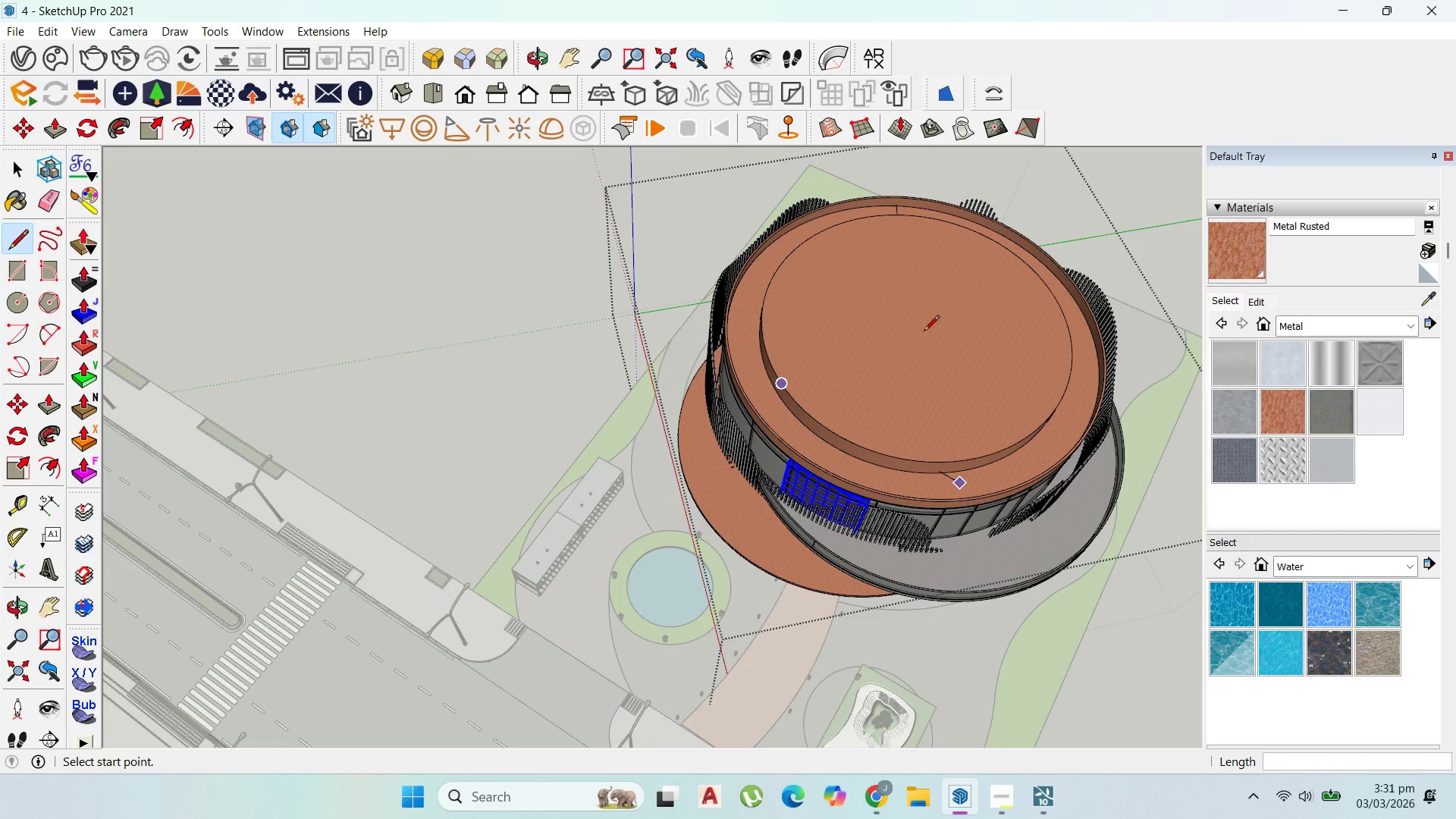 
left_click([867, 243])
 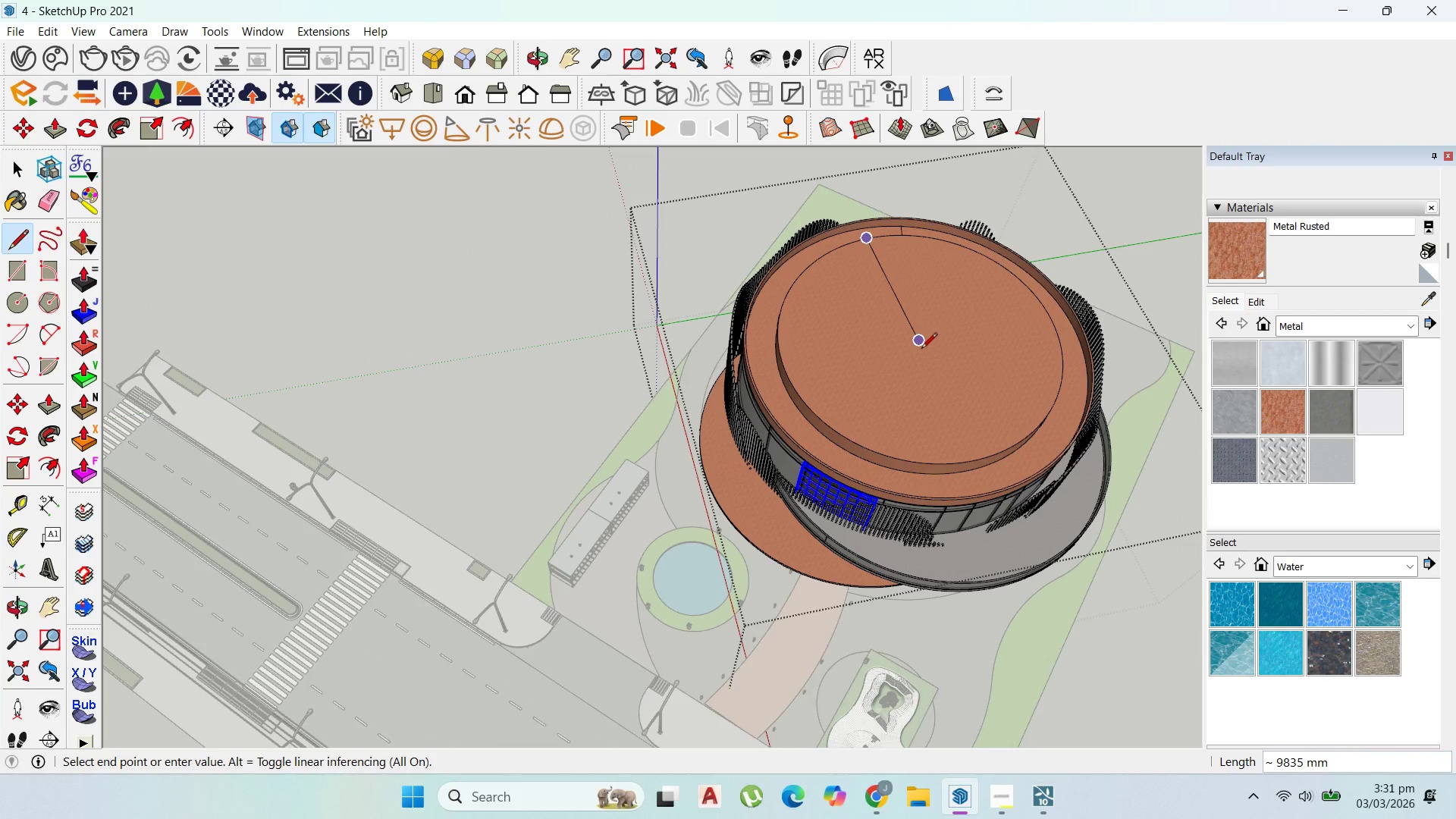 
left_click([922, 350])
 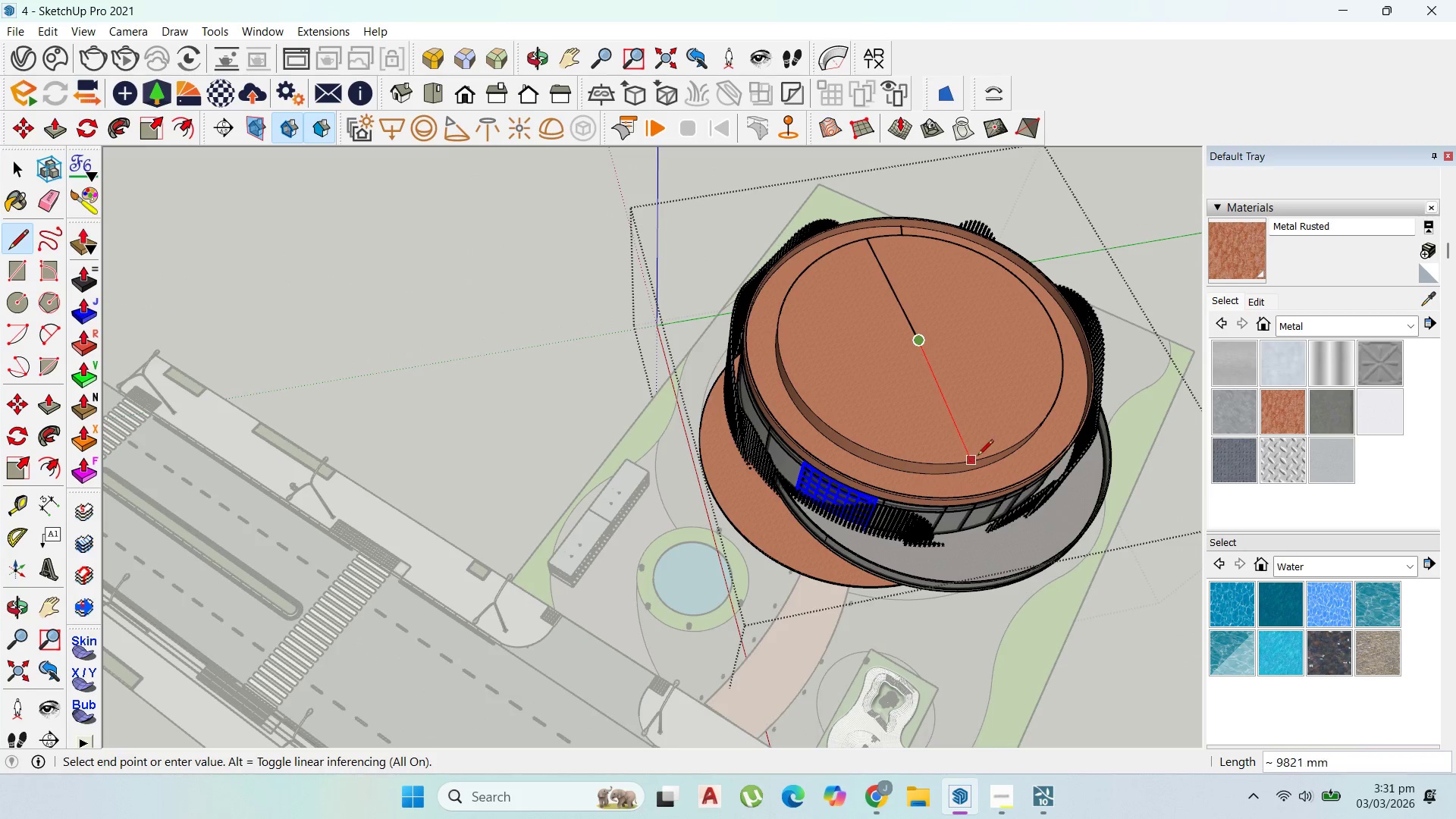 
left_click([978, 458])
 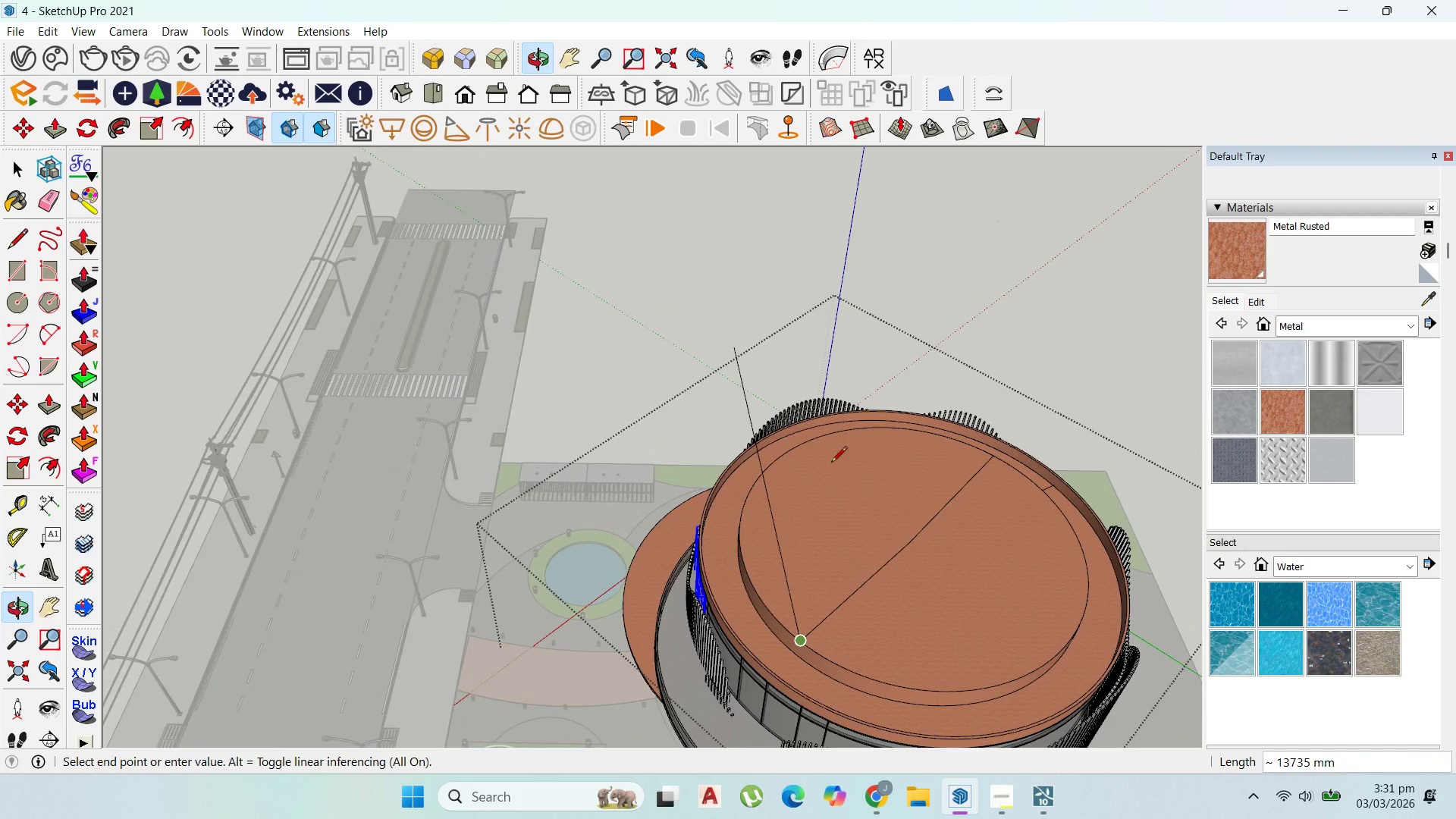 
wait(5.62)
 